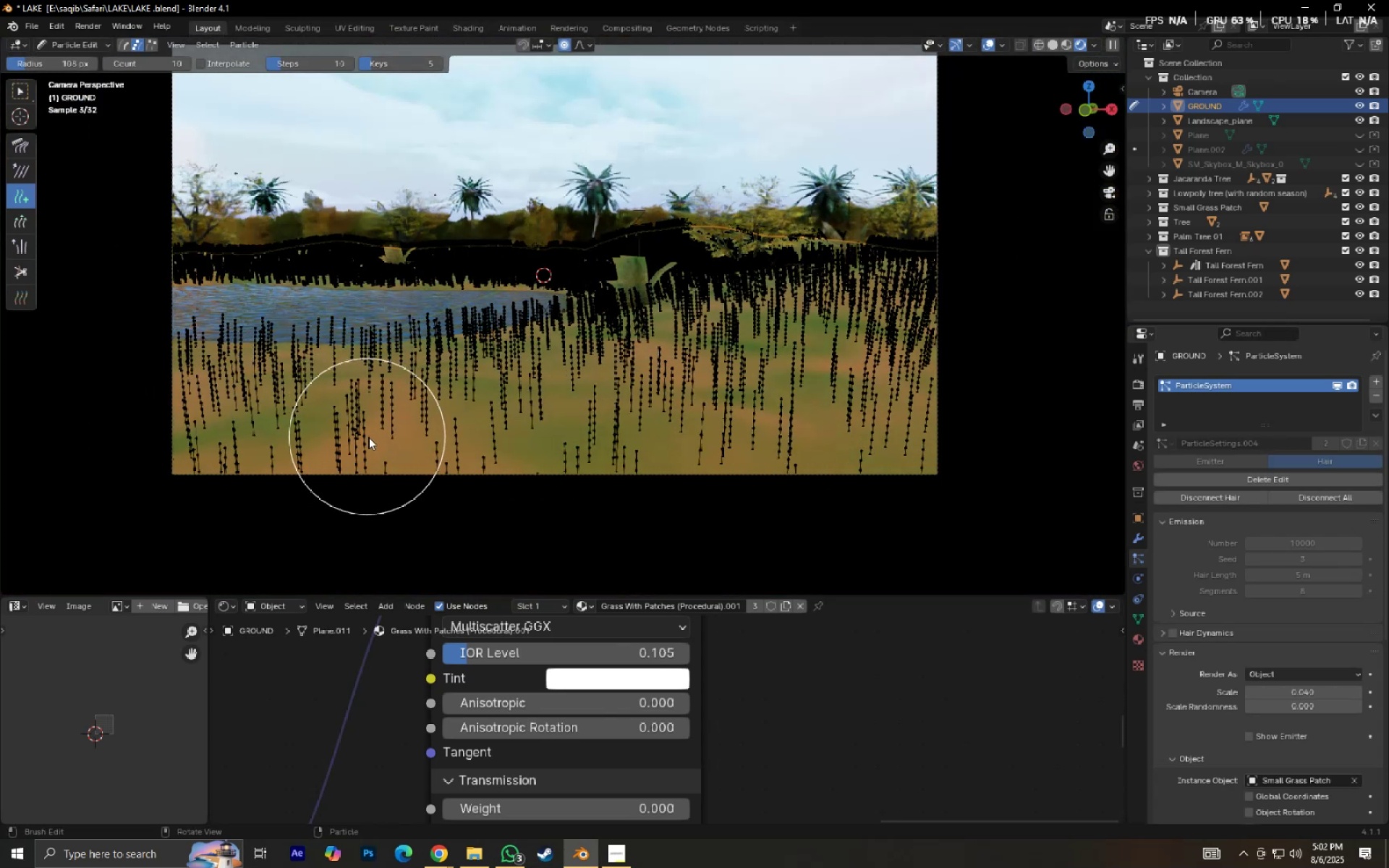 
left_click([368, 437])
 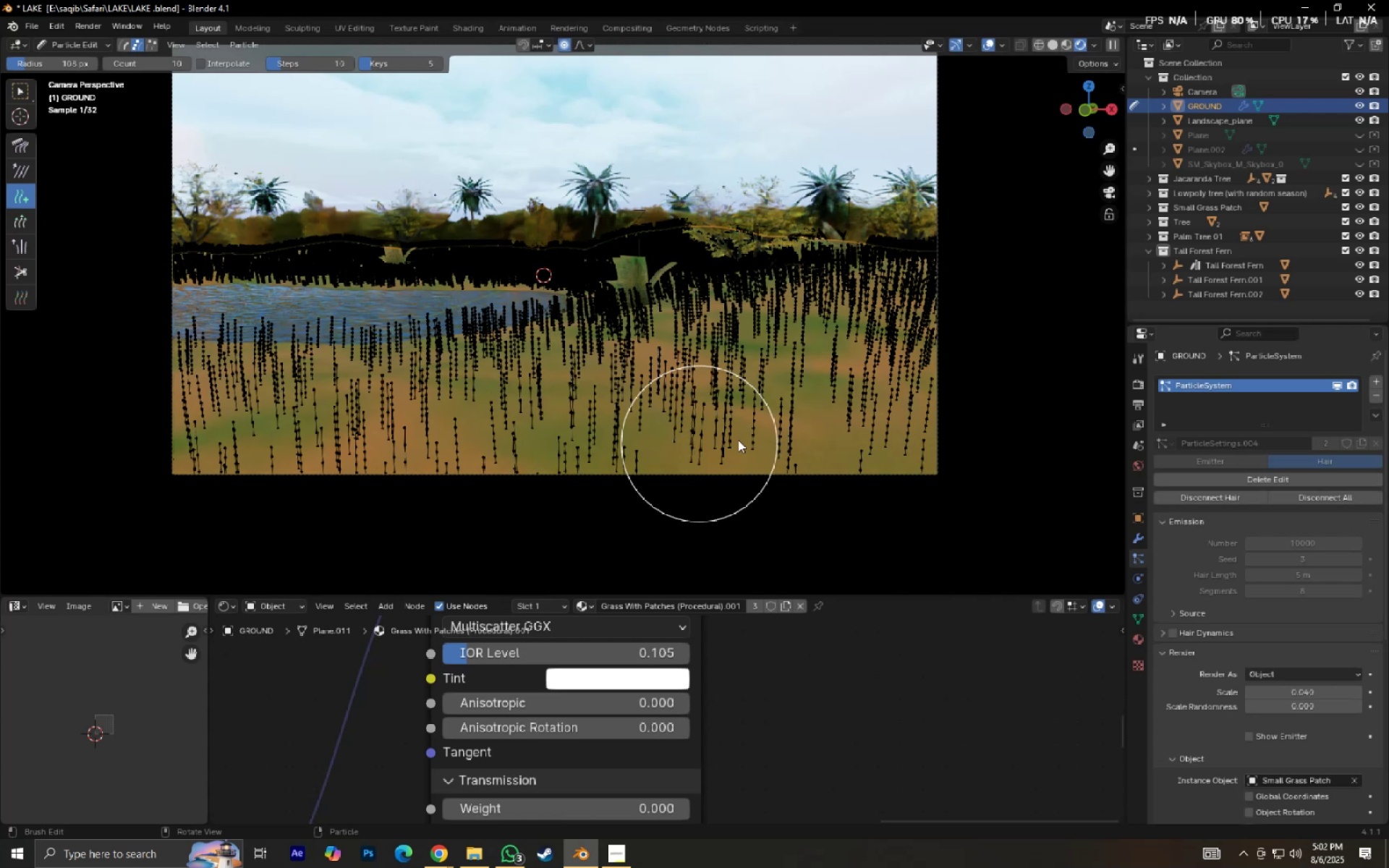 
triple_click([865, 377])
 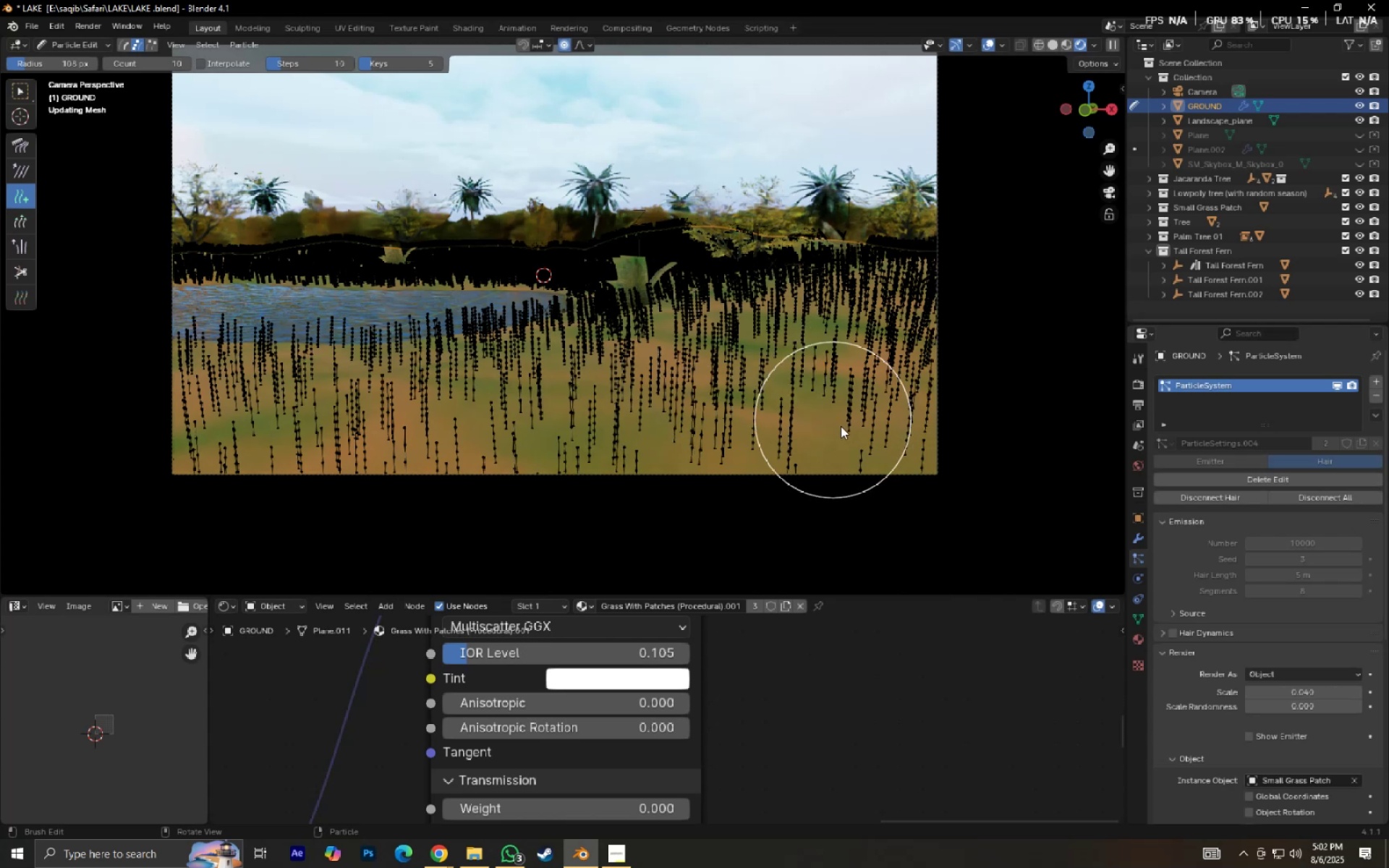 
triple_click([841, 426])
 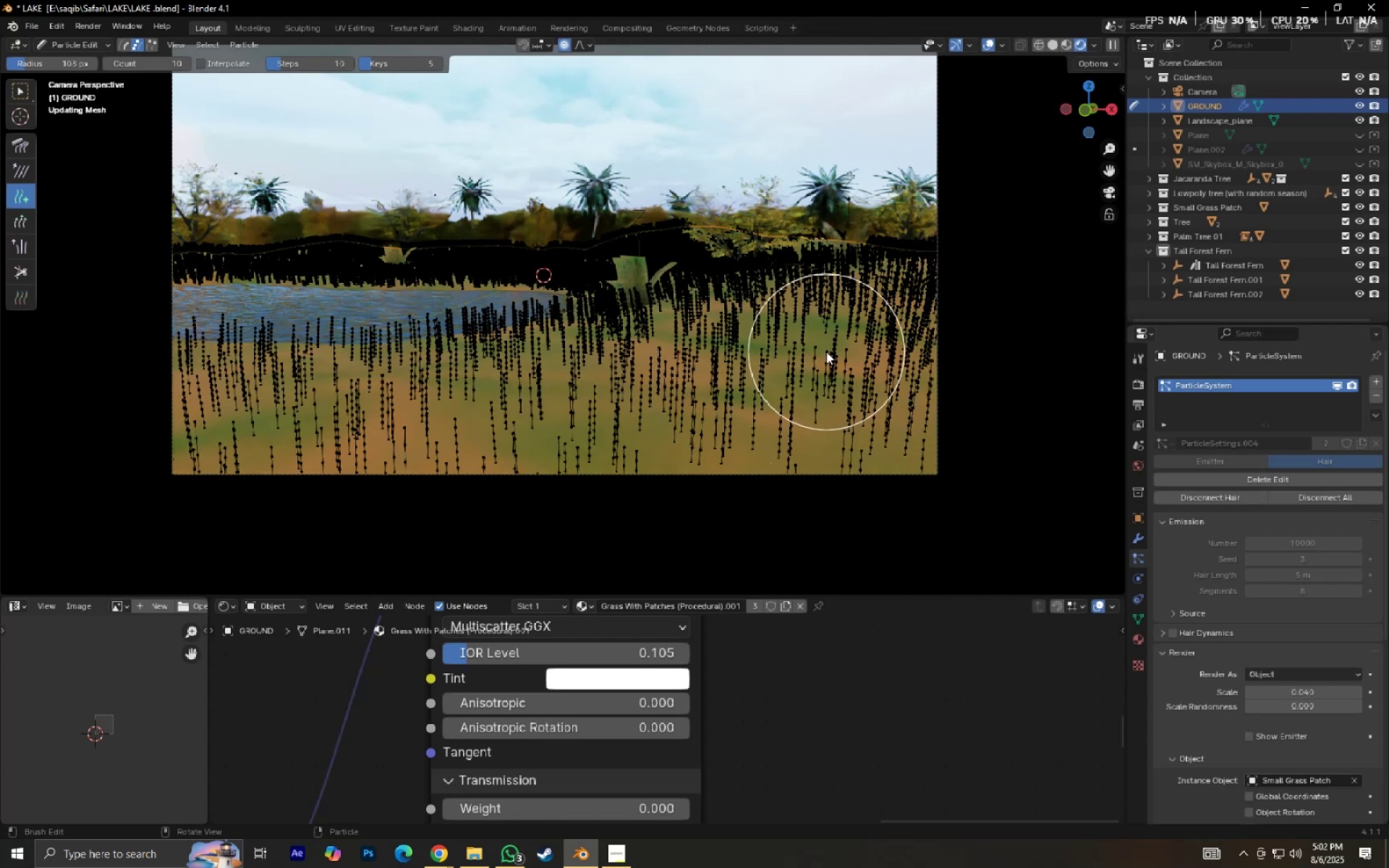 
triple_click([826, 352])
 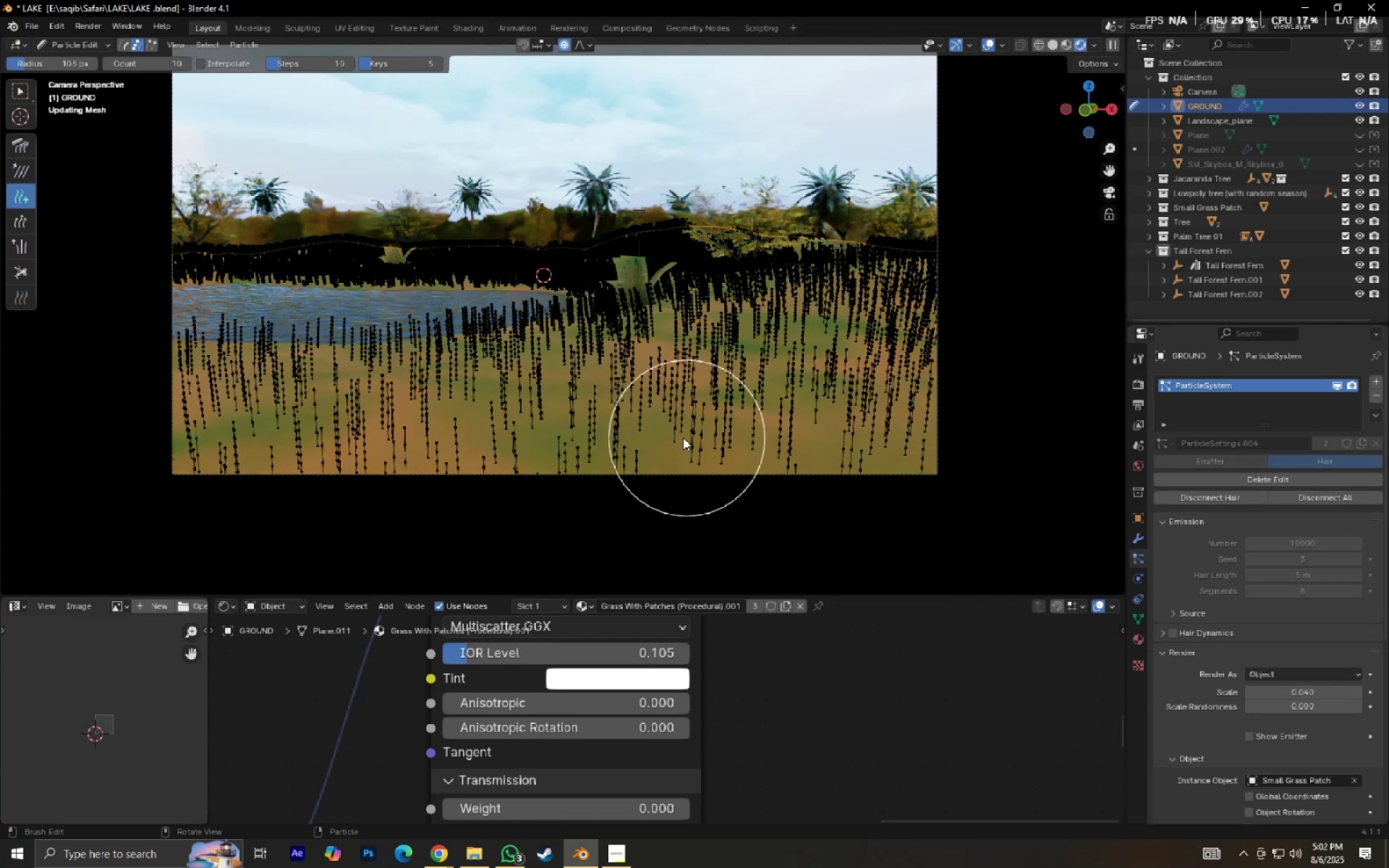 
triple_click([683, 438])
 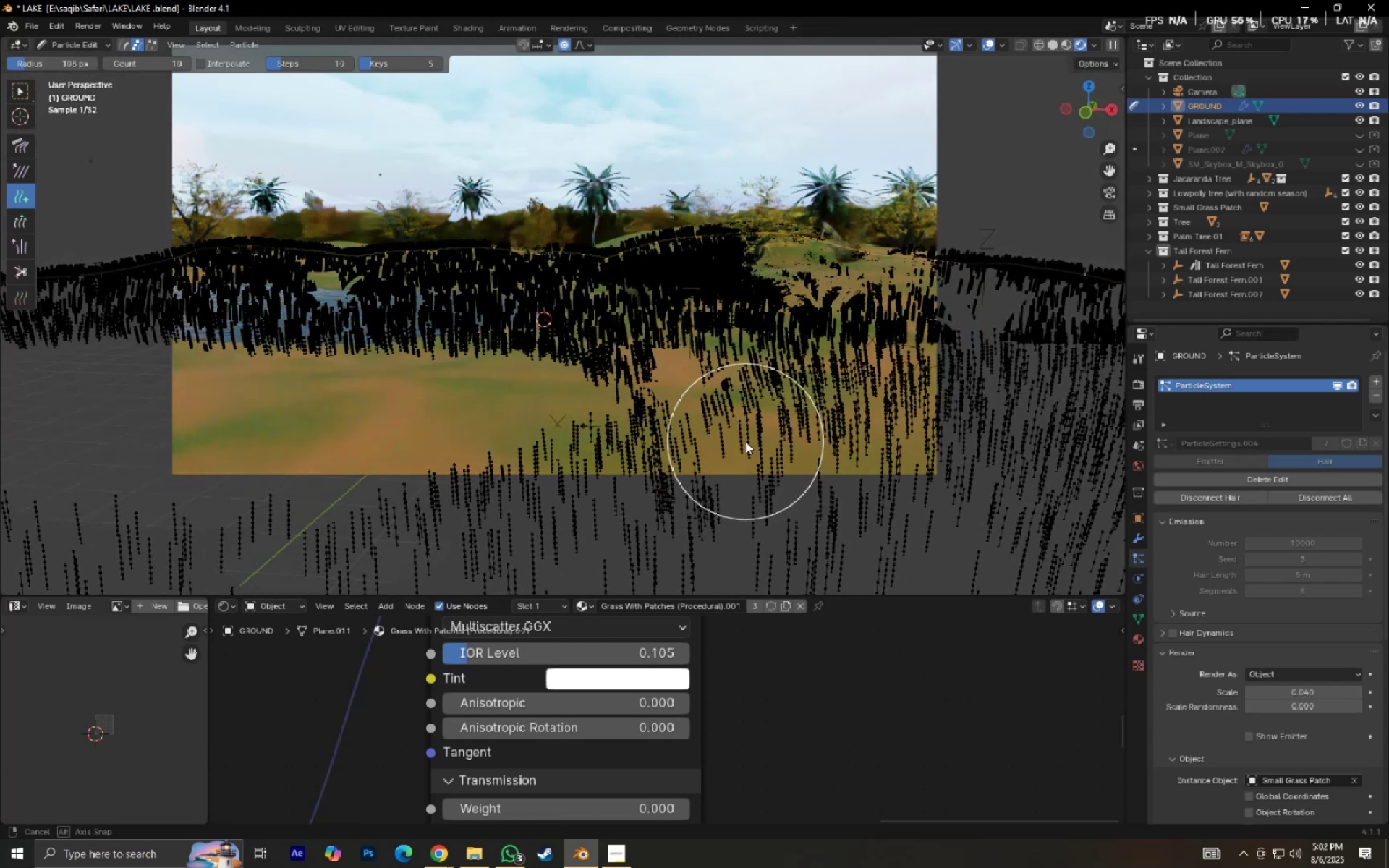 
scroll: coordinate [747, 417], scroll_direction: down, amount: 4.0
 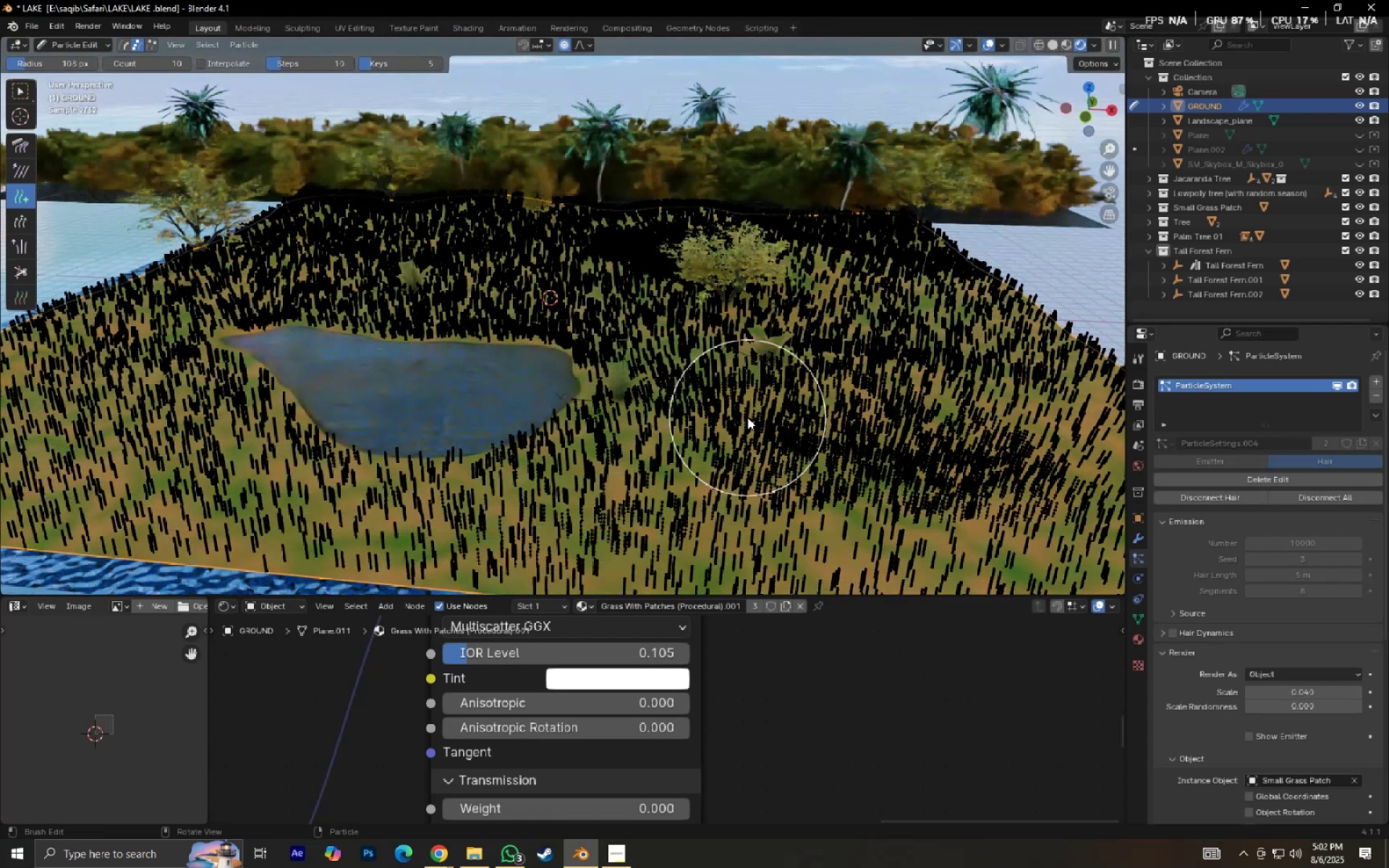 
hold_key(key=ShiftLeft, duration=0.34)
 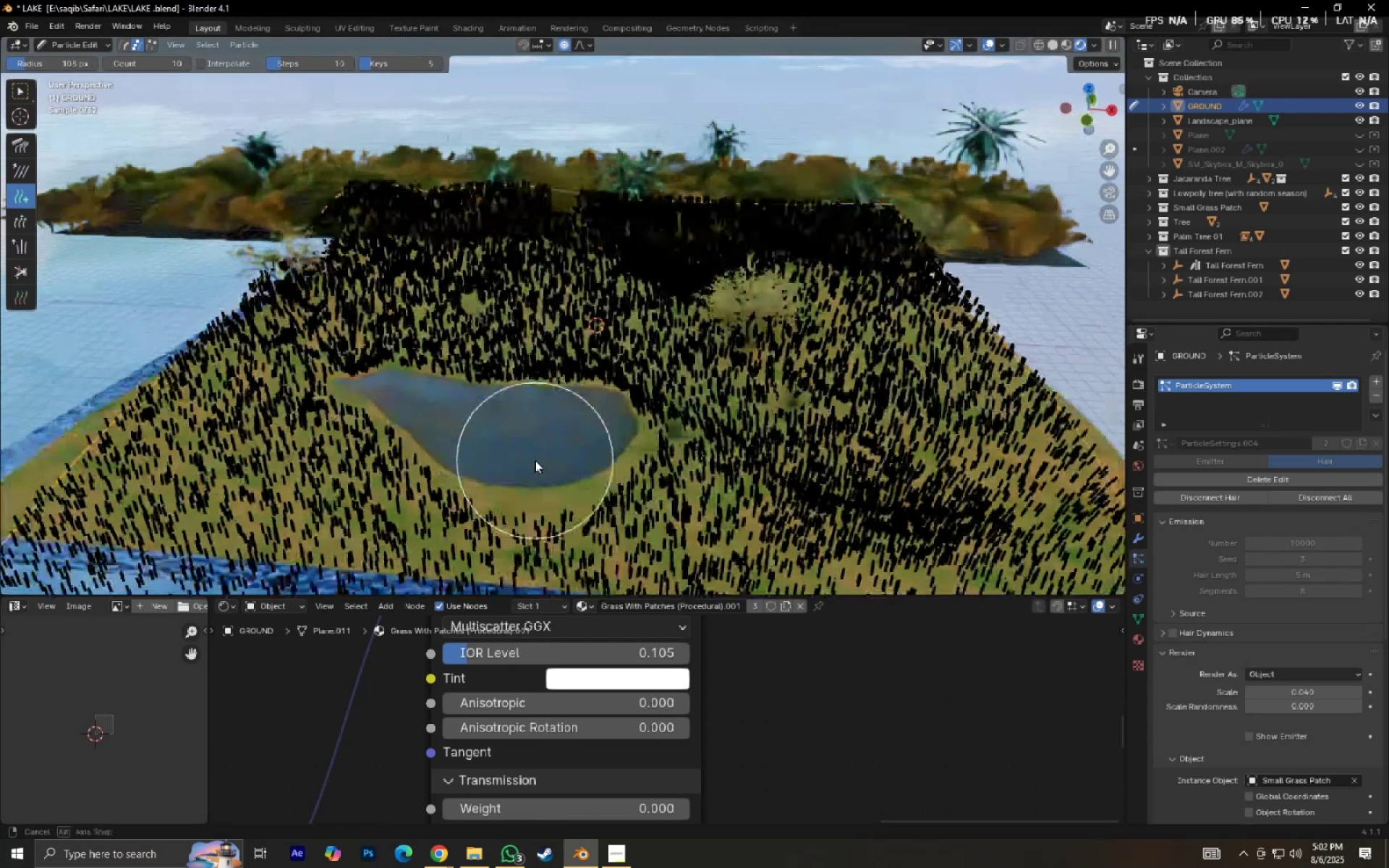 
scroll: coordinate [535, 460], scroll_direction: up, amount: 3.0
 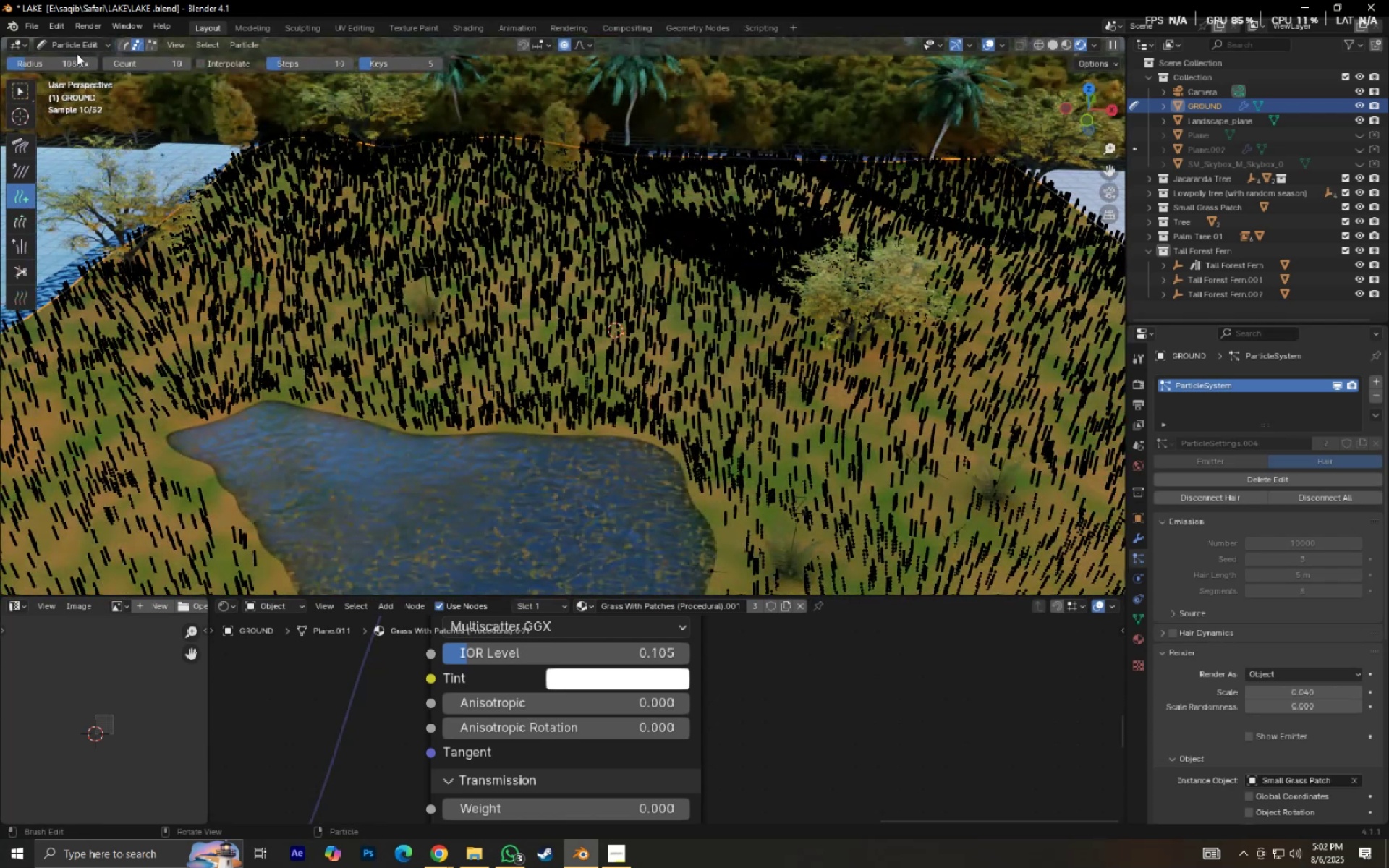 
double_click([76, 57])
 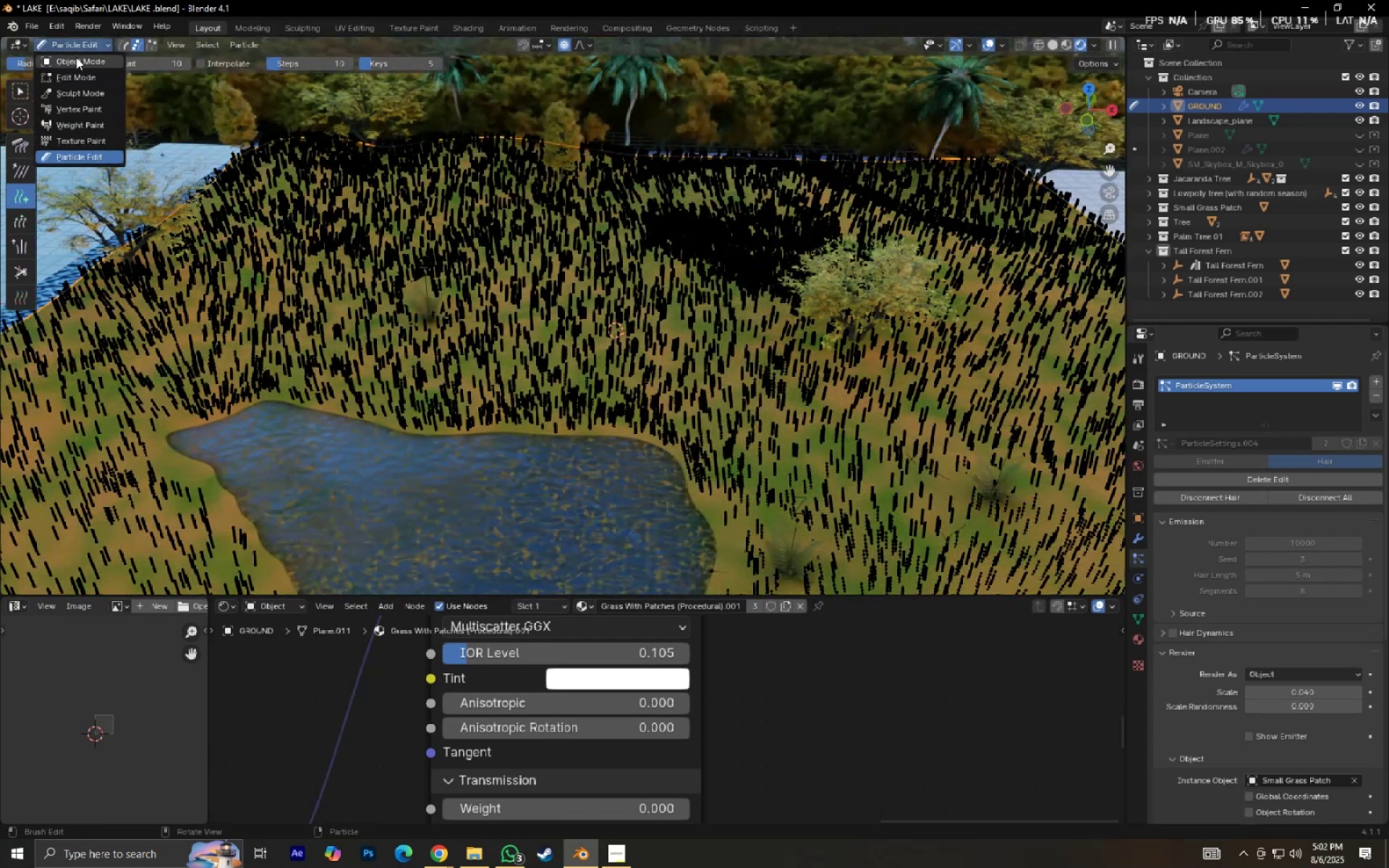 
key(Control+ControlLeft)
 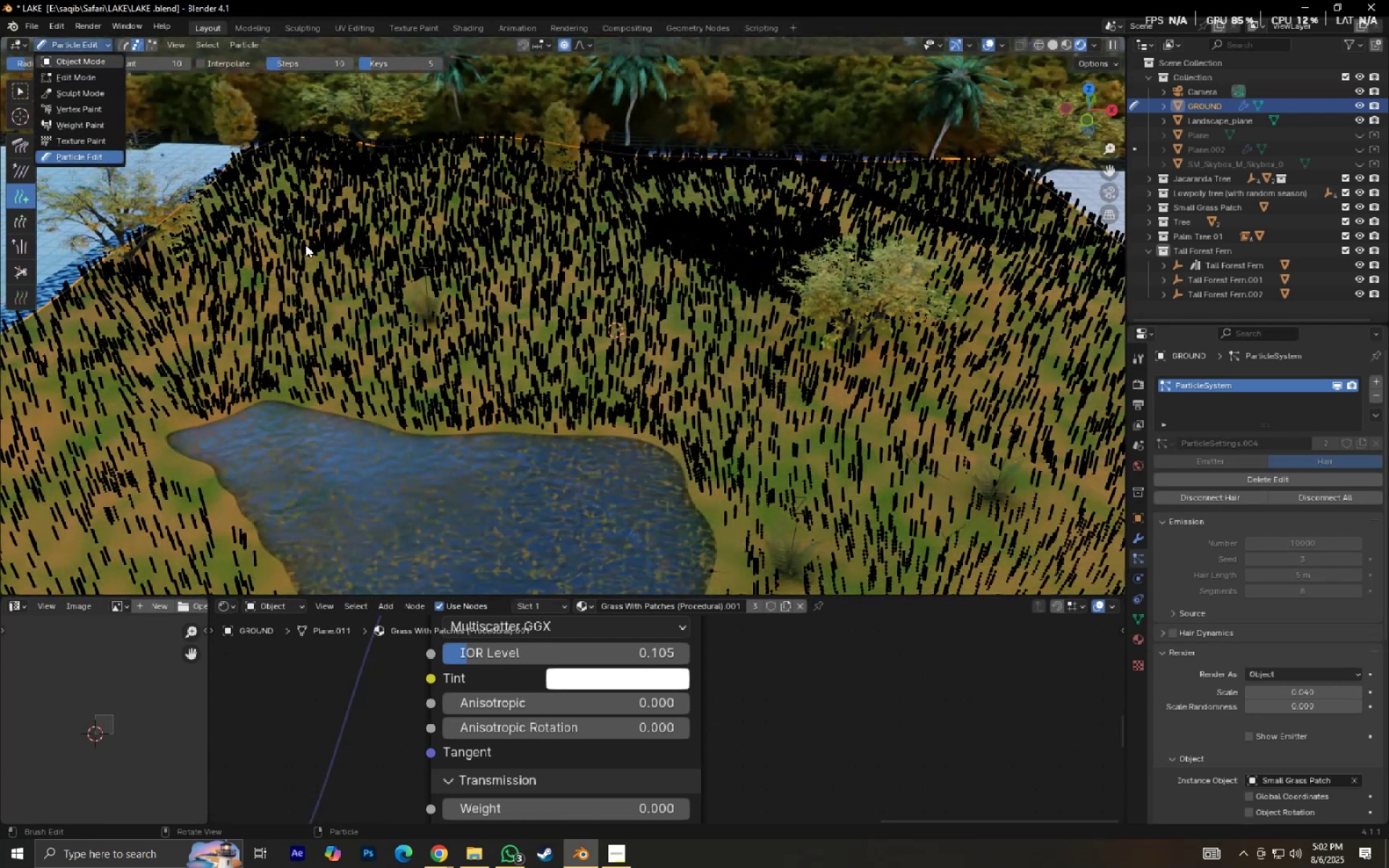 
key(Control+S)
 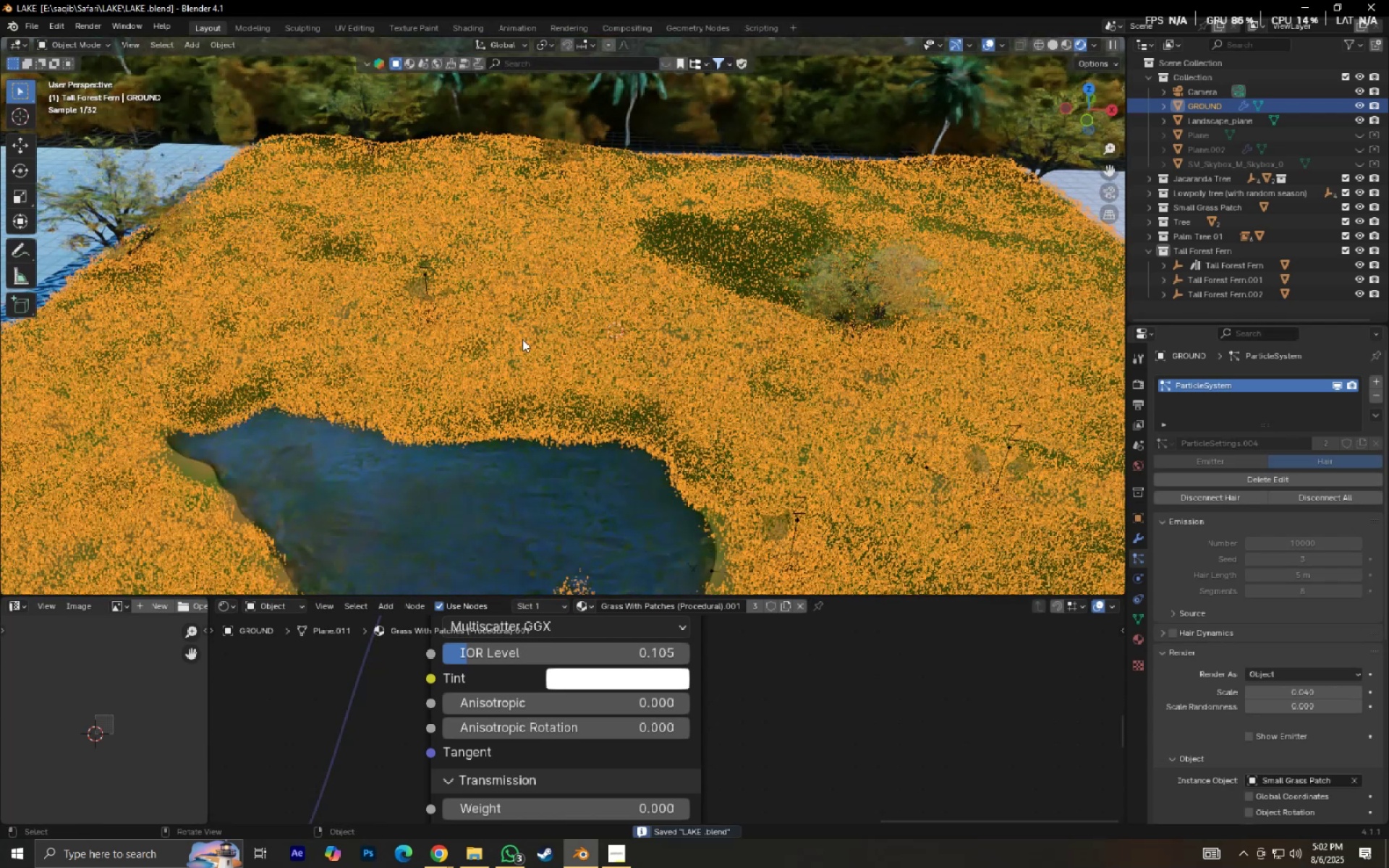 
key(Numpad0)
 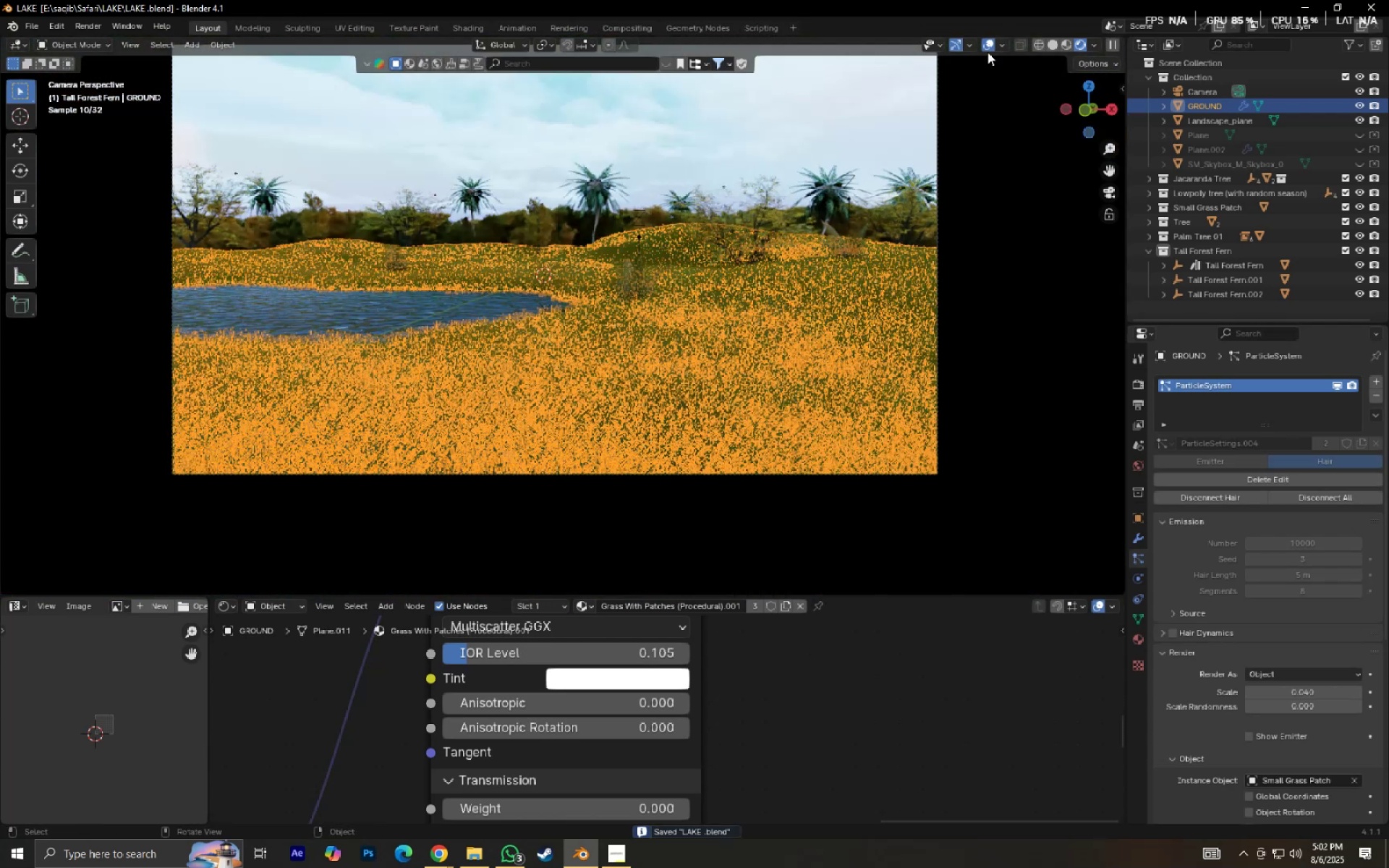 
left_click([991, 47])
 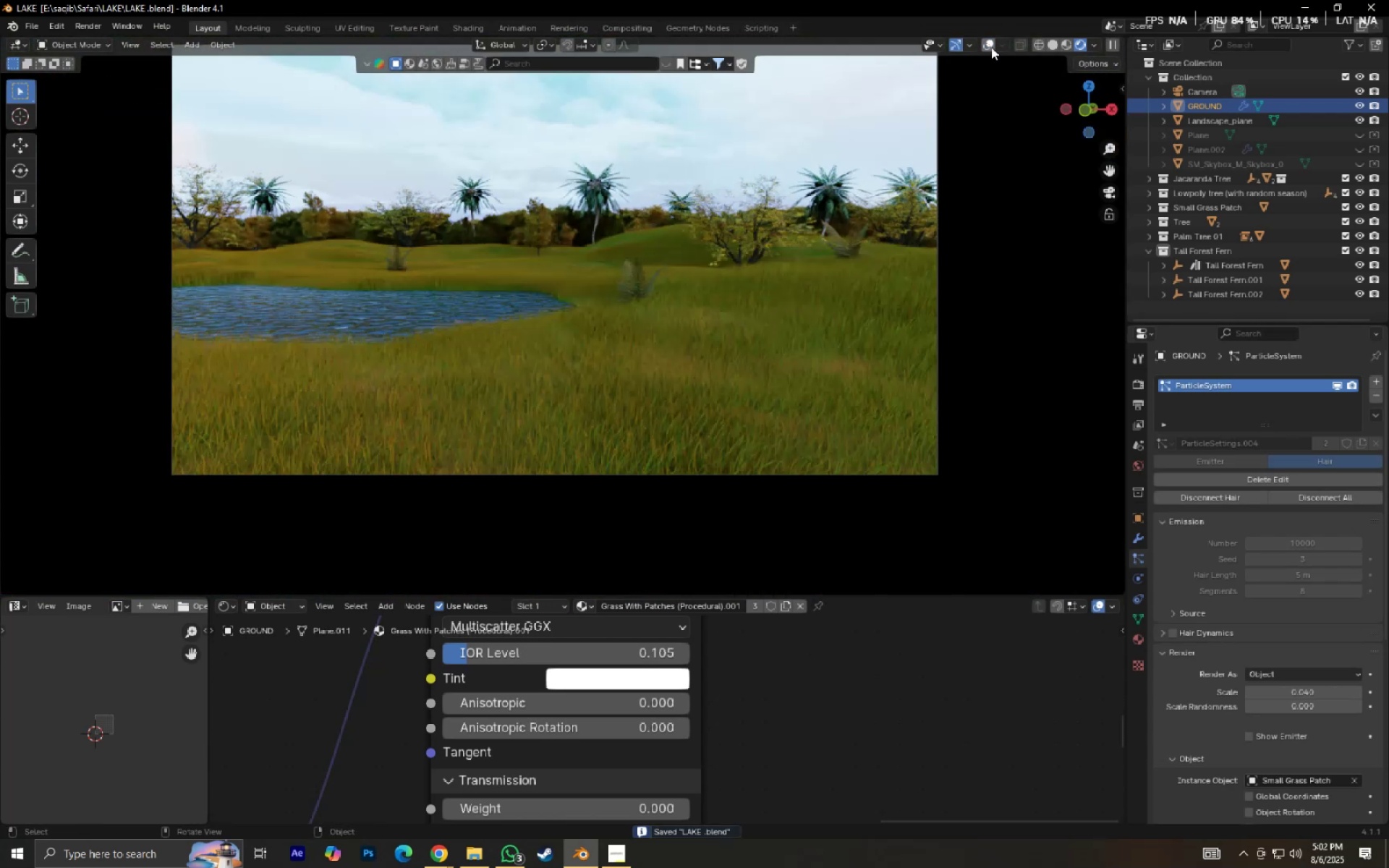 
hold_key(key=ShiftLeft, duration=0.47)
 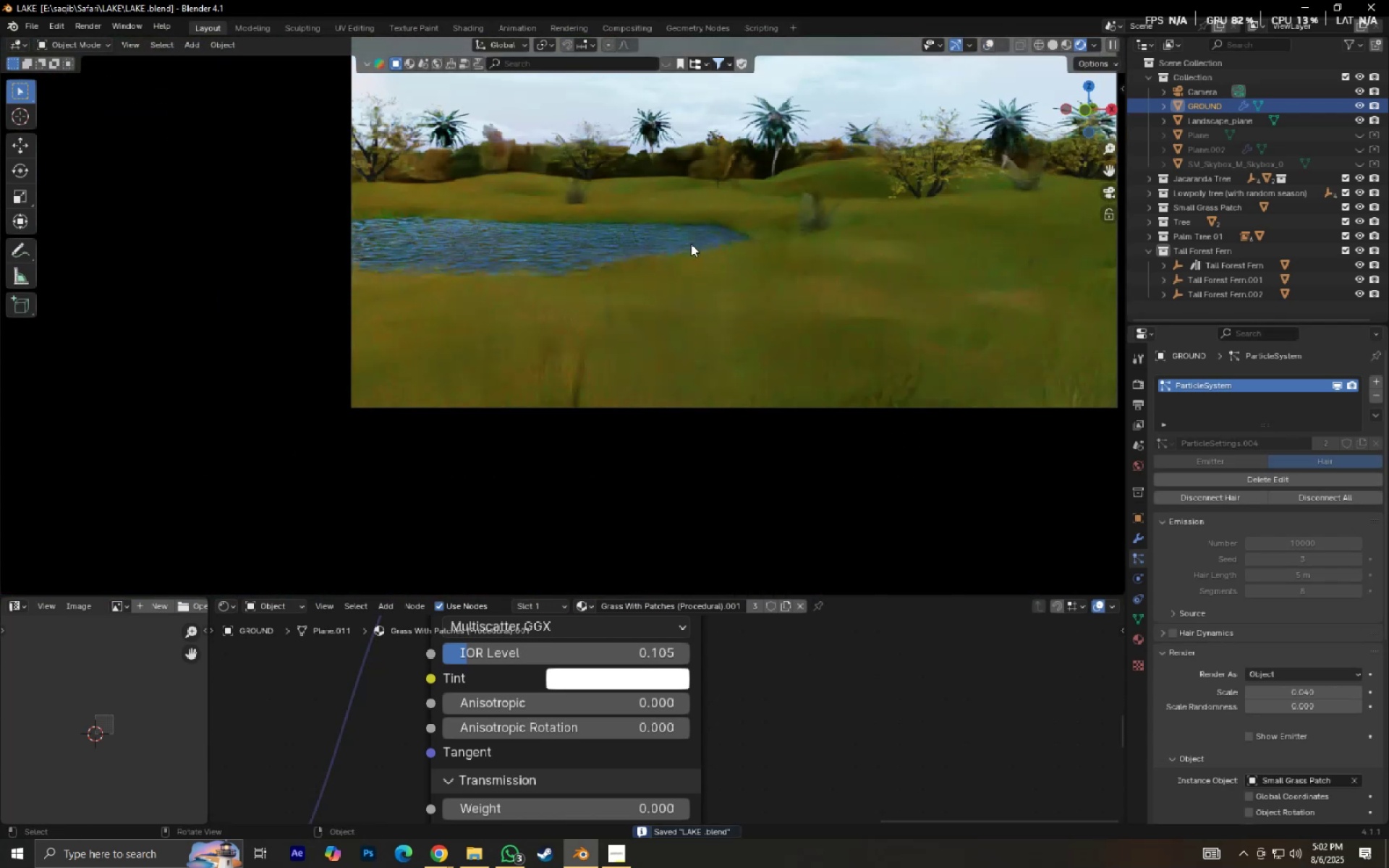 
scroll: coordinate [709, 270], scroll_direction: up, amount: 5.0
 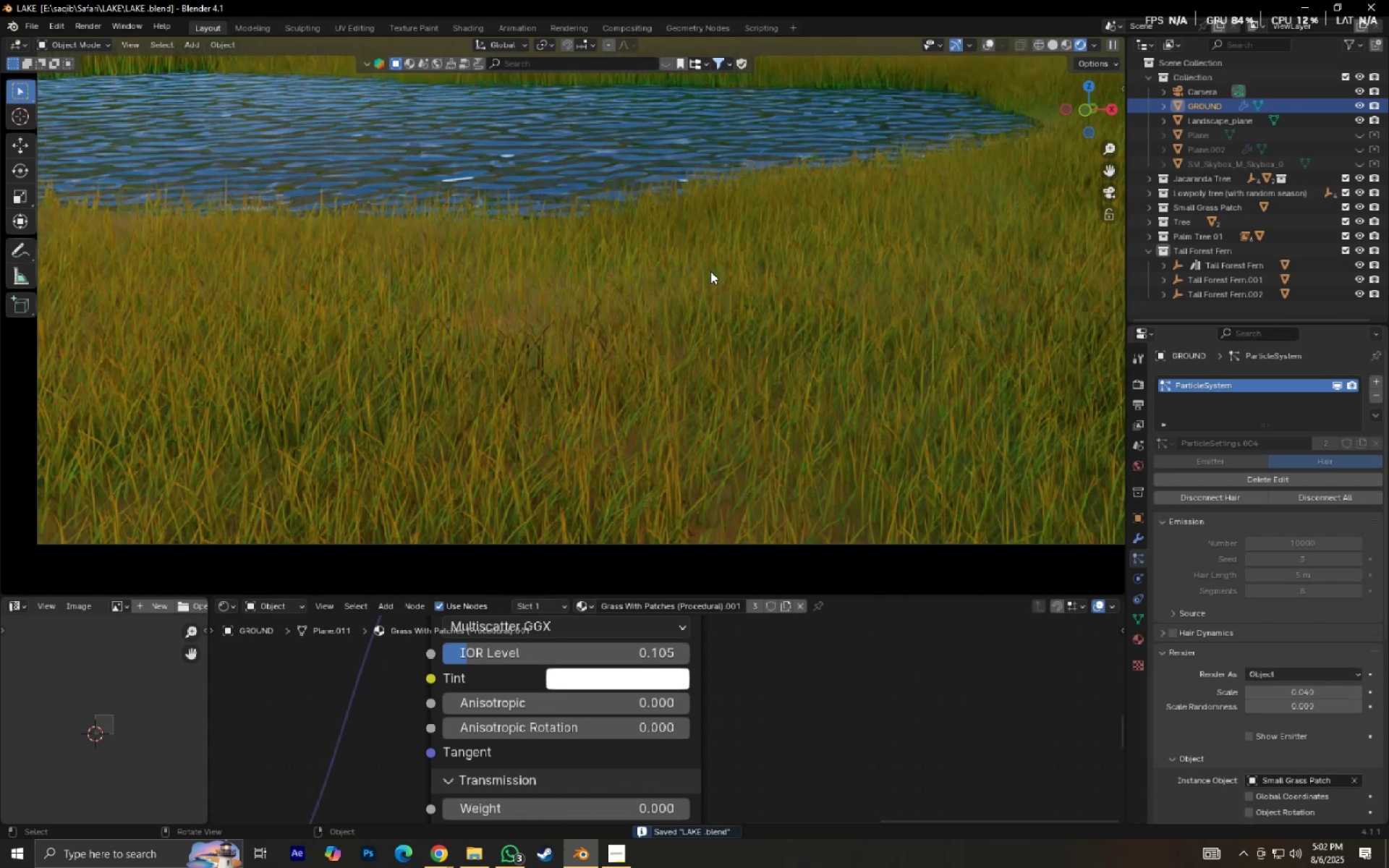 
scroll: coordinate [710, 271], scroll_direction: down, amount: 1.0
 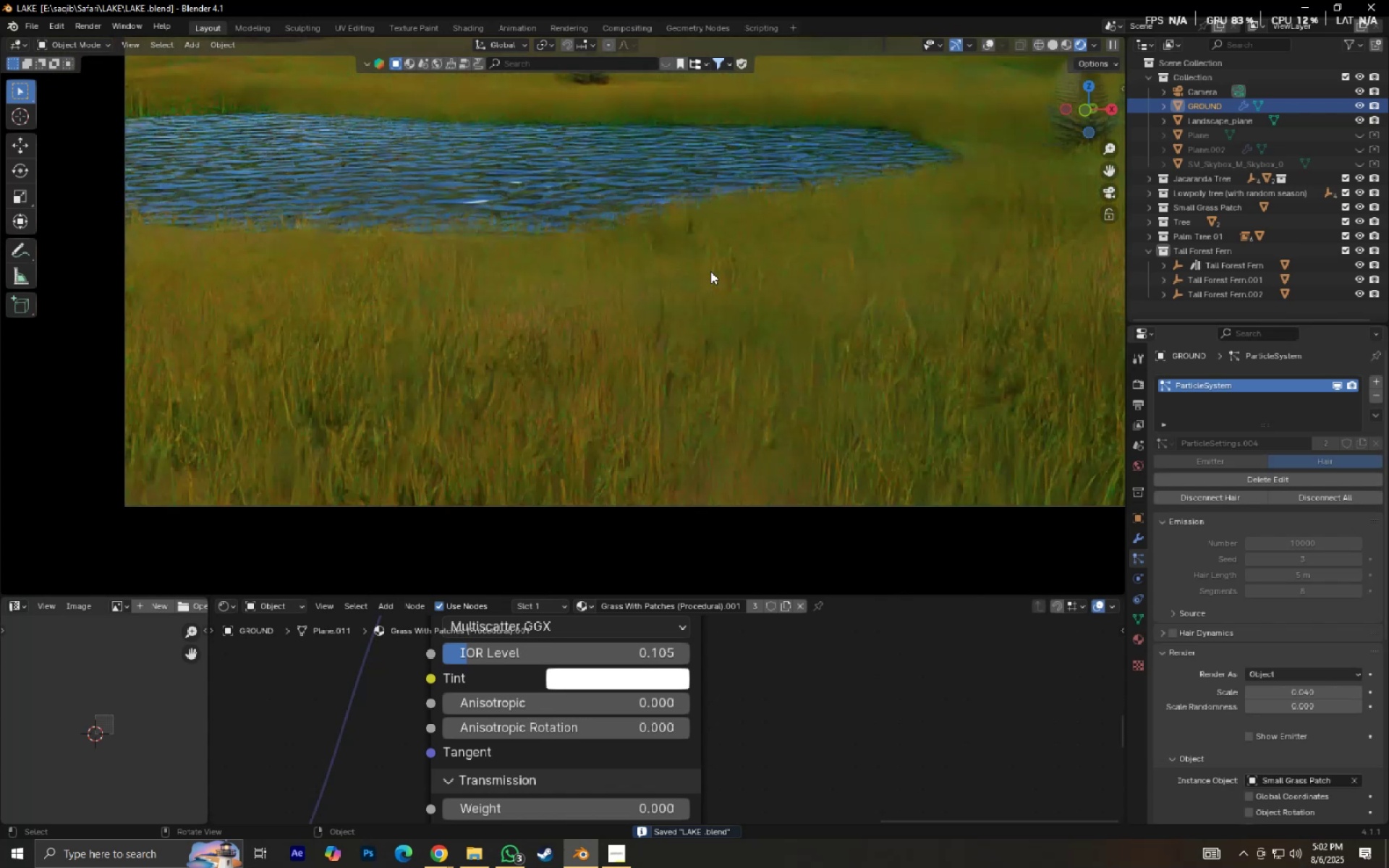 
hold_key(key=ShiftLeft, duration=0.55)
 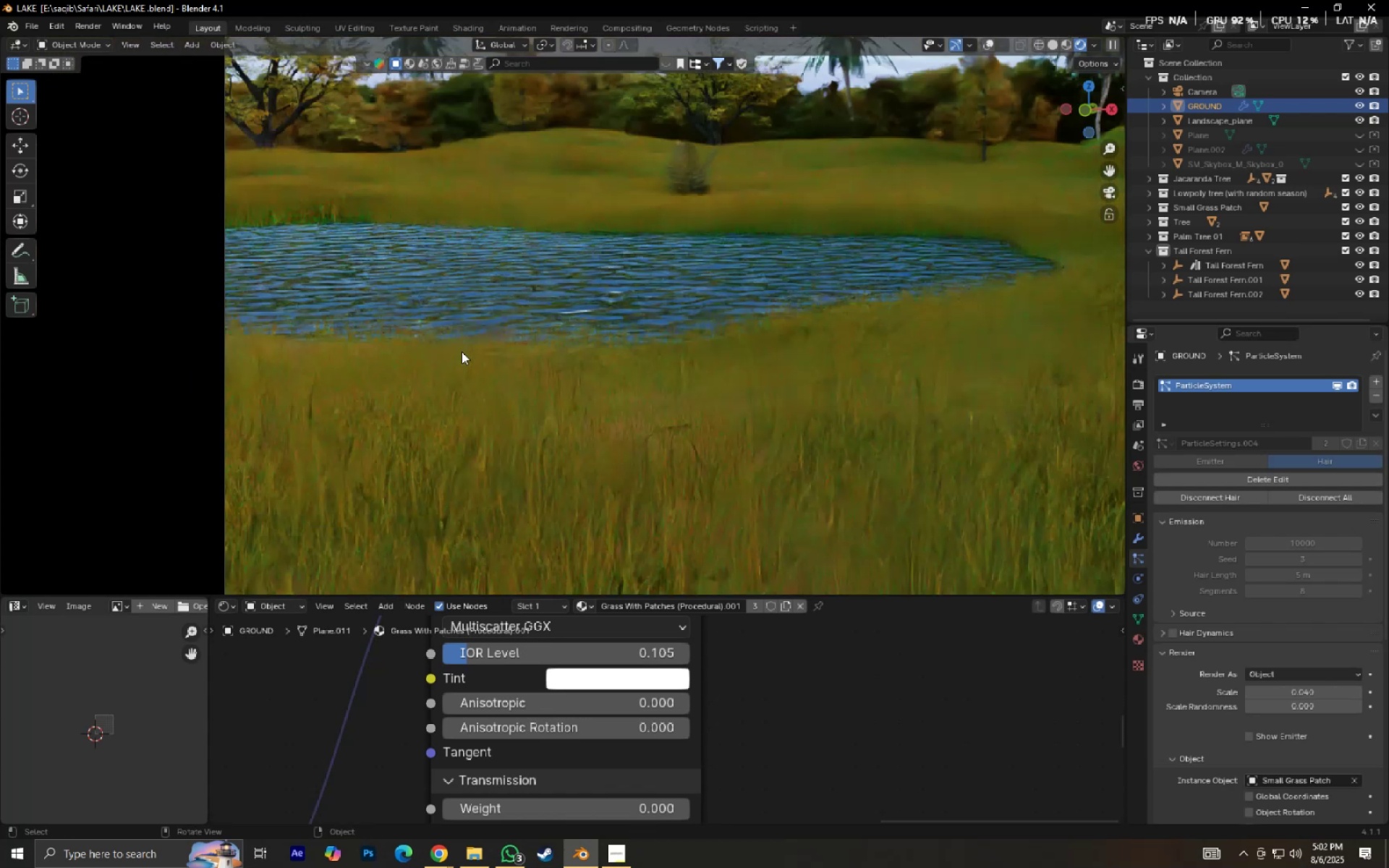 
scroll: coordinate [462, 352], scroll_direction: up, amount: 2.0
 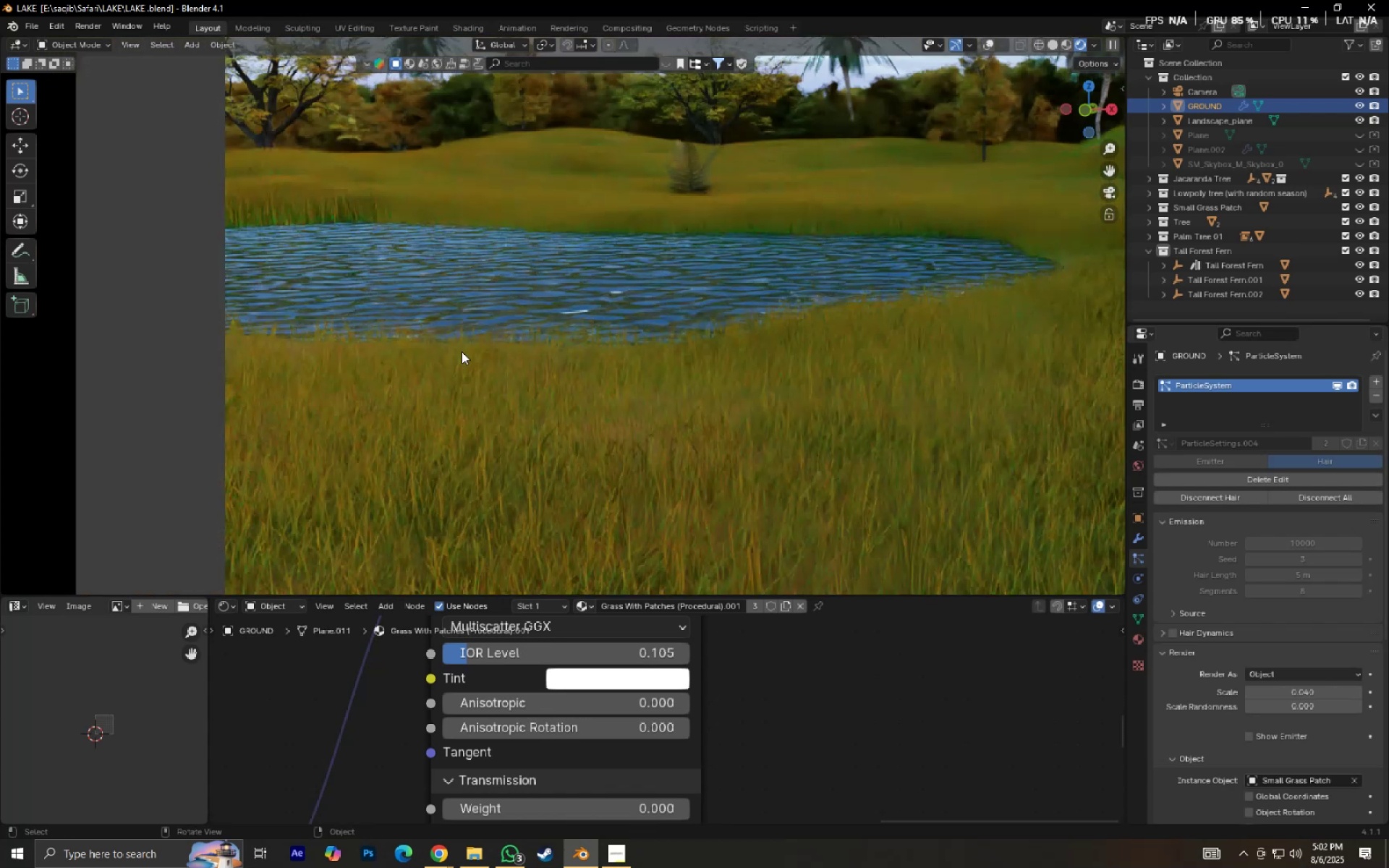 
hold_key(key=ShiftLeft, duration=0.42)
 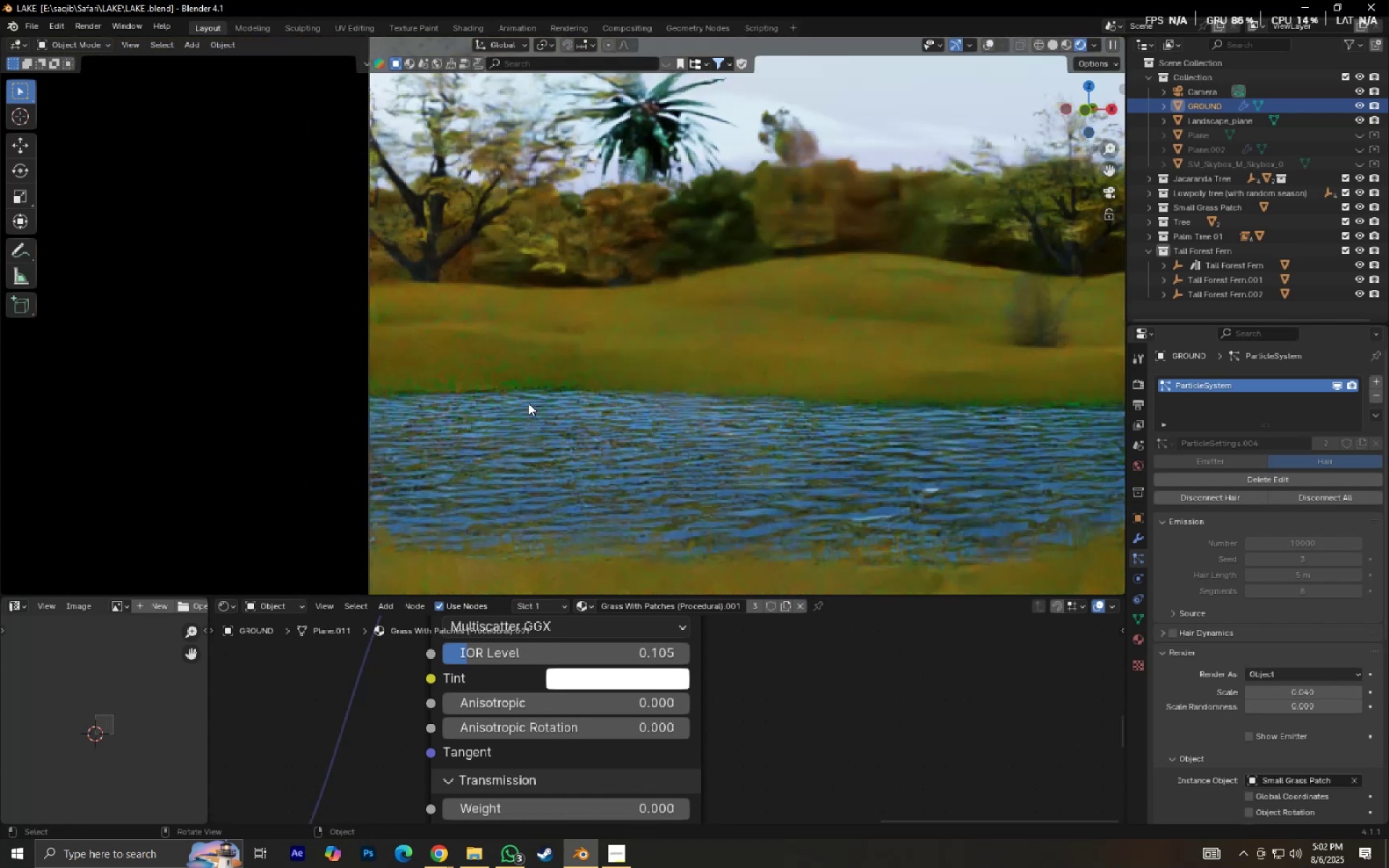 
scroll: coordinate [528, 403], scroll_direction: up, amount: 8.0
 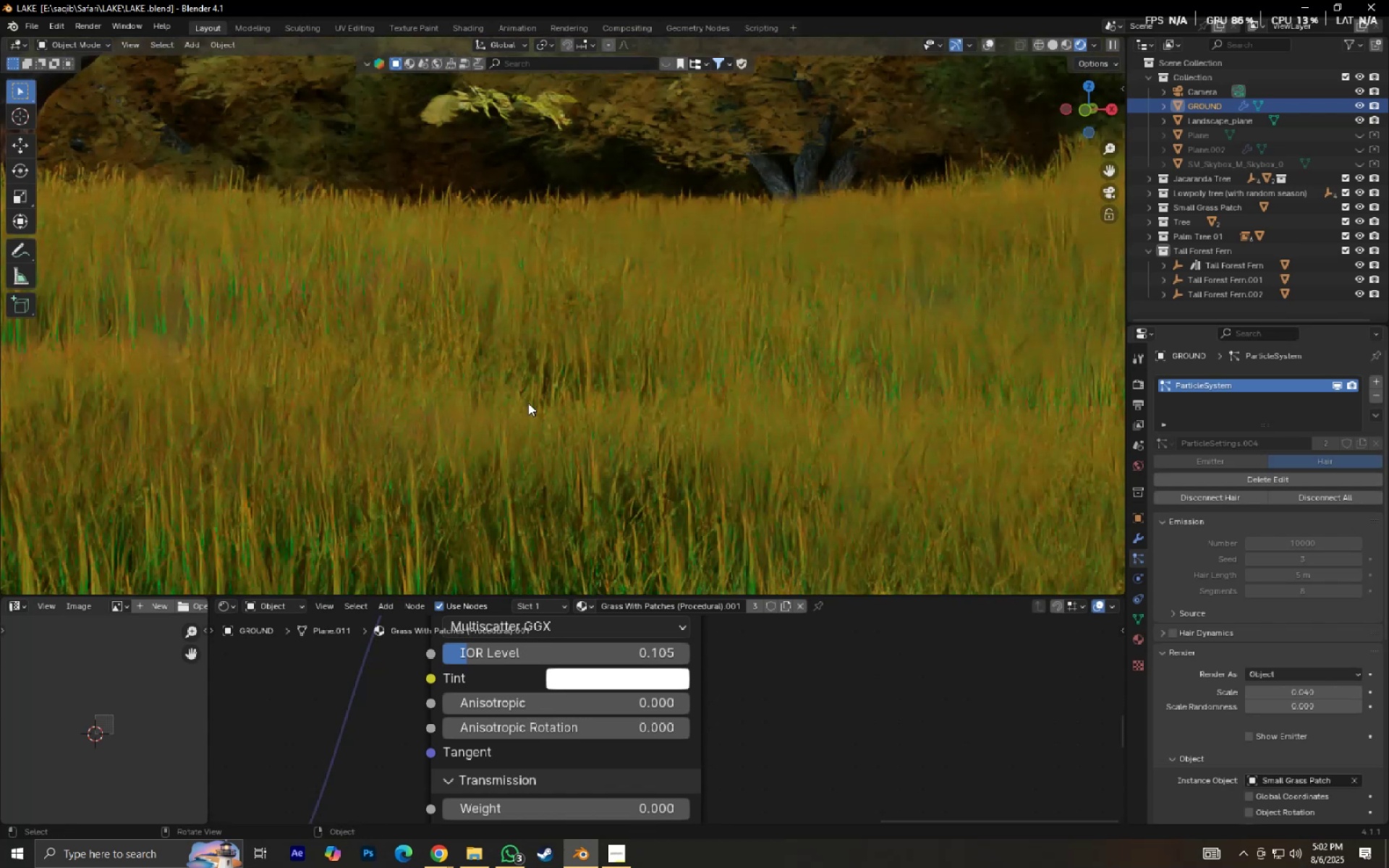 
hold_key(key=ShiftLeft, duration=0.37)
 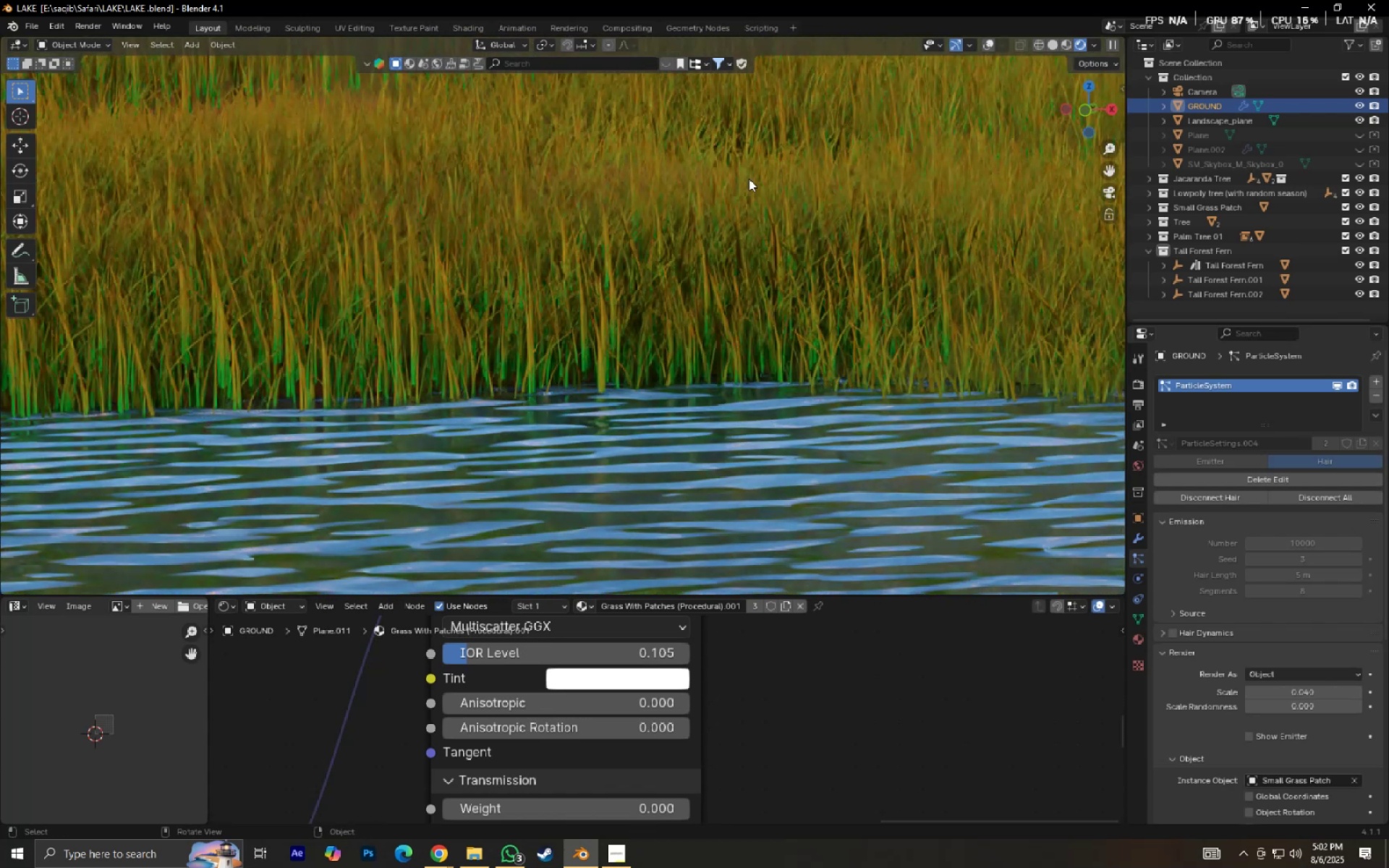 
scroll: coordinate [749, 179], scroll_direction: down, amount: 4.0
 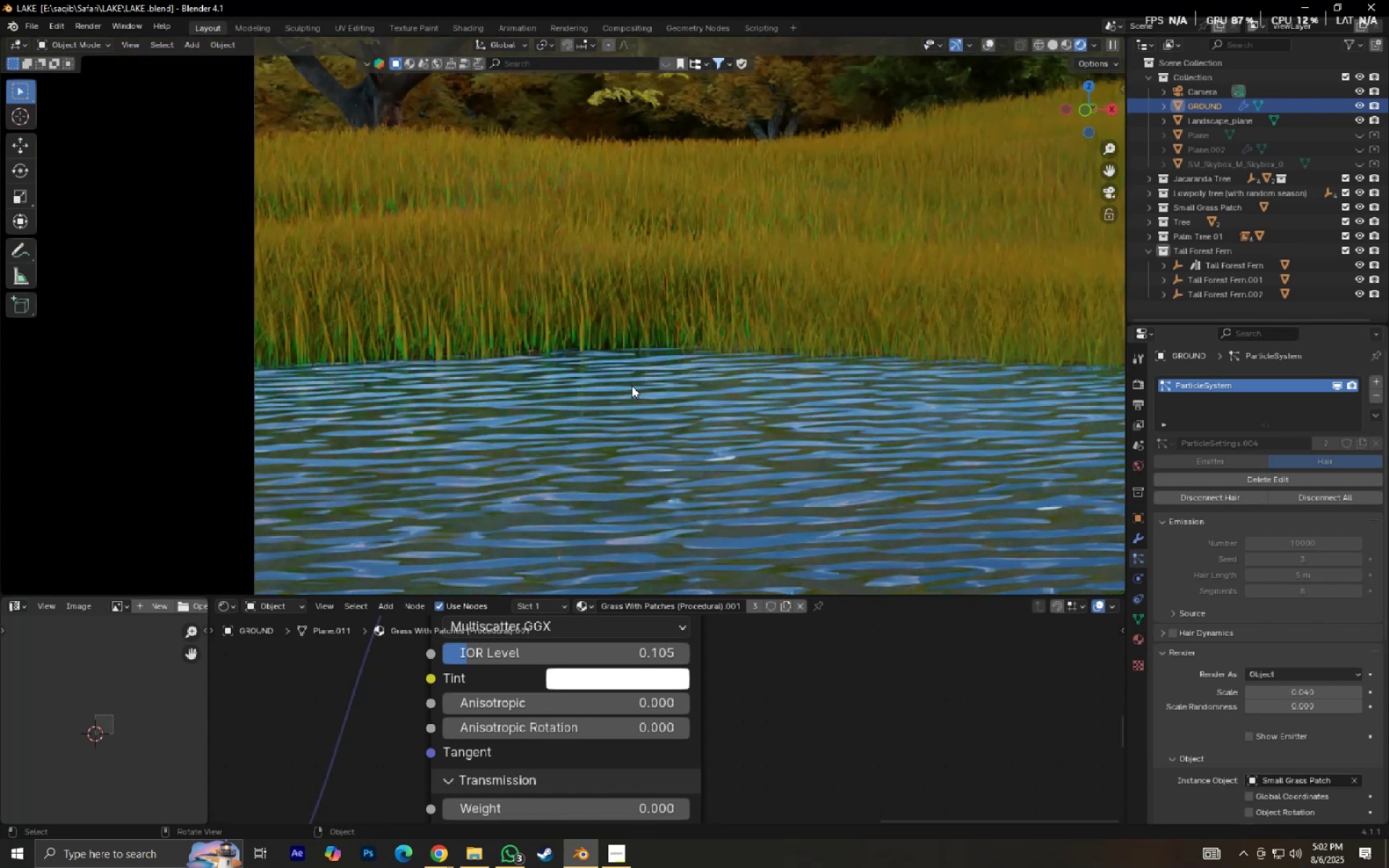 
left_click([511, 304])
 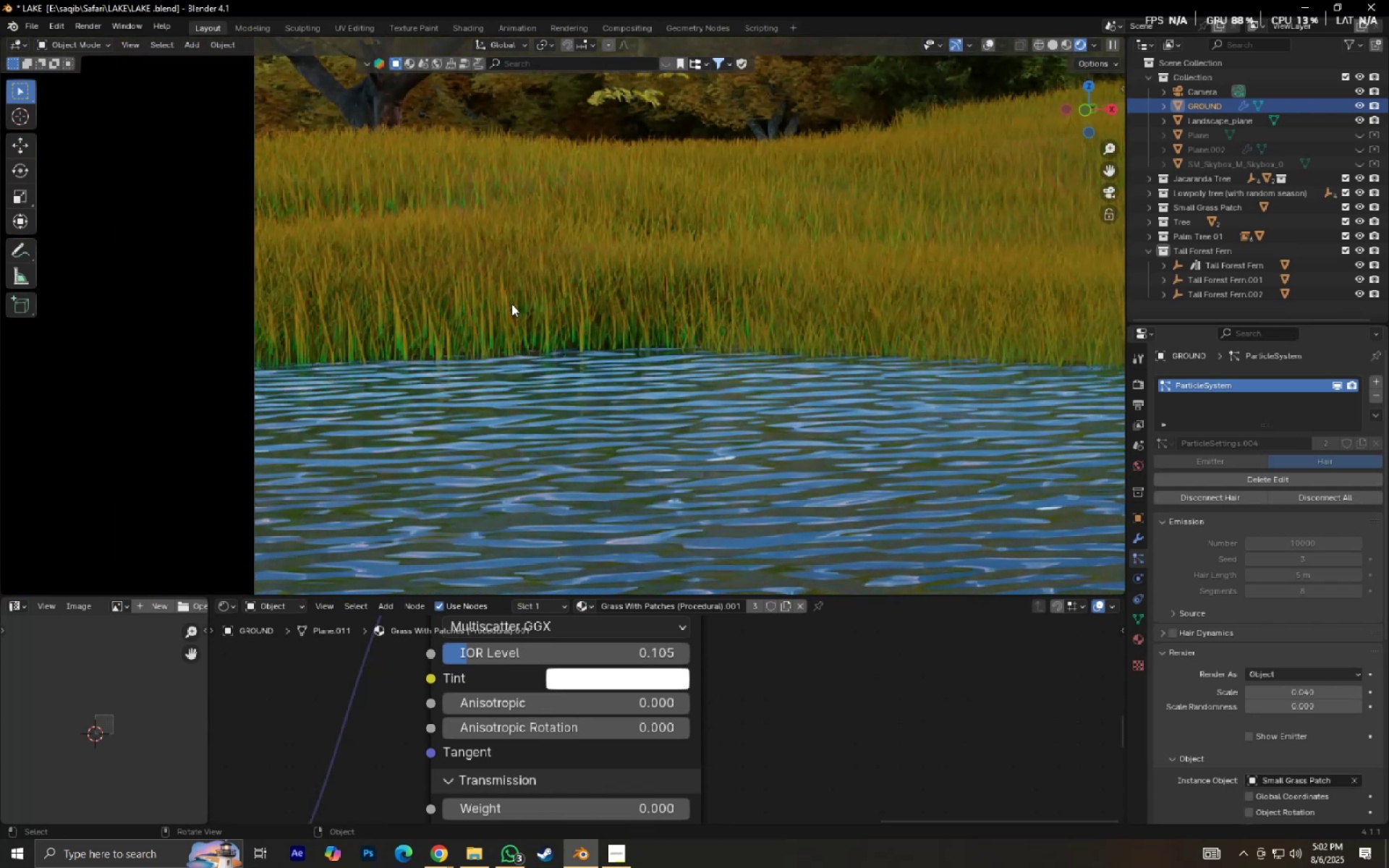 
scroll: coordinate [511, 304], scroll_direction: down, amount: 2.0
 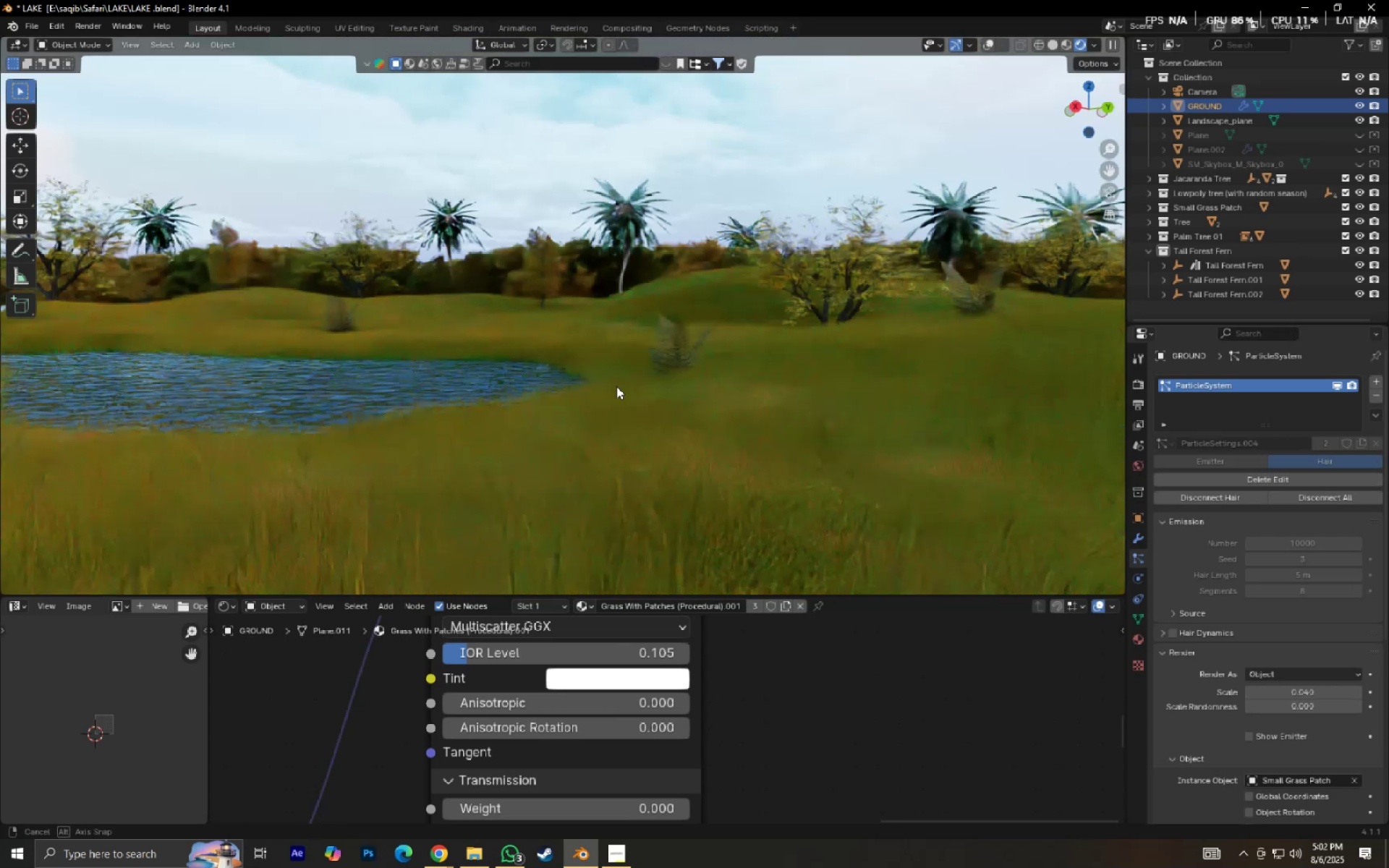 
key(Numpad0)
 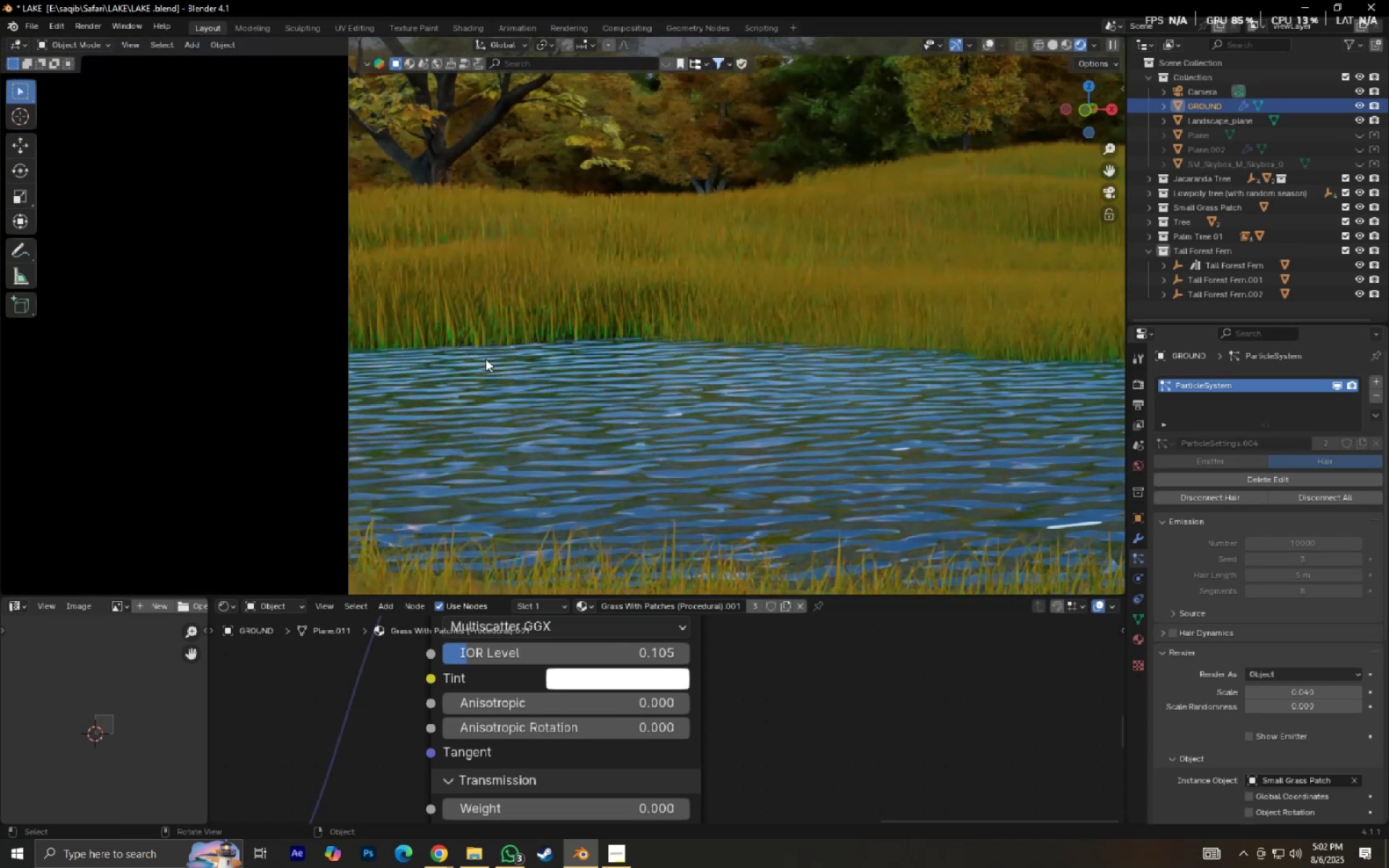 
scroll: coordinate [774, 357], scroll_direction: down, amount: 2.0
 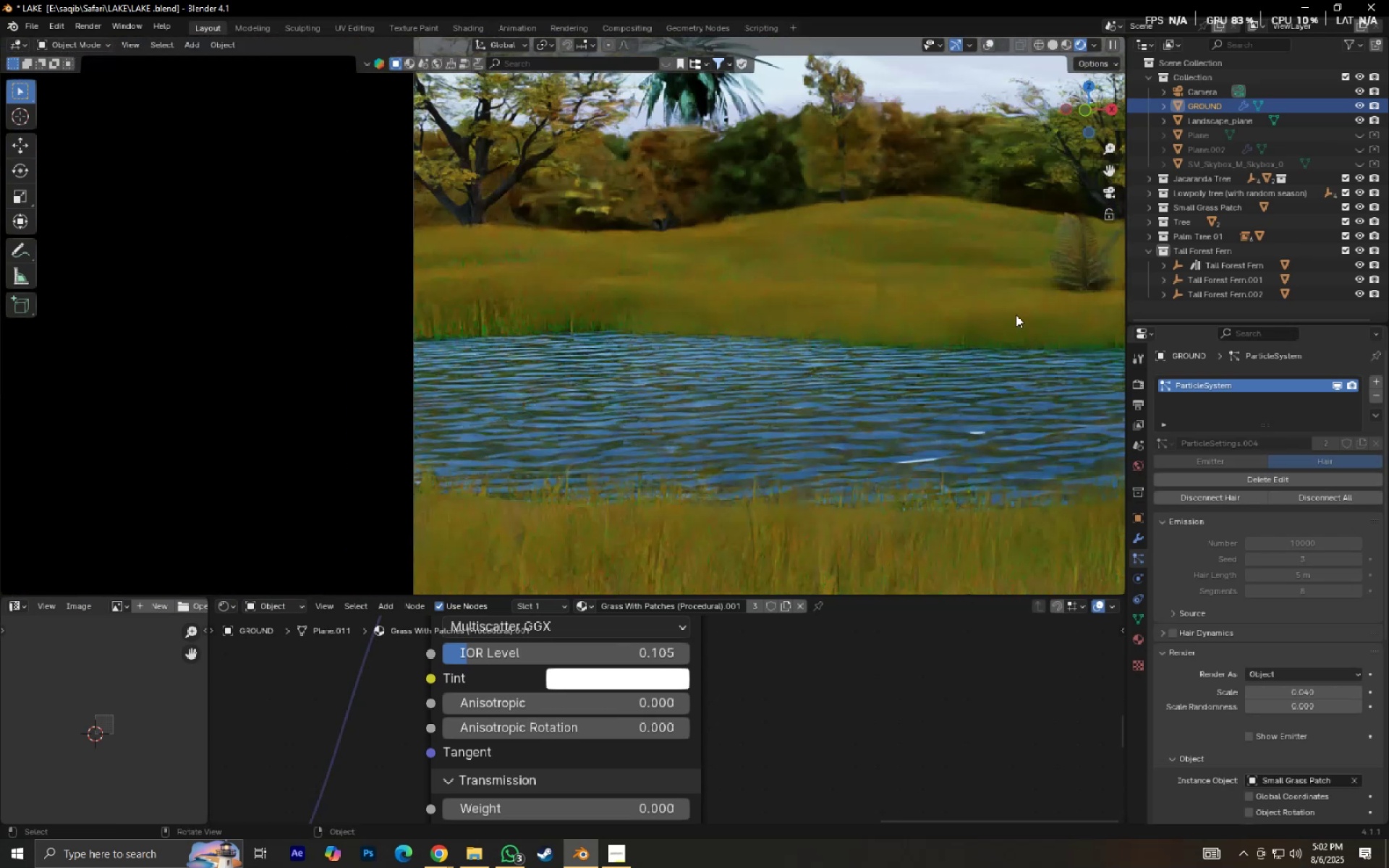 
hold_key(key=ShiftLeft, duration=0.57)
 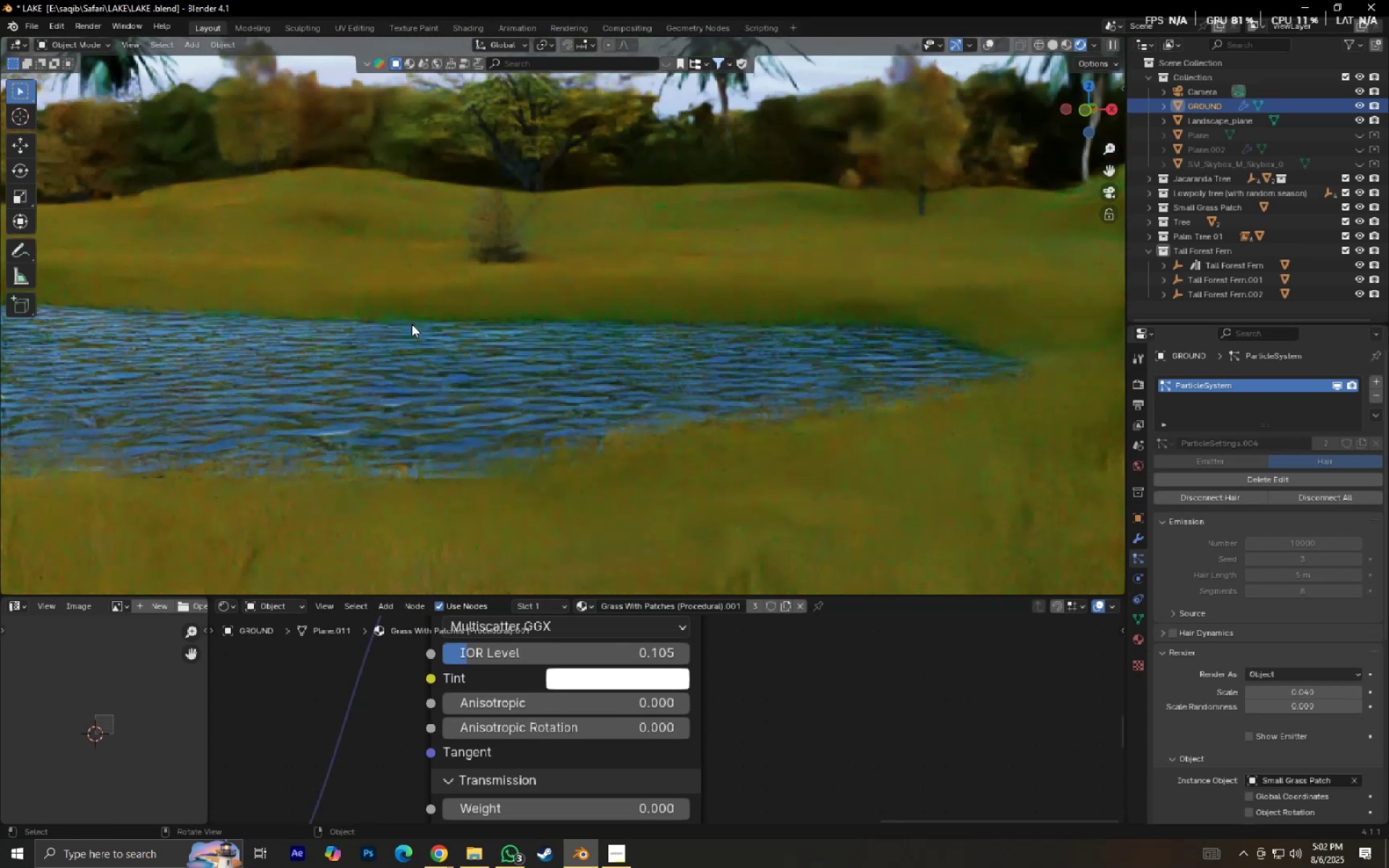 
scroll: coordinate [412, 324], scroll_direction: up, amount: 7.0
 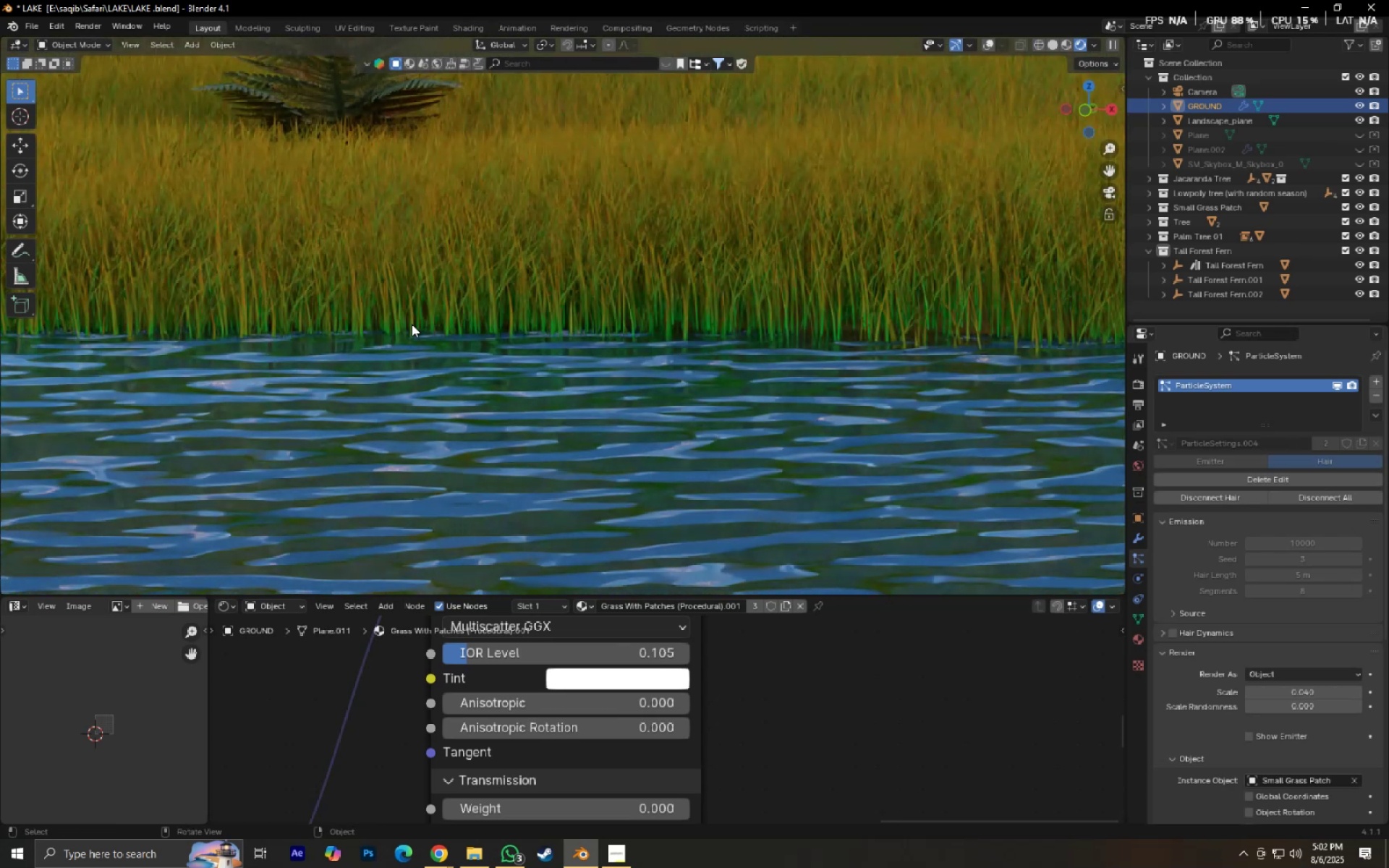 
scroll: coordinate [814, 367], scroll_direction: down, amount: 10.0
 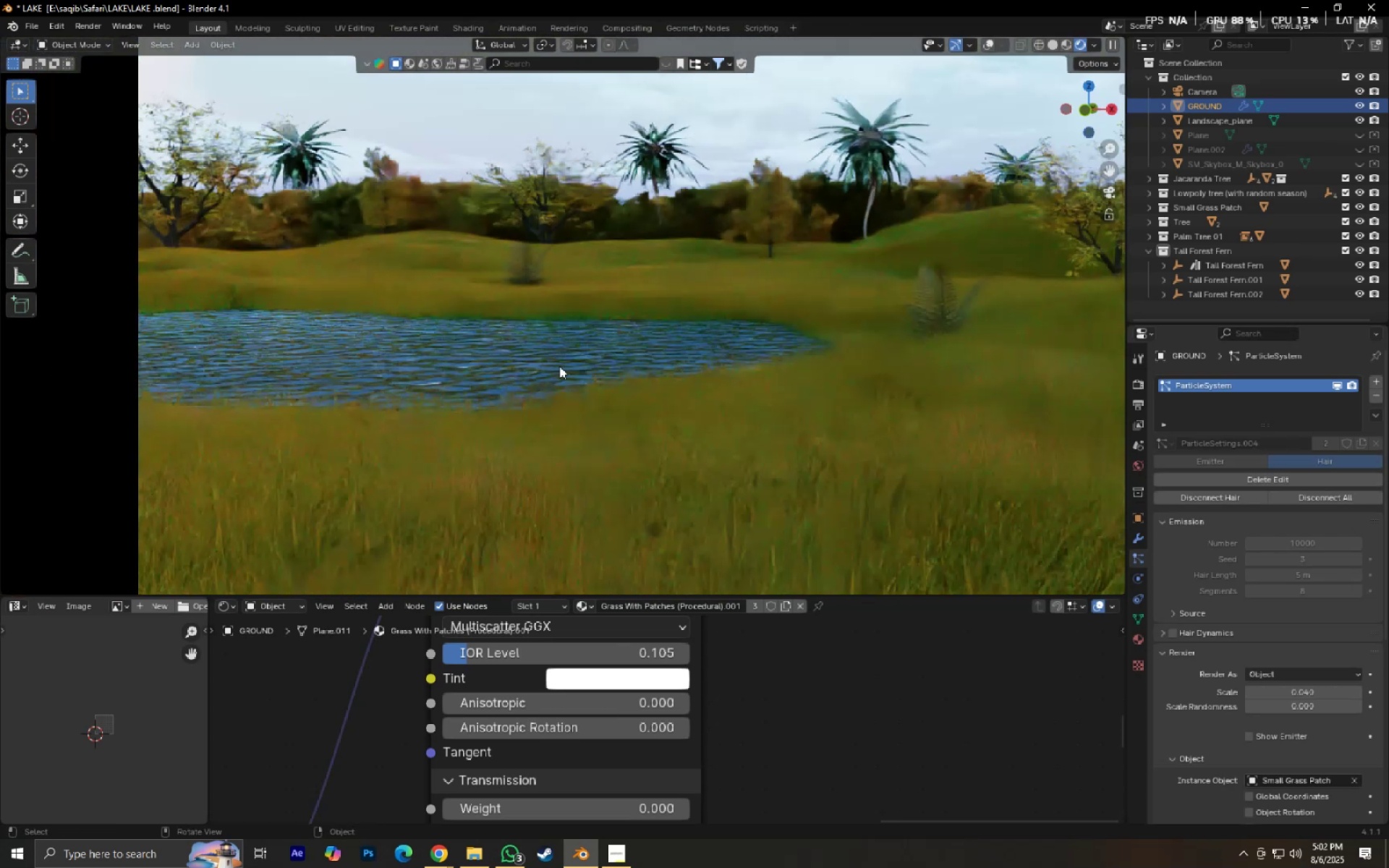 
hold_key(key=ShiftLeft, duration=0.38)
 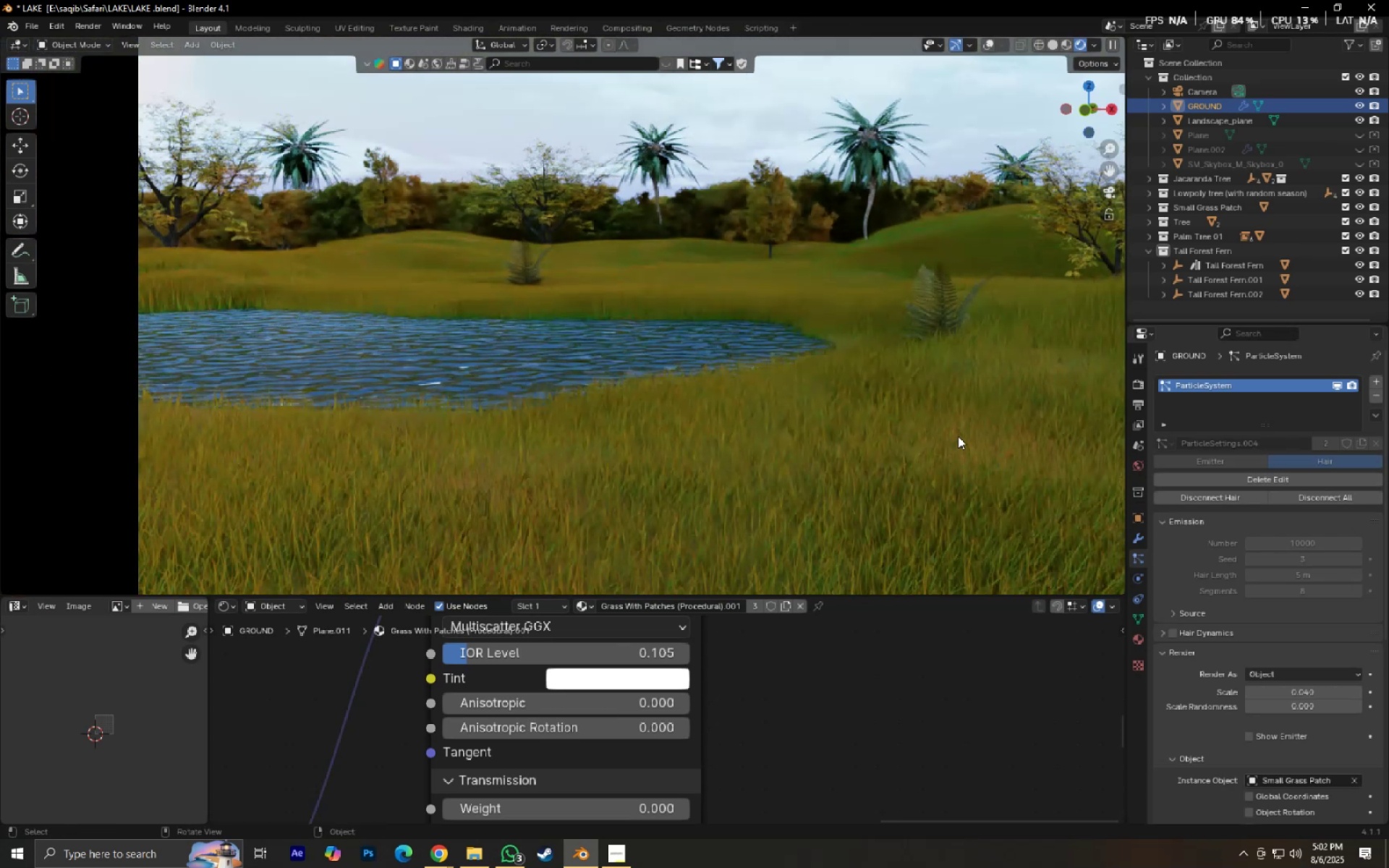 
hold_key(key=ShiftLeft, duration=0.61)
 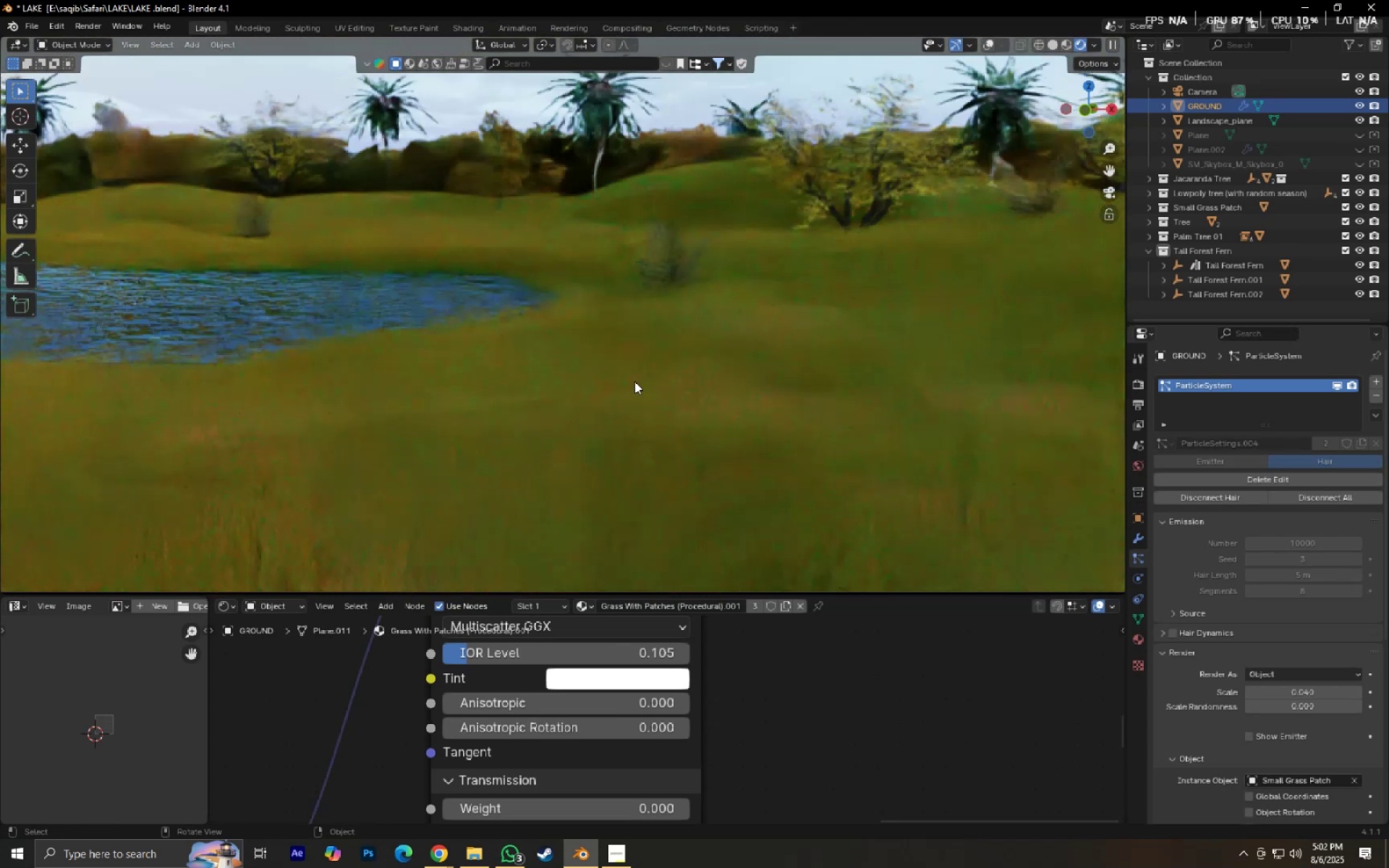 
scroll: coordinate [639, 384], scroll_direction: up, amount: 6.0
 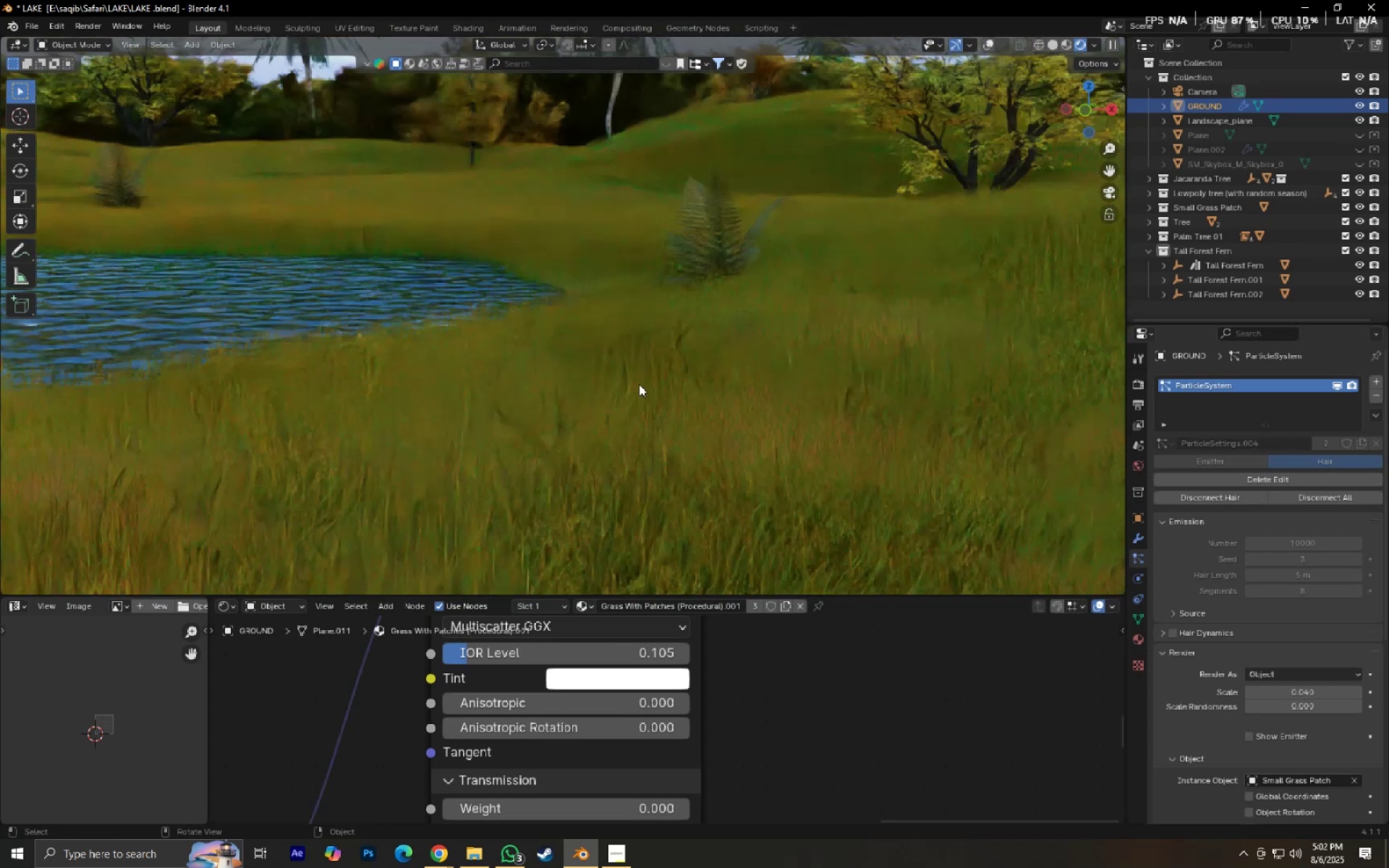 
hold_key(key=ShiftLeft, duration=0.42)
 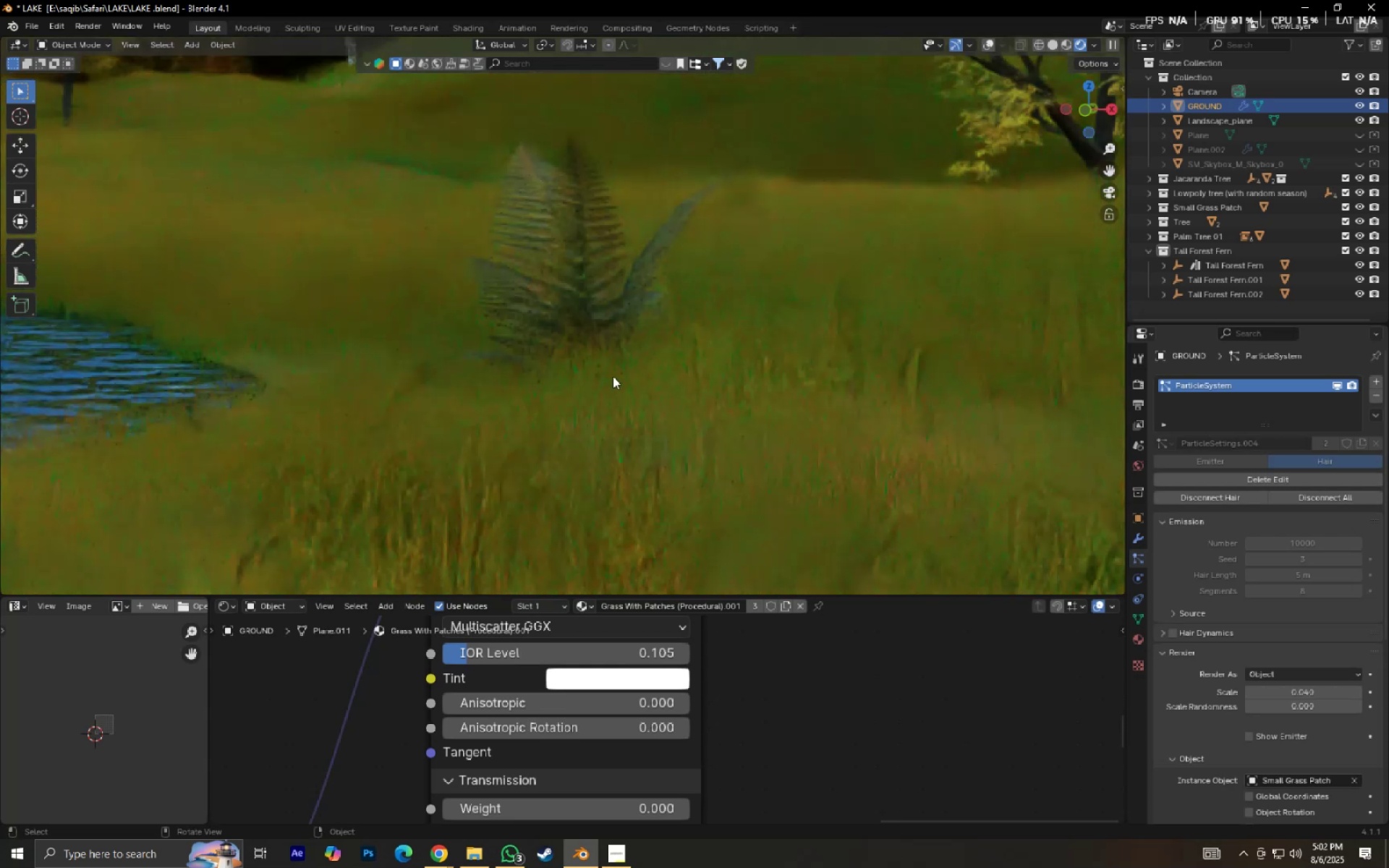 
scroll: coordinate [621, 381], scroll_direction: up, amount: 2.0
 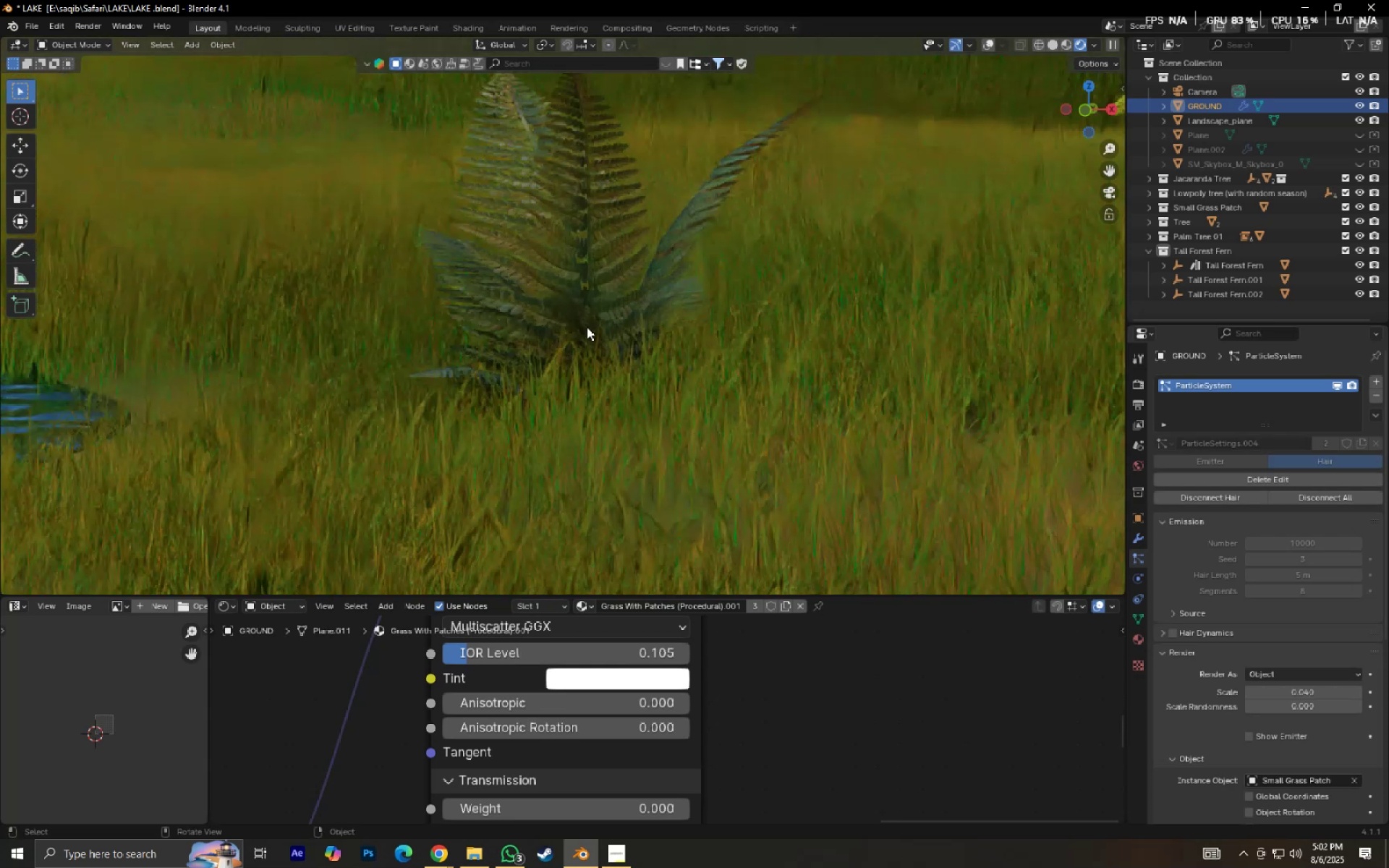 
left_click([583, 319])
 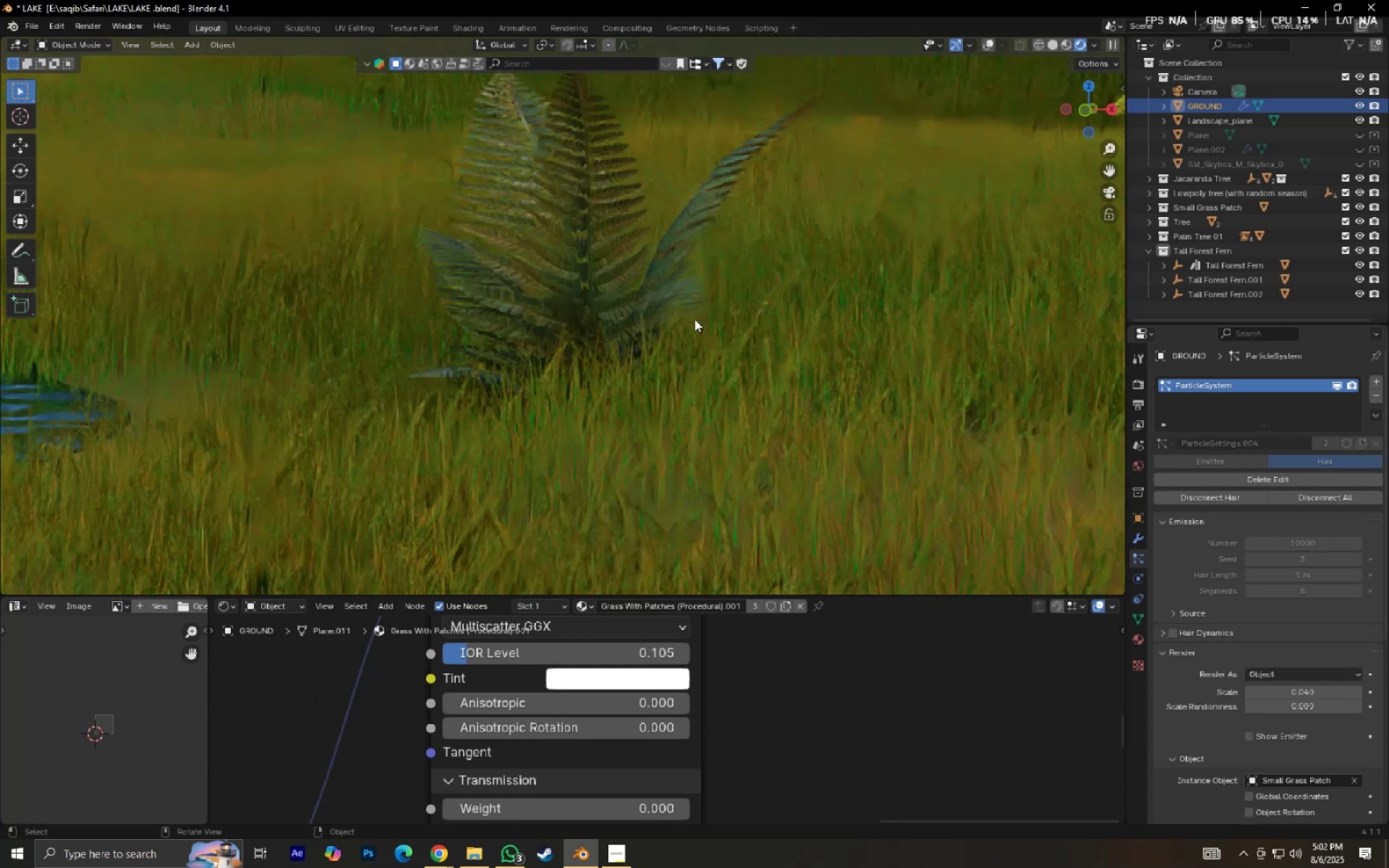 
type(gz)
 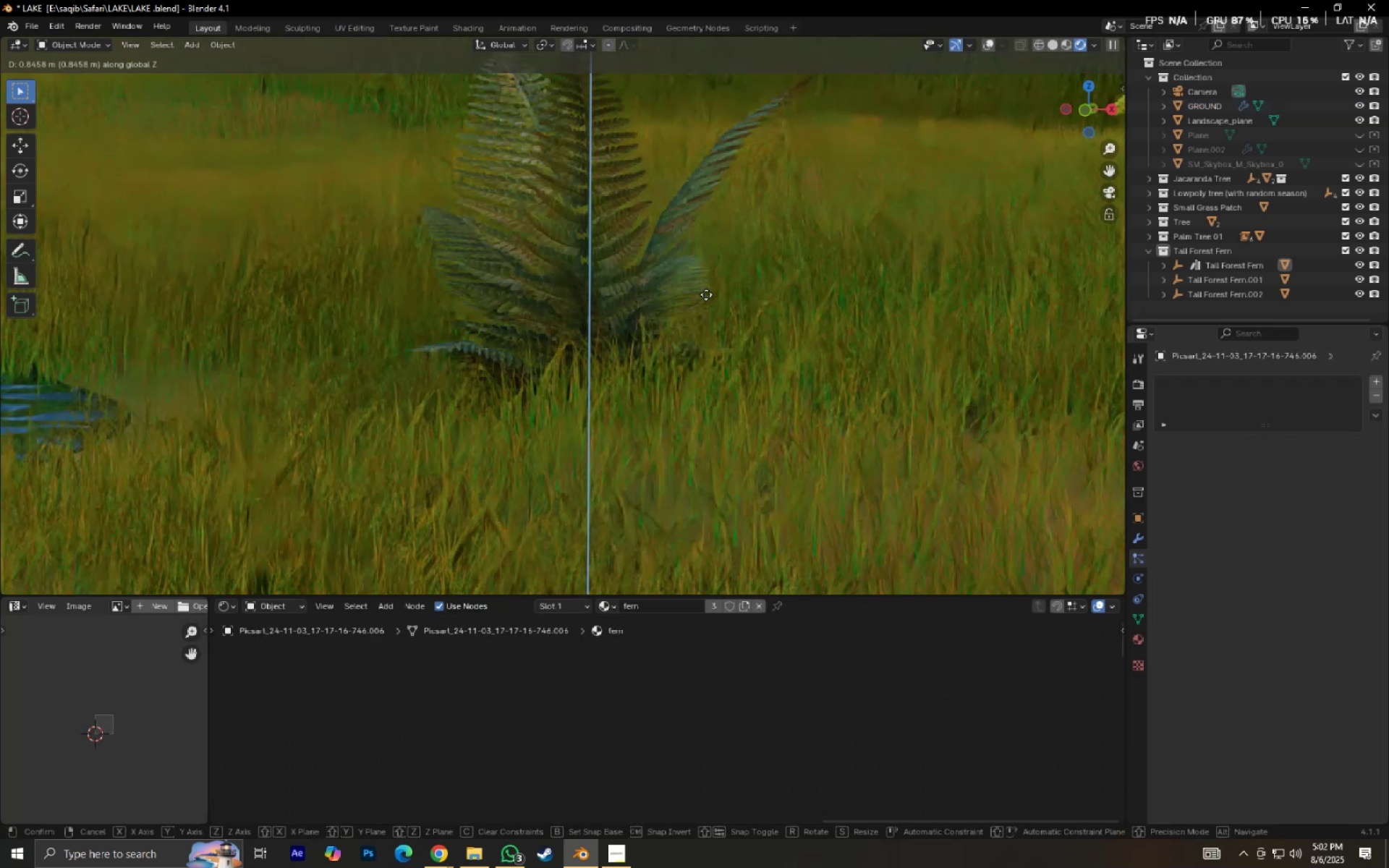 
right_click([706, 294])
 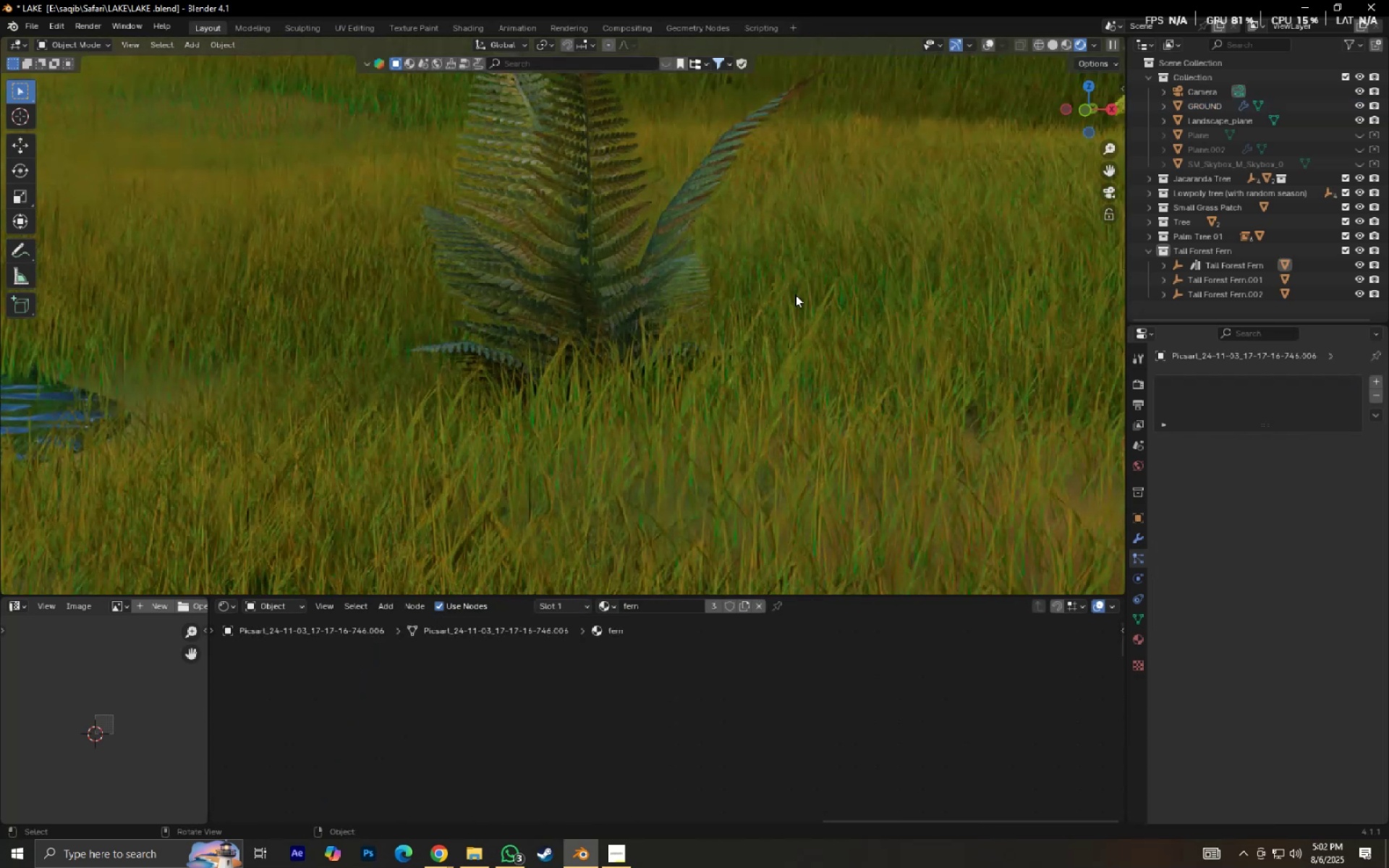 
scroll: coordinate [845, 295], scroll_direction: down, amount: 4.0
 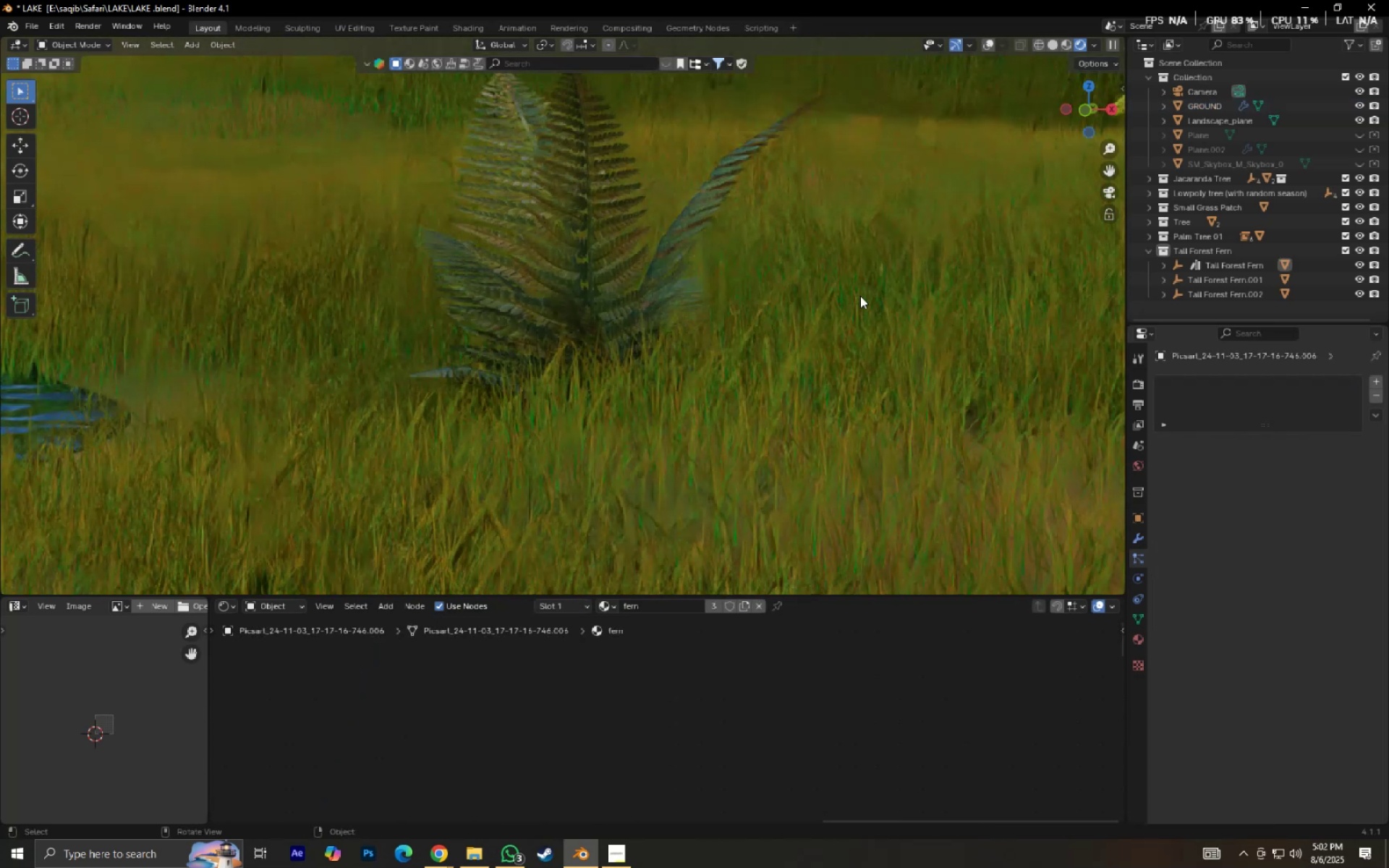 
hold_key(key=ShiftLeft, duration=0.5)
 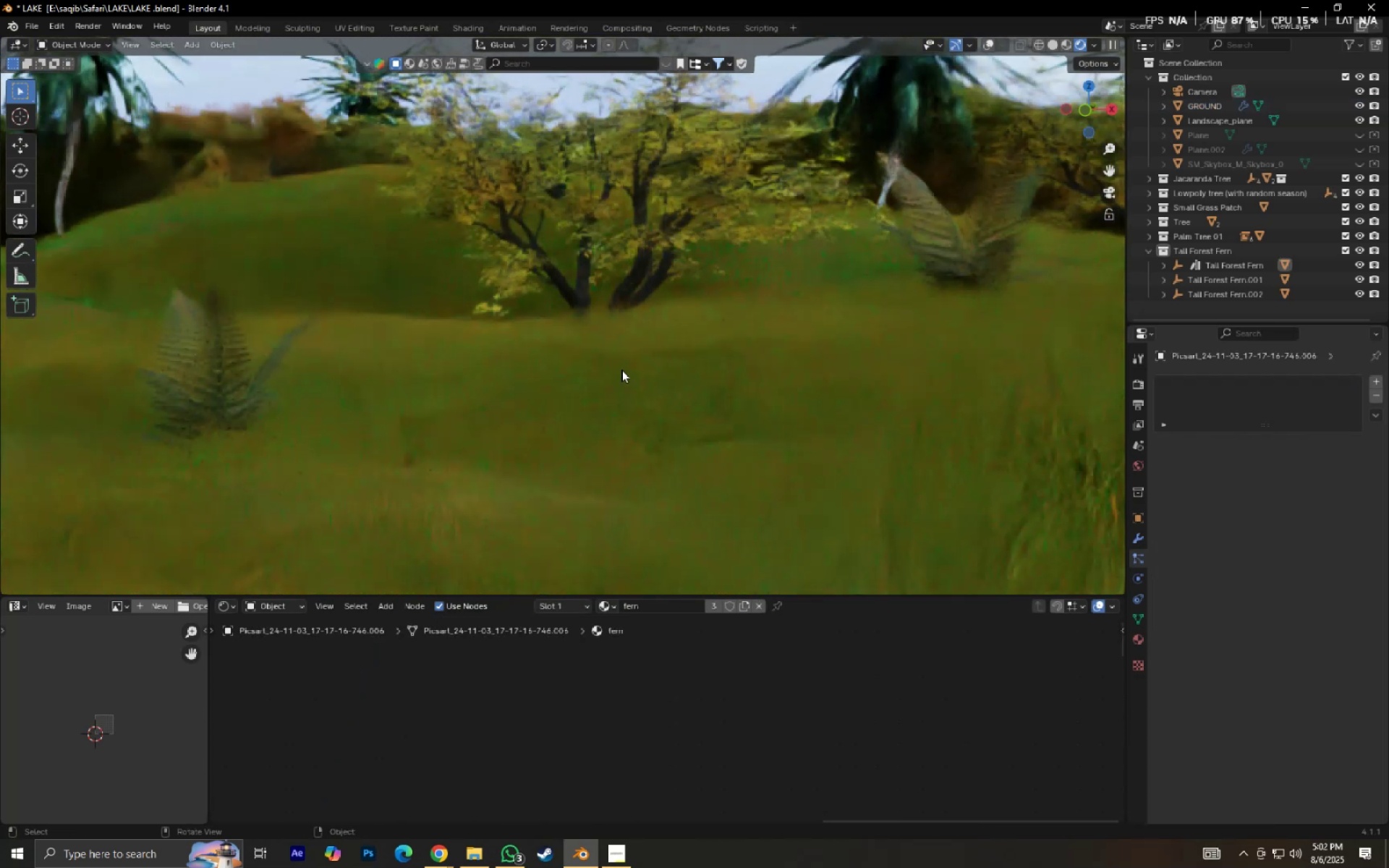 
scroll: coordinate [625, 370], scroll_direction: up, amount: 4.0
 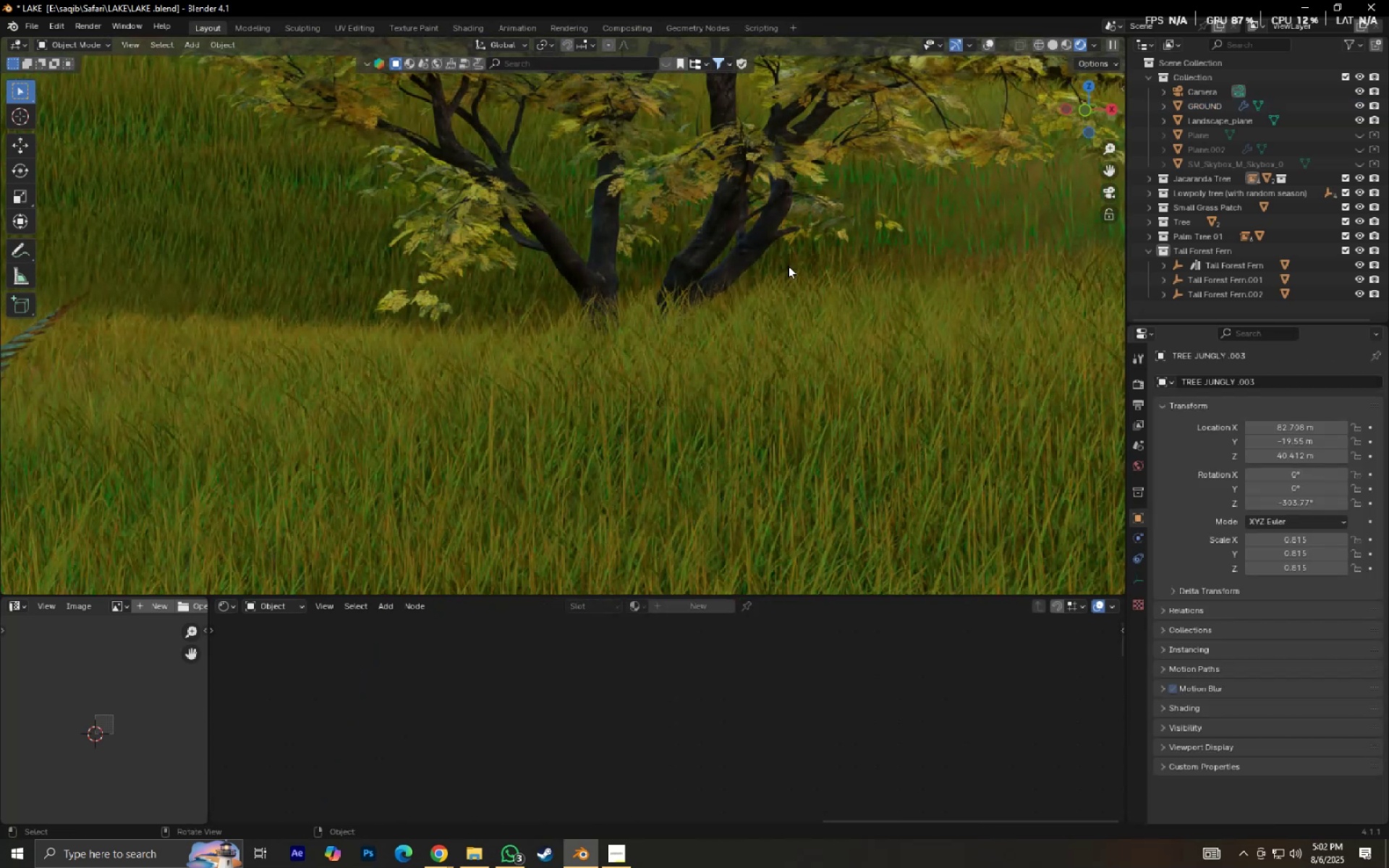 
type(gz)
 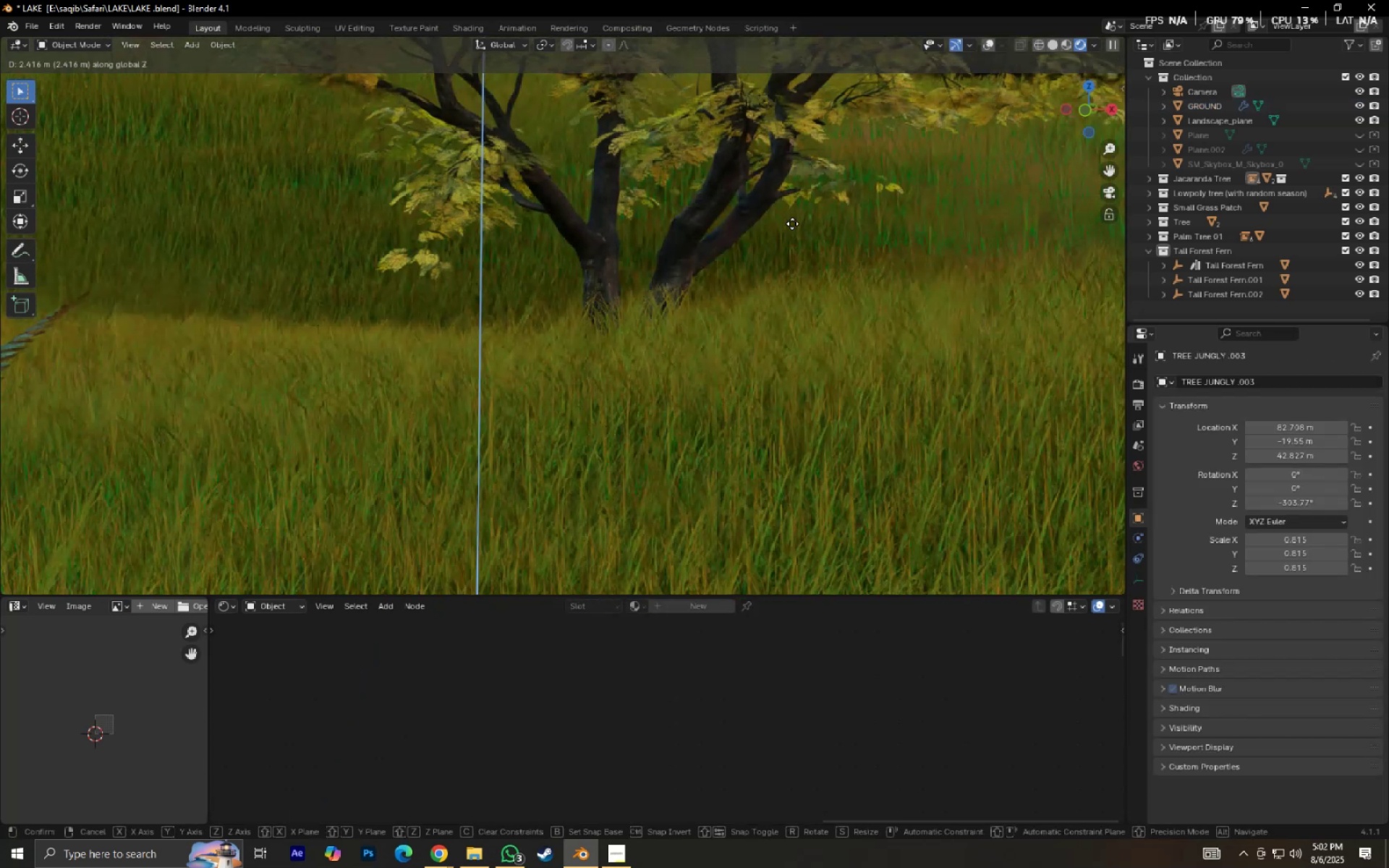 
left_click([792, 224])
 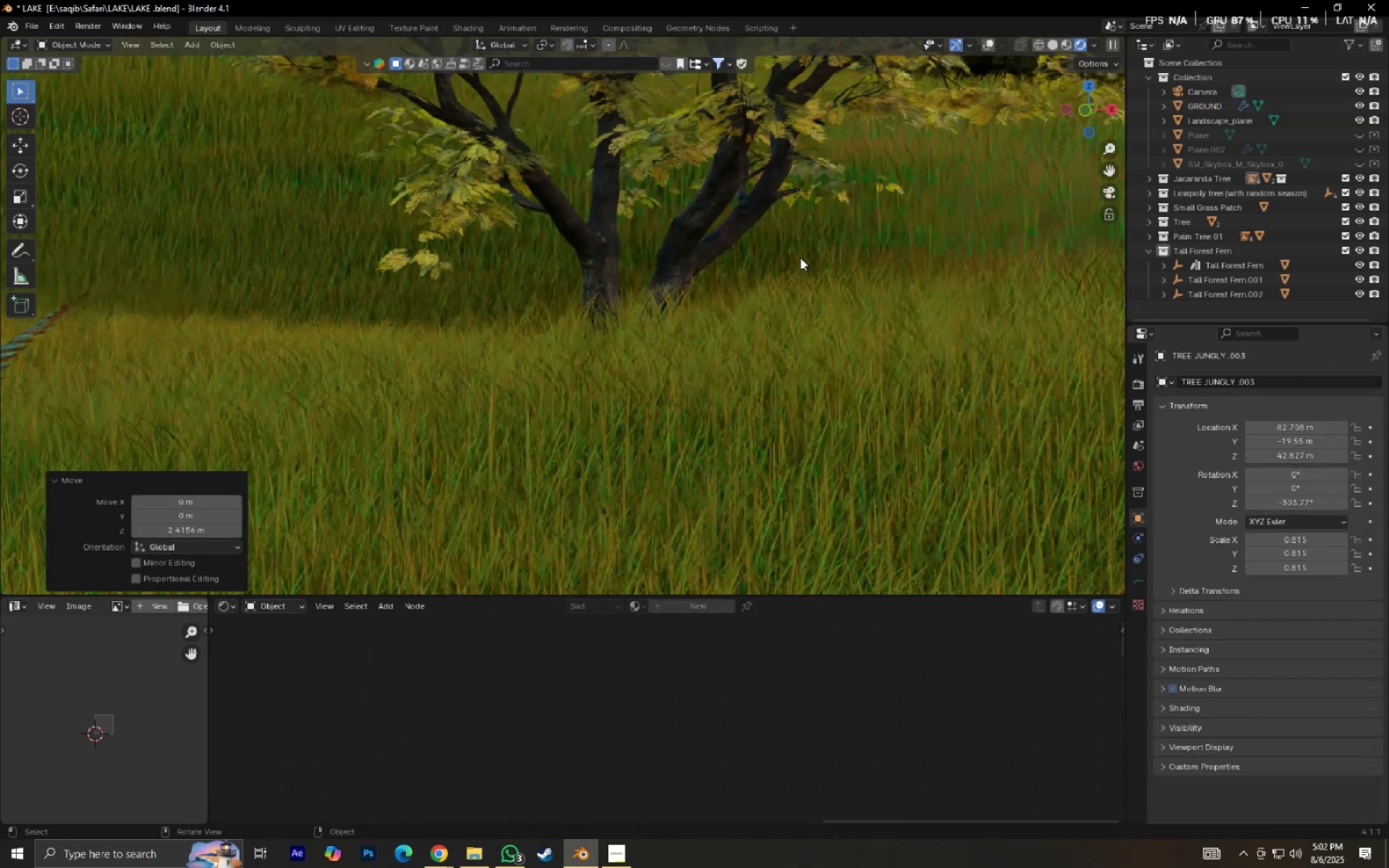 
scroll: coordinate [812, 294], scroll_direction: down, amount: 6.0
 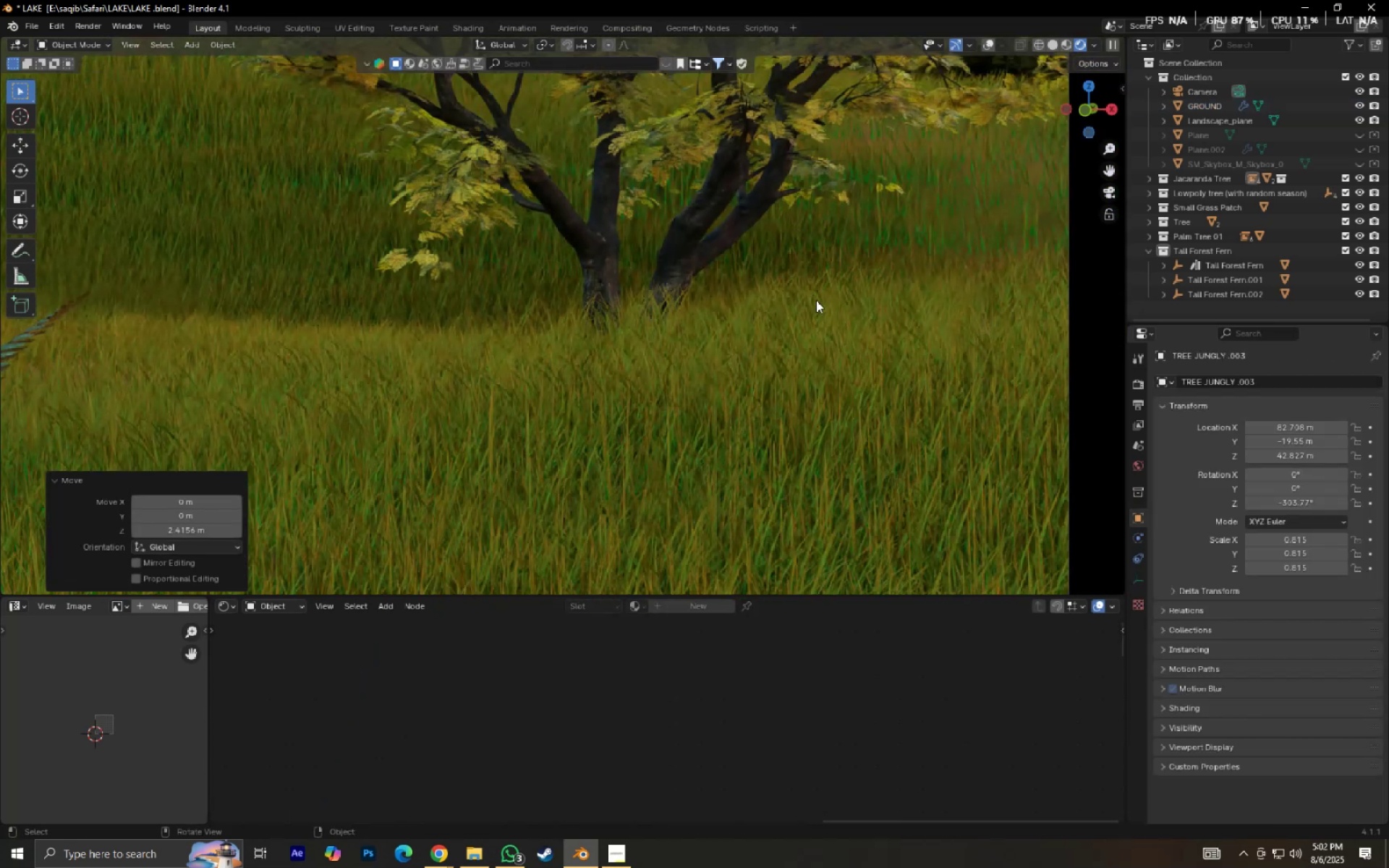 
hold_key(key=ShiftLeft, duration=0.5)
 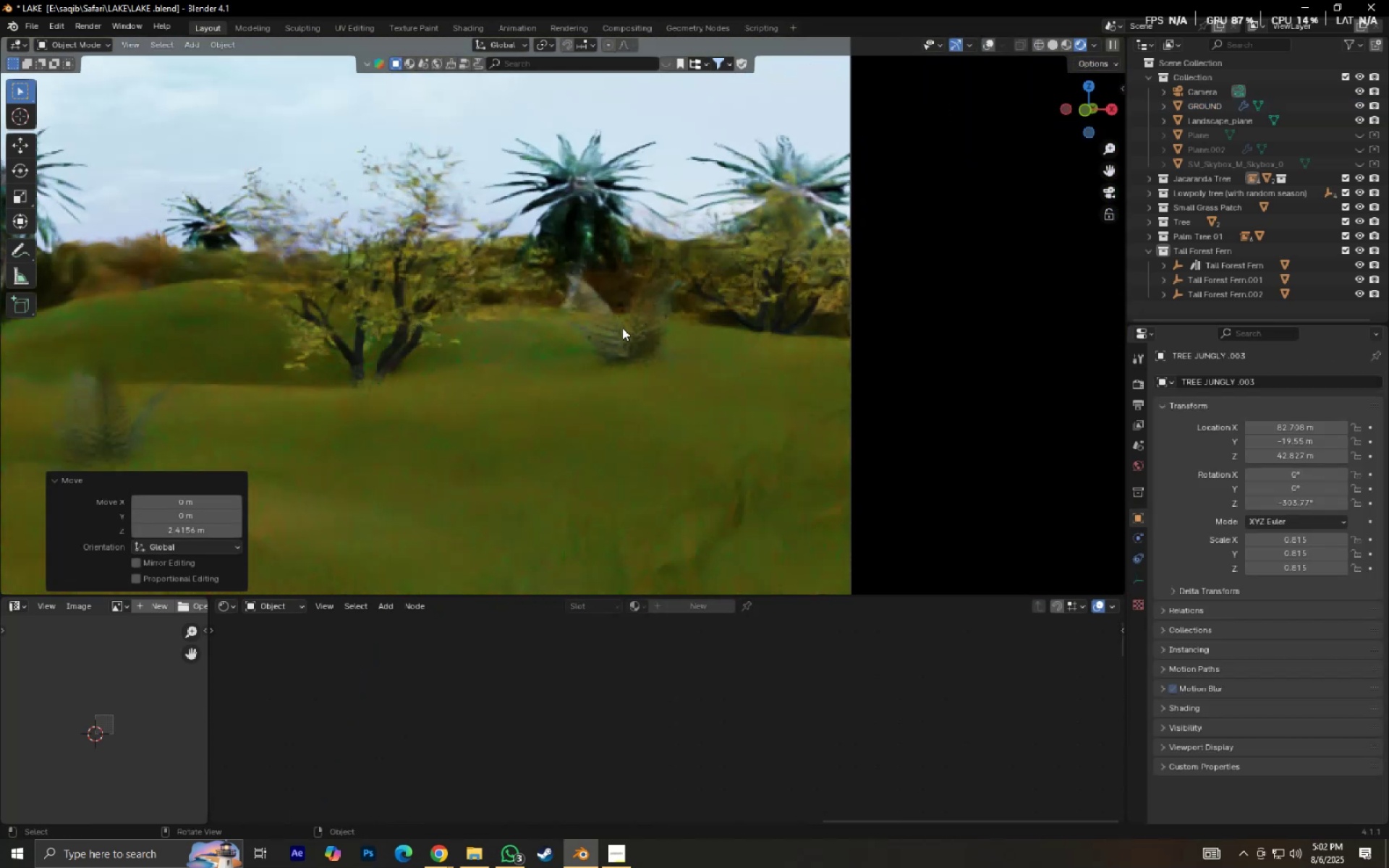 
scroll: coordinate [643, 345], scroll_direction: up, amount: 5.0
 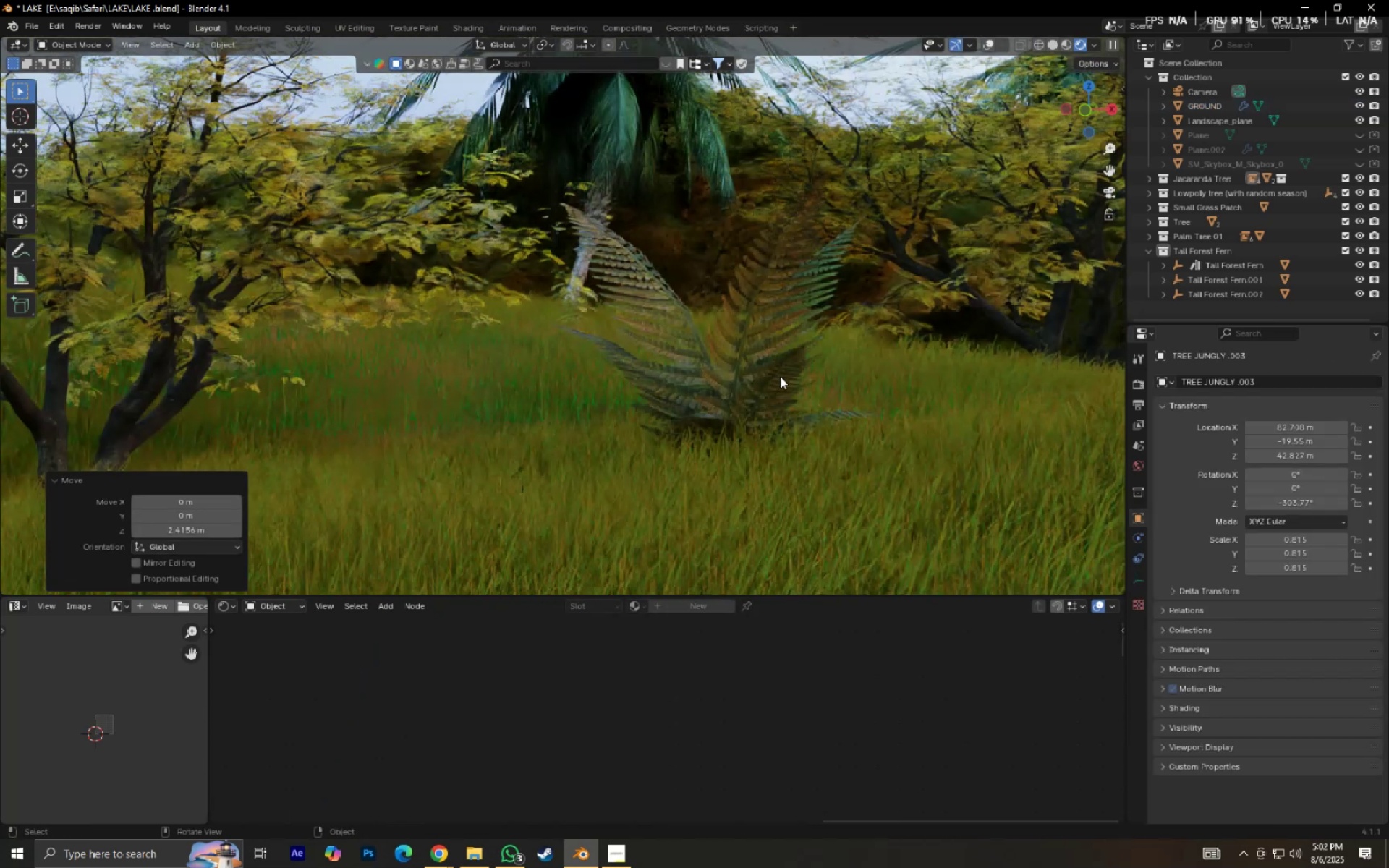 
left_click([780, 376])
 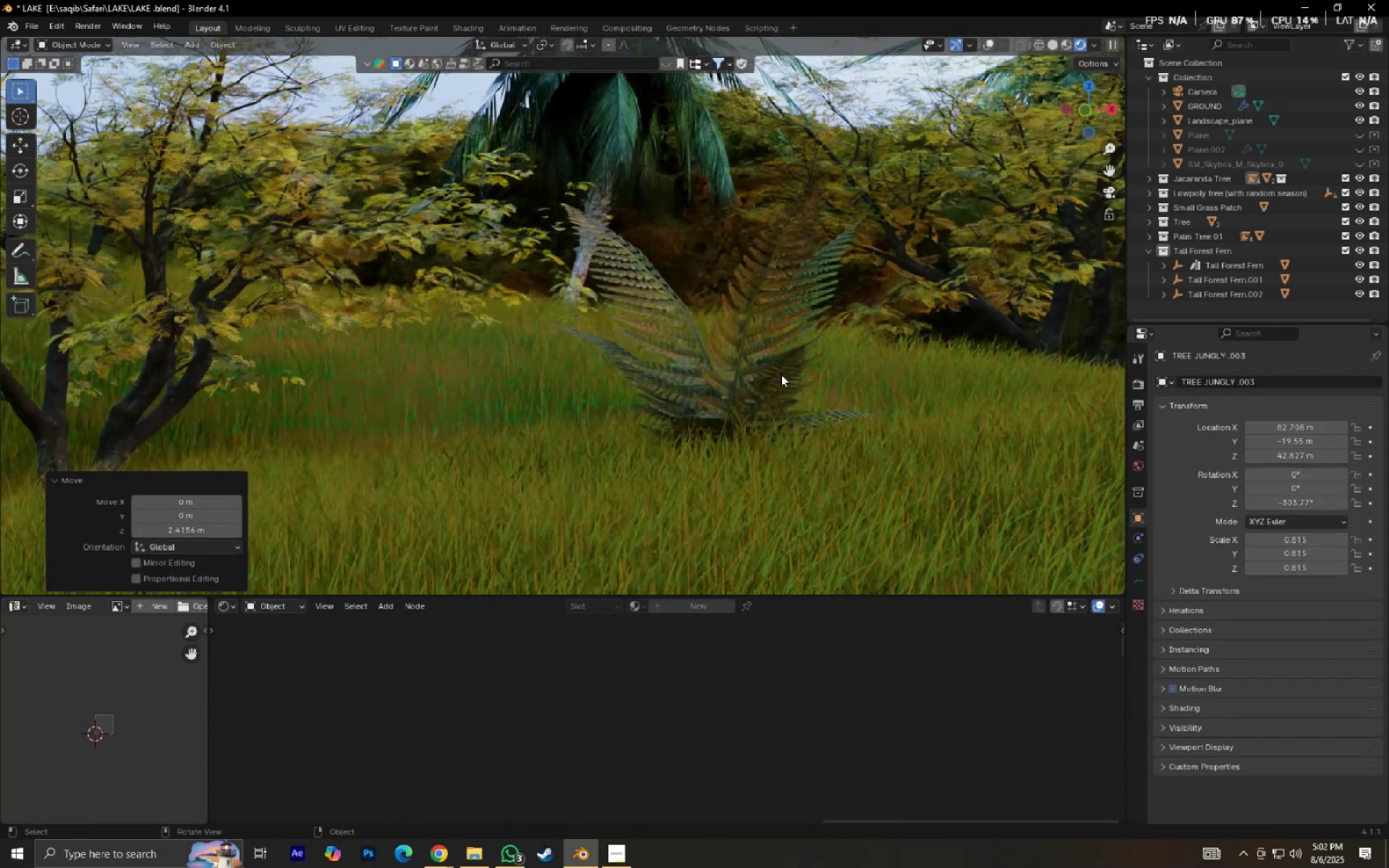 
type(gz)
 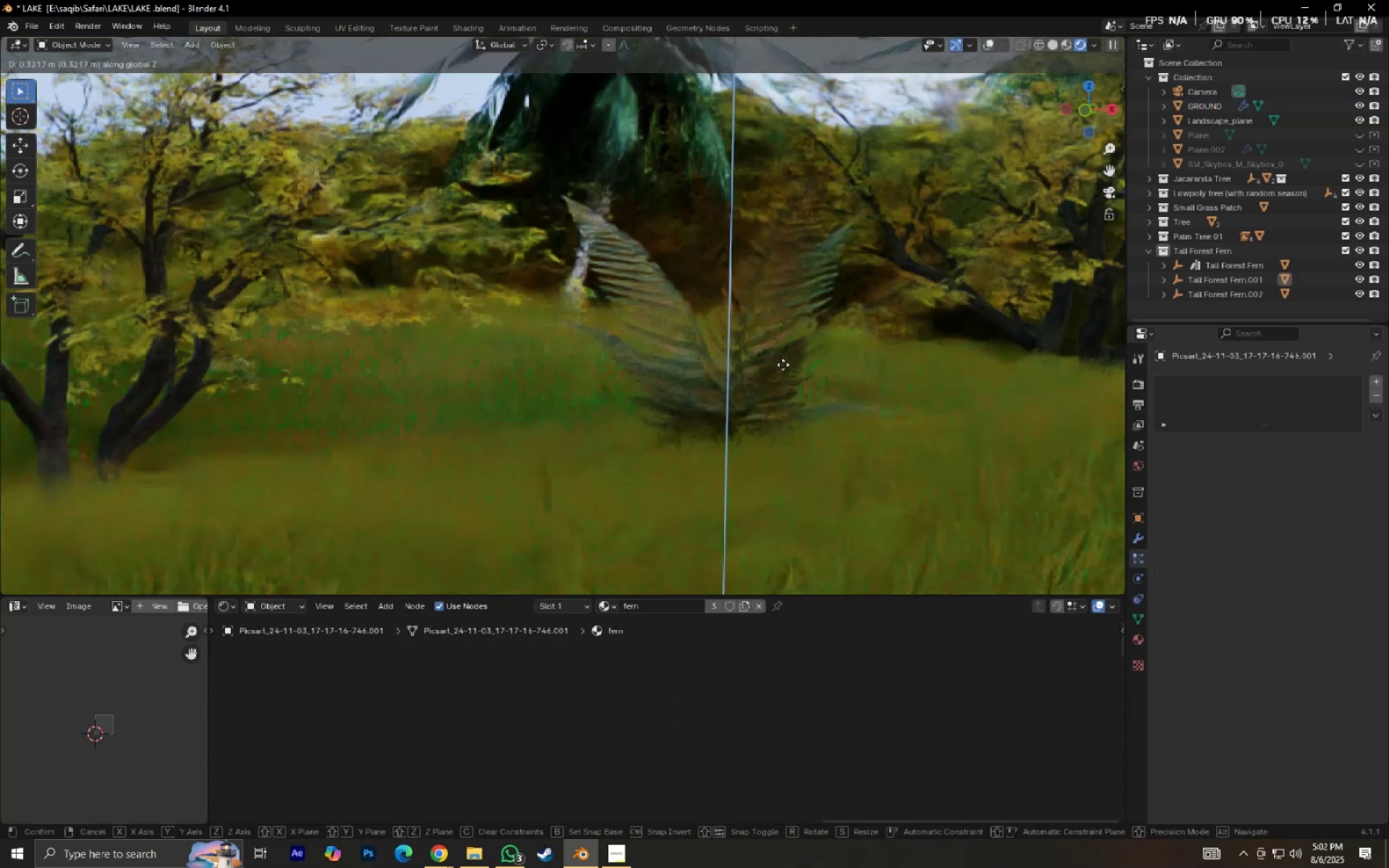 
left_click([783, 365])
 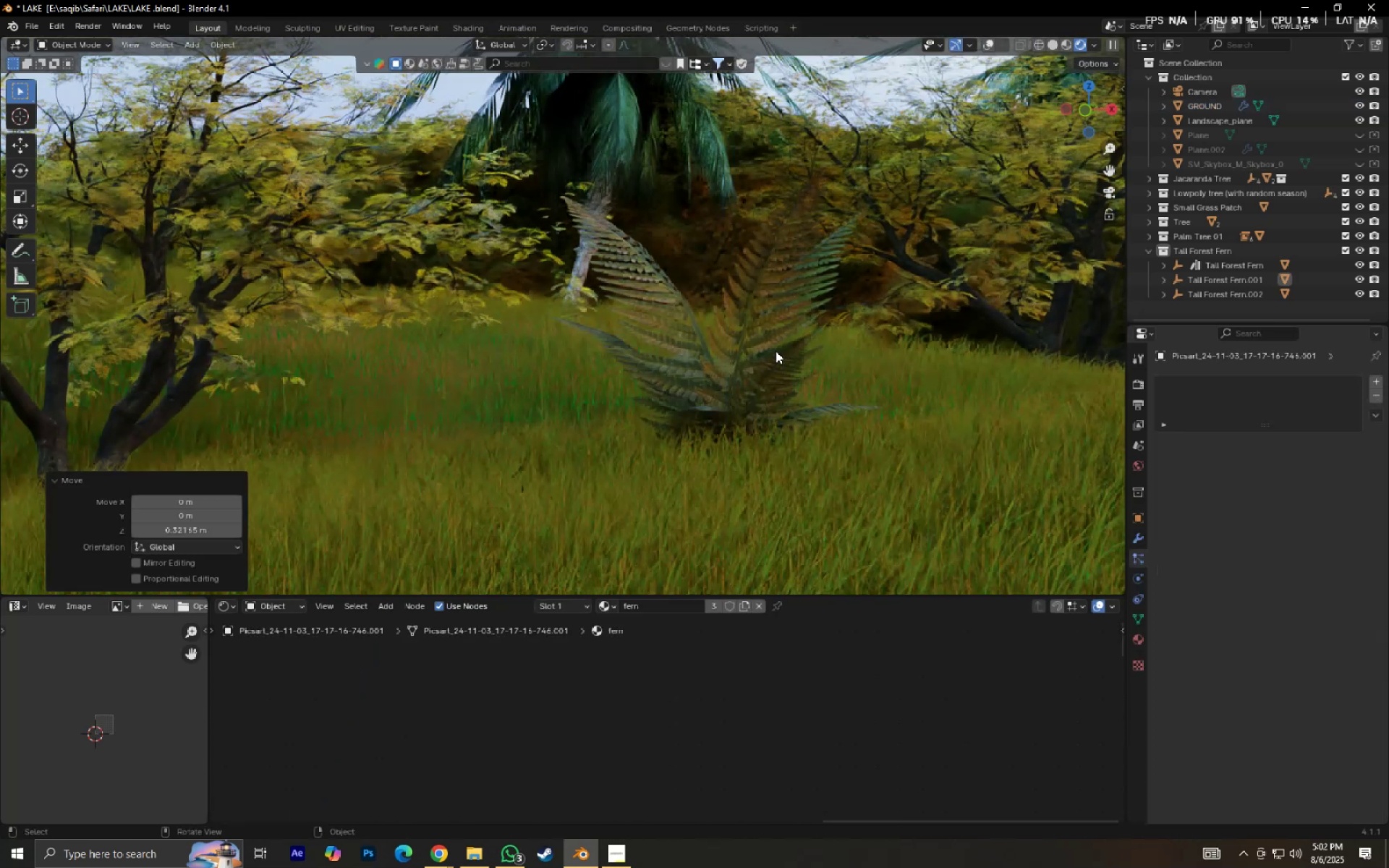 
hold_key(key=ShiftLeft, duration=0.32)
 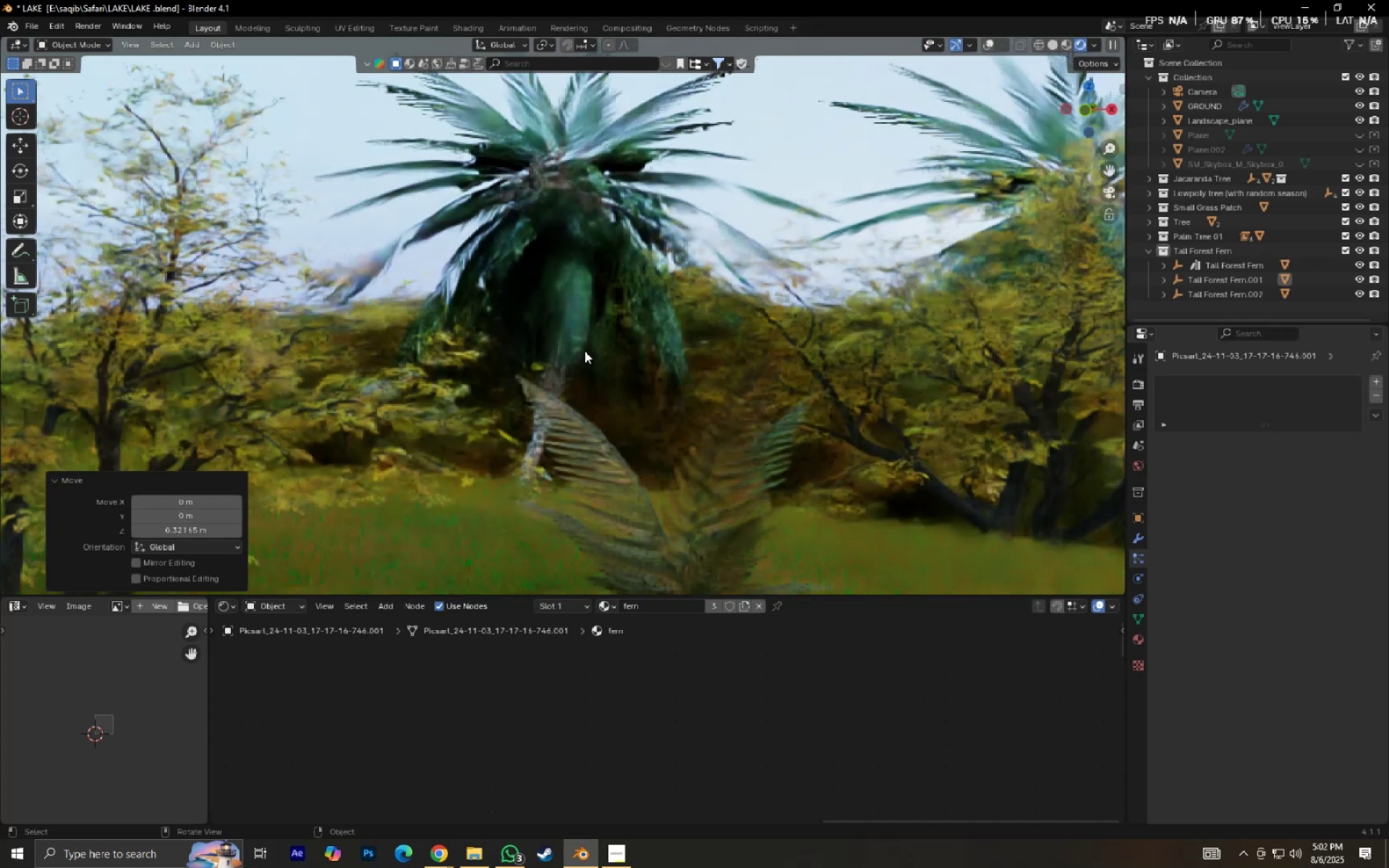 
key(Control+Z)
 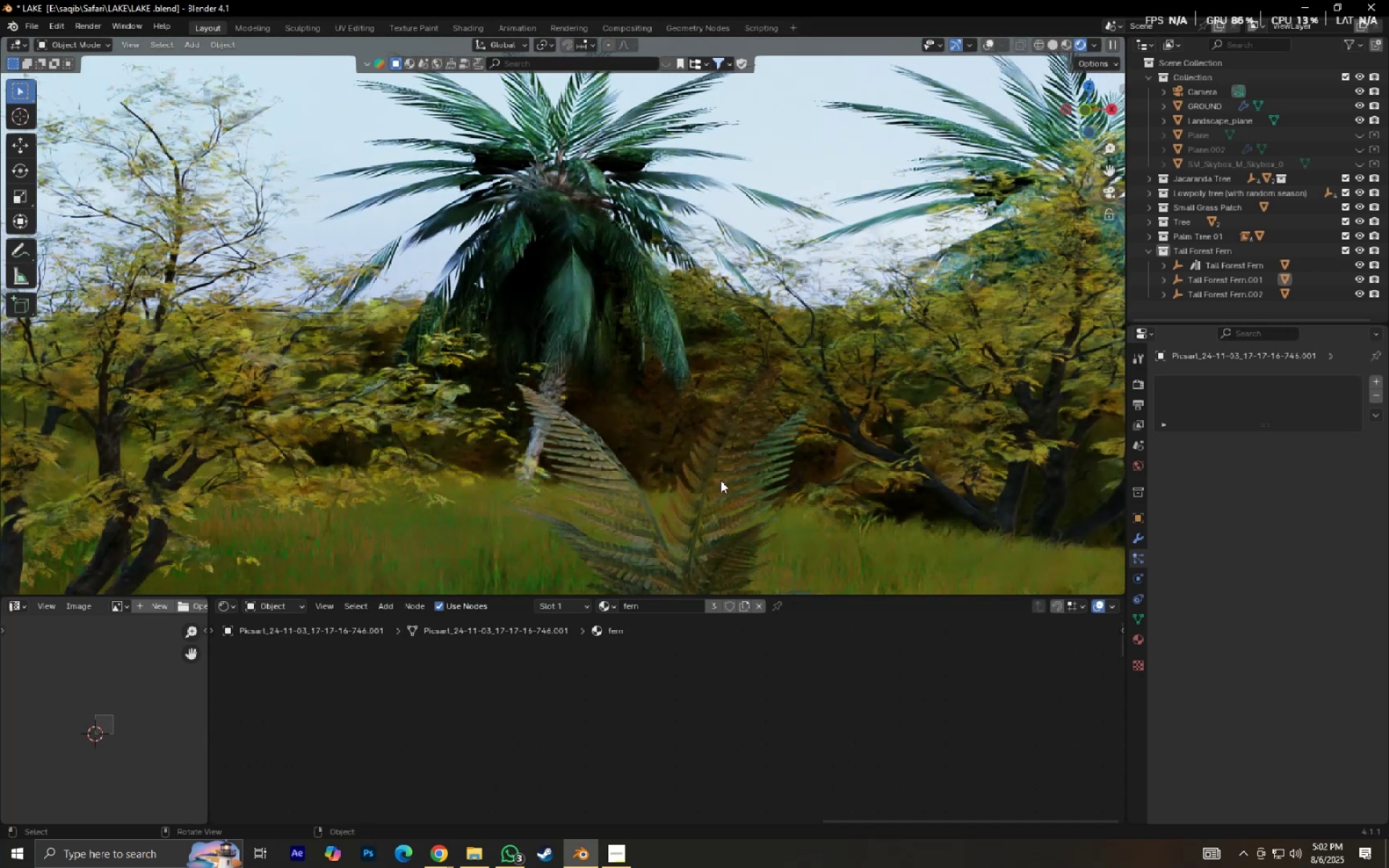 
left_click([731, 499])
 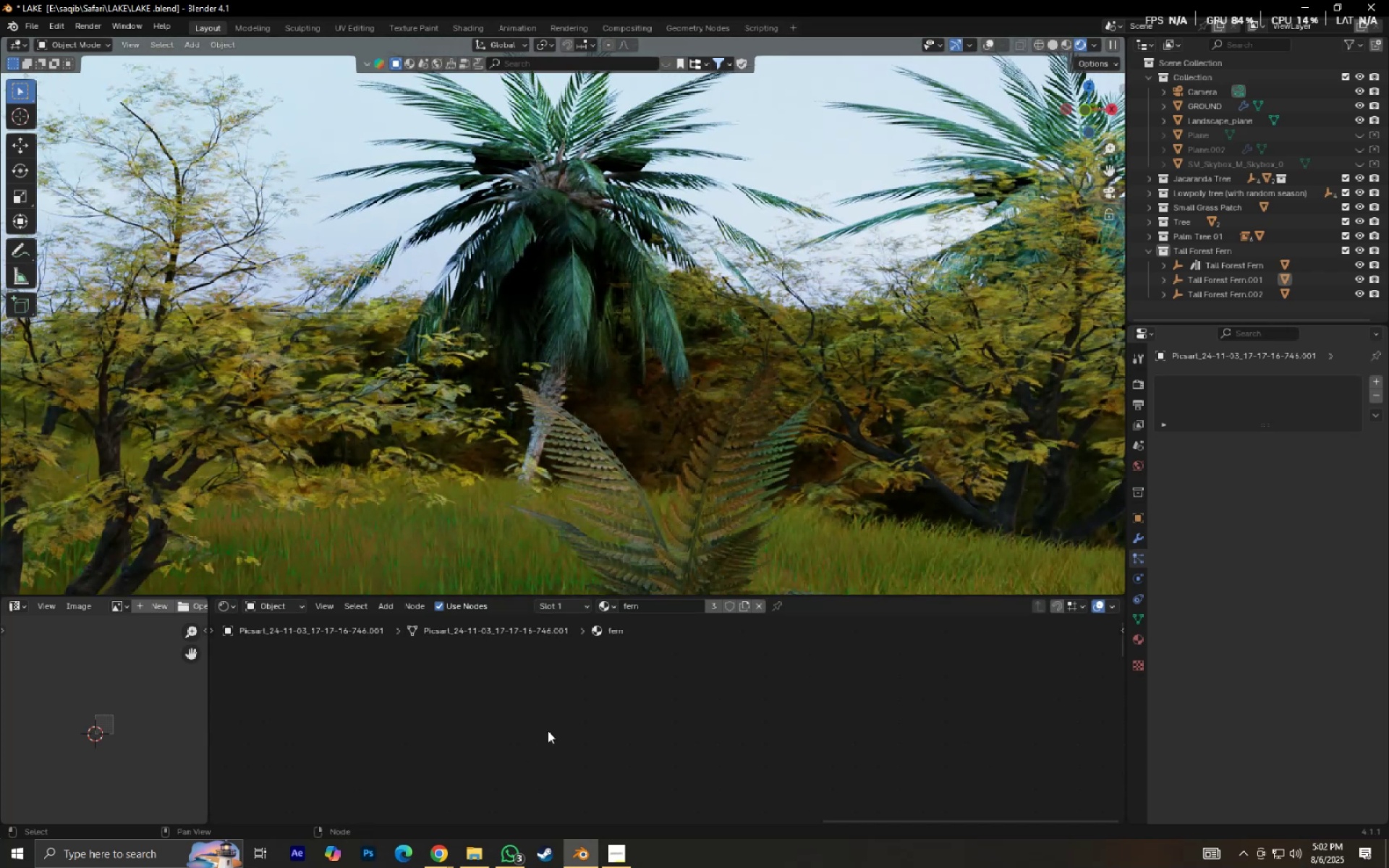 
key(Numpad0)
 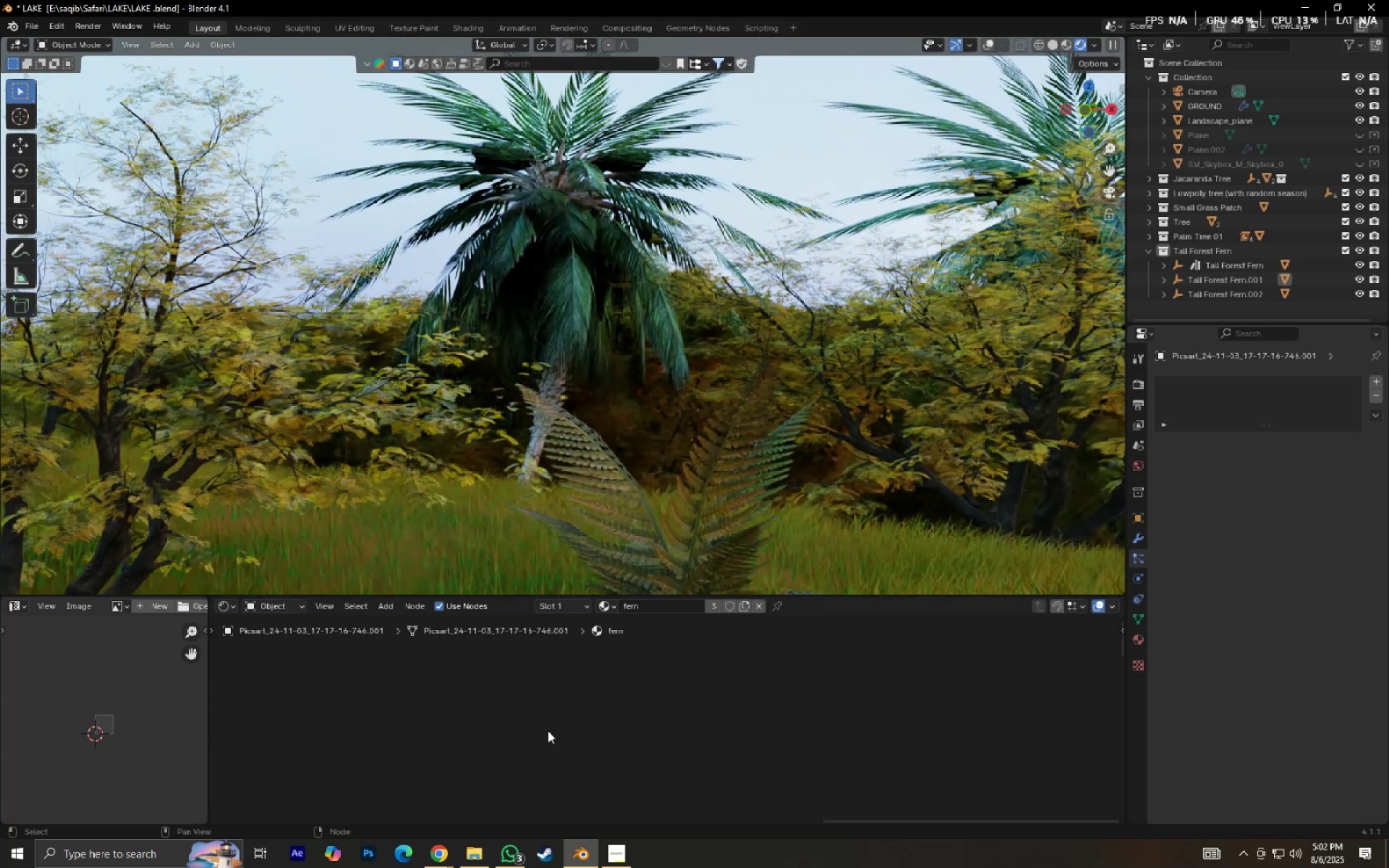 
key(NumpadDecimal)
 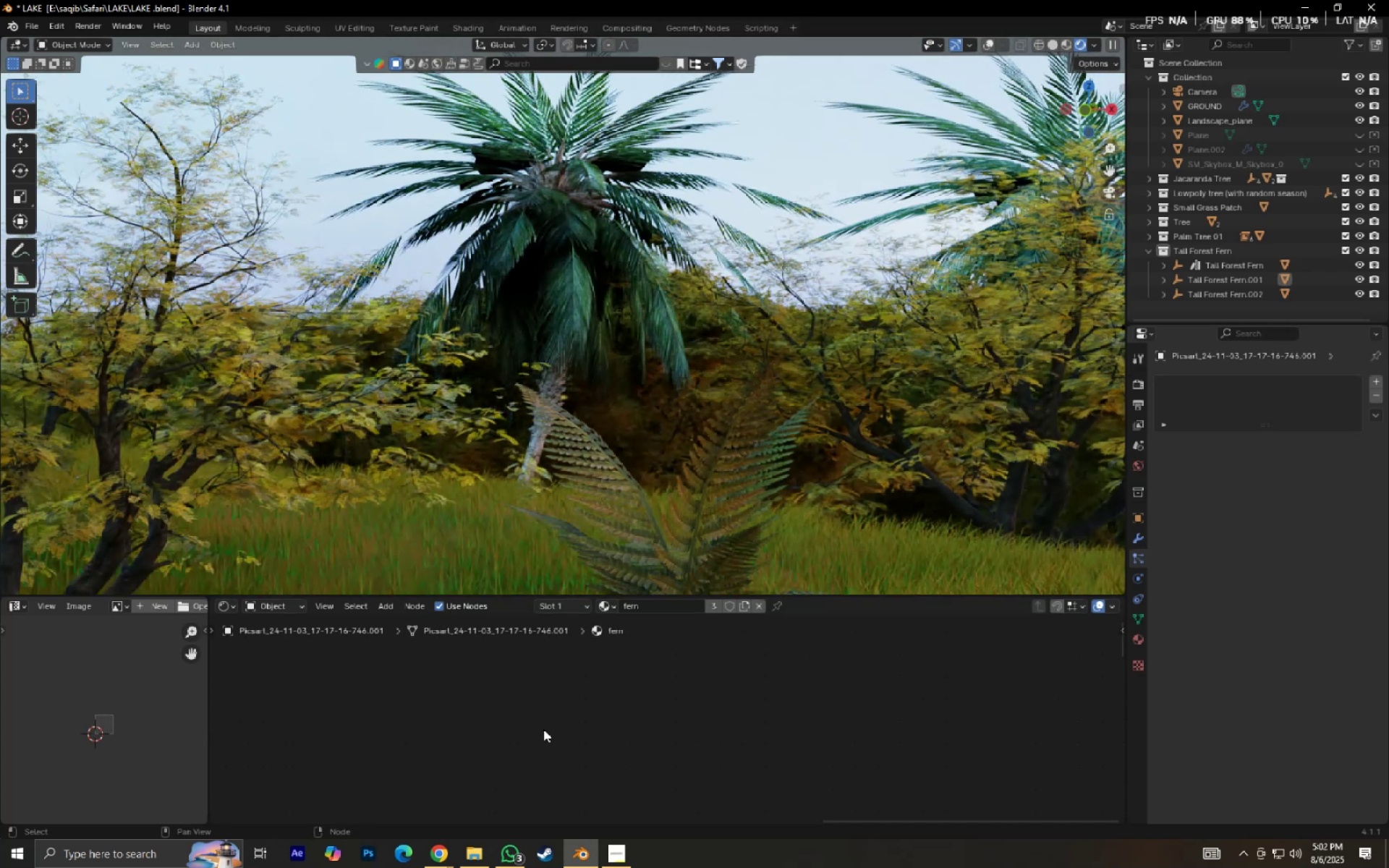 
scroll: coordinate [649, 665], scroll_direction: down, amount: 13.0
 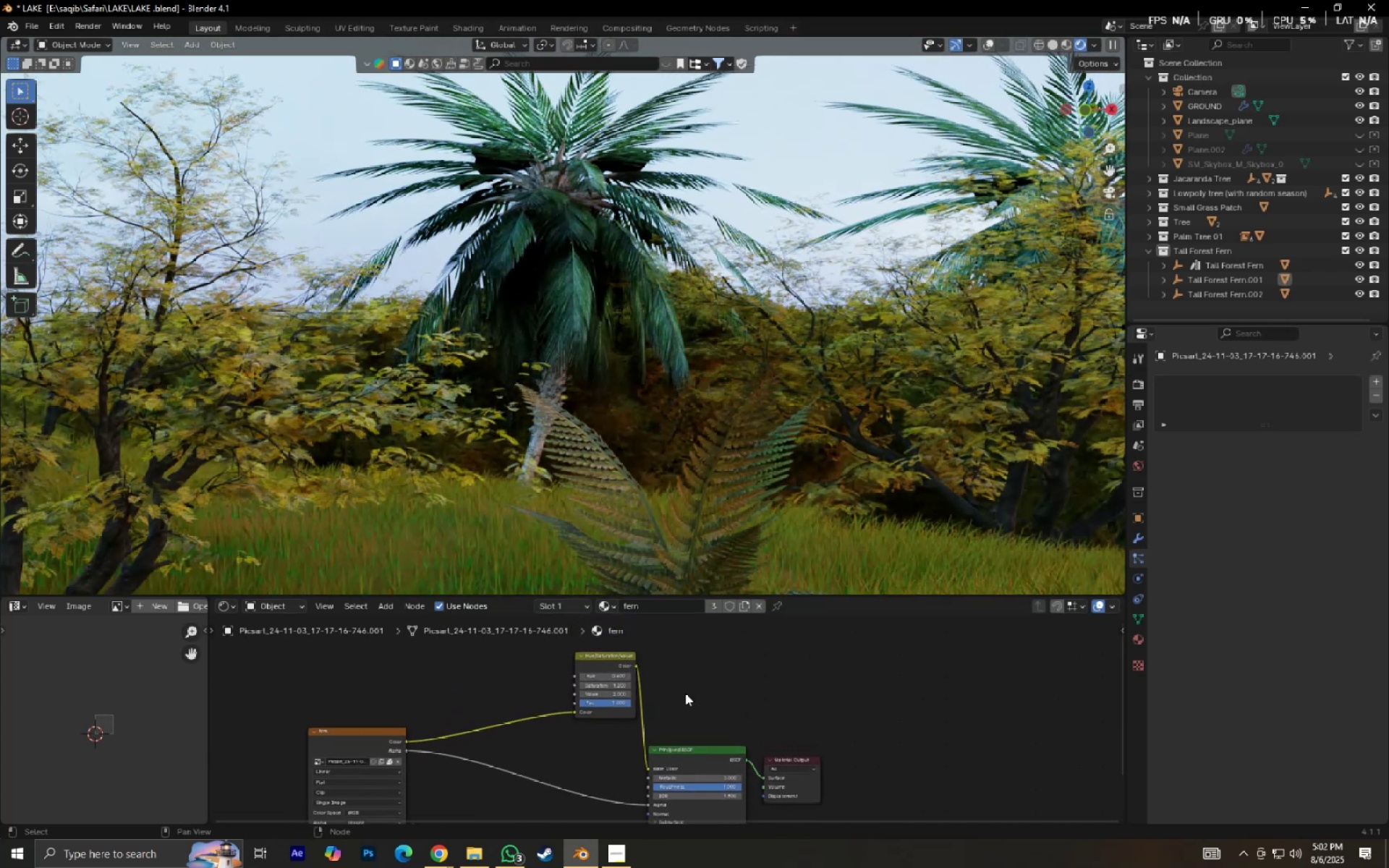 
left_click([733, 698])
 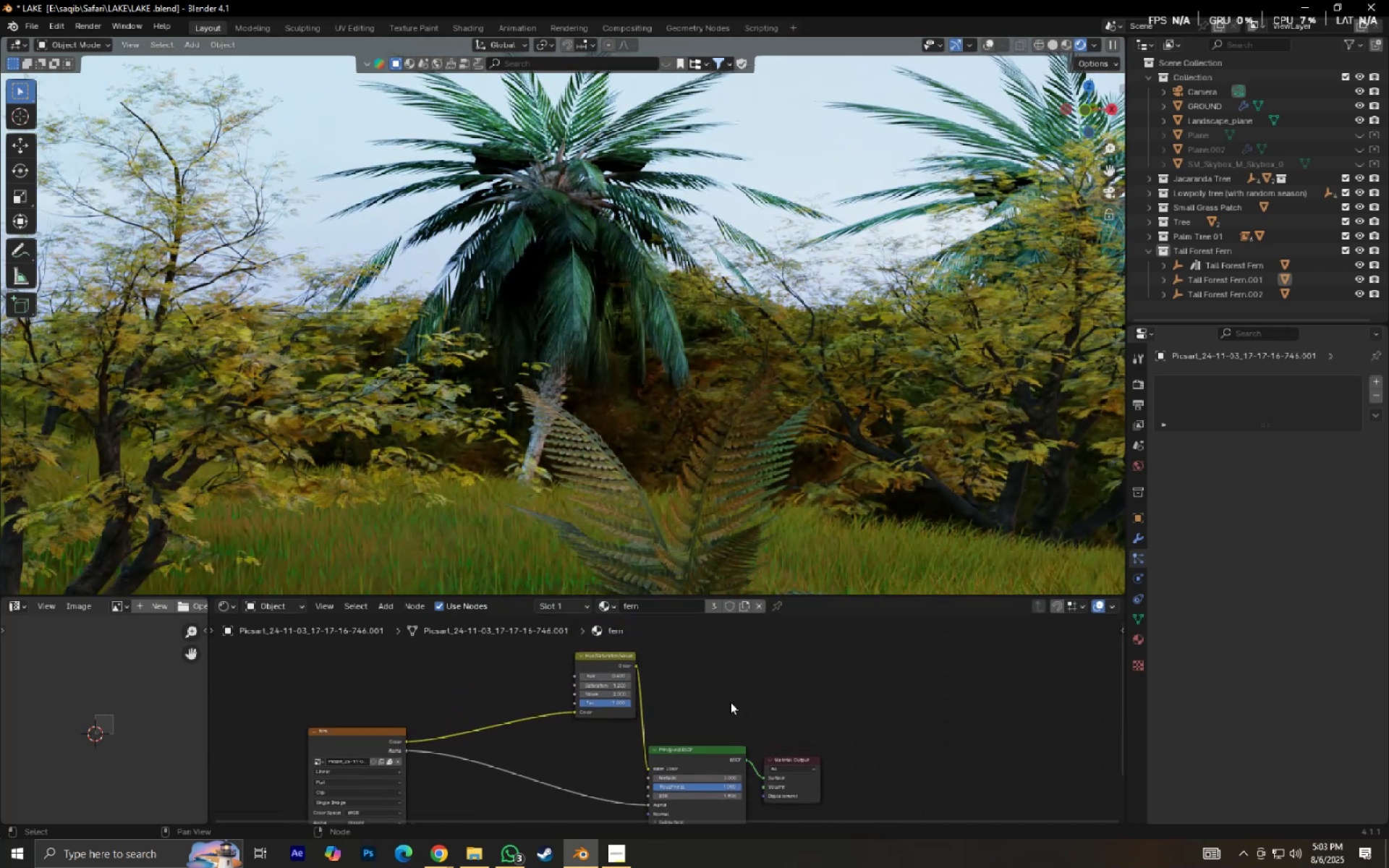 
scroll: coordinate [729, 705], scroll_direction: up, amount: 4.0
 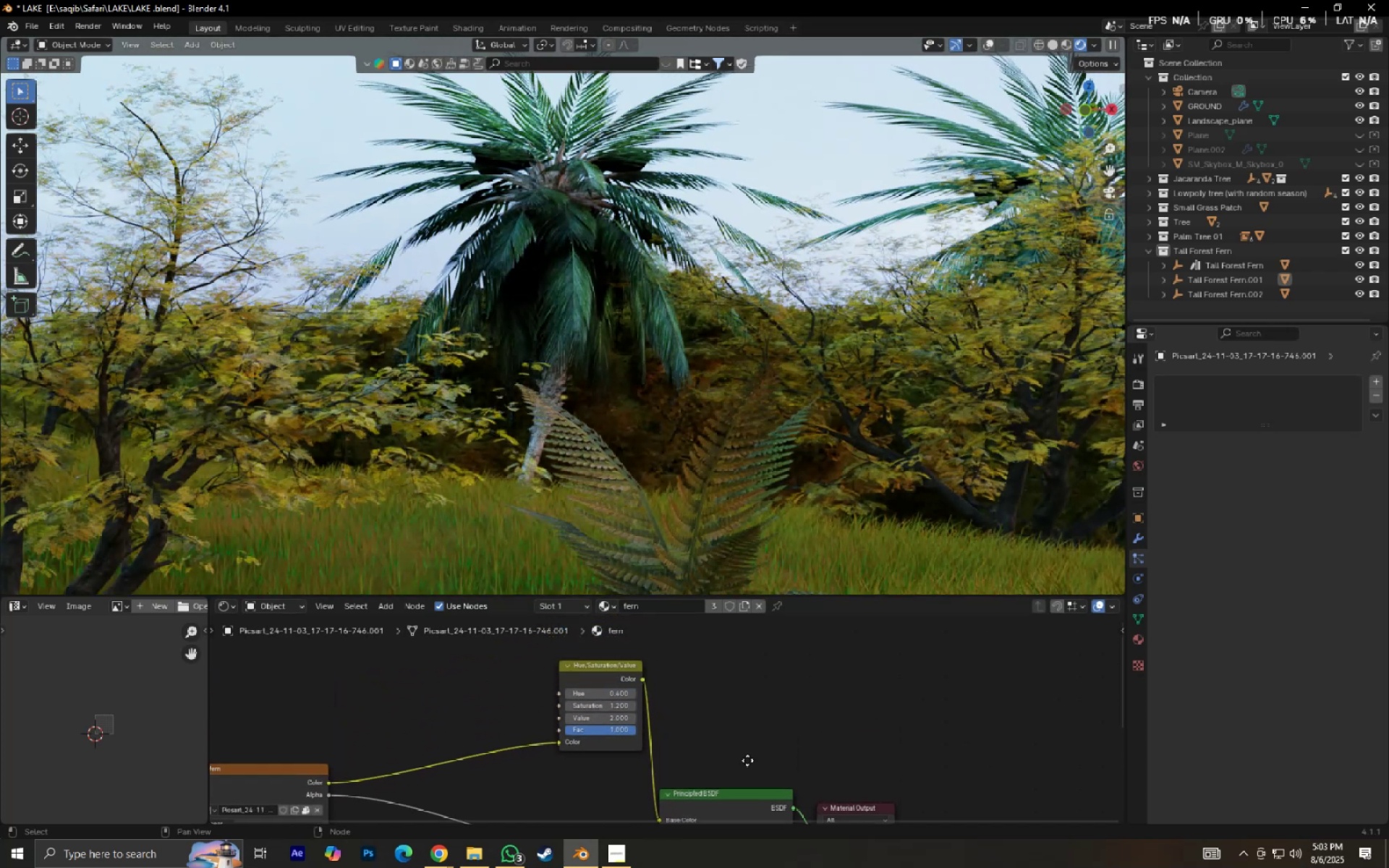 
scroll: coordinate [818, 459], scroll_direction: down, amount: 1.0
 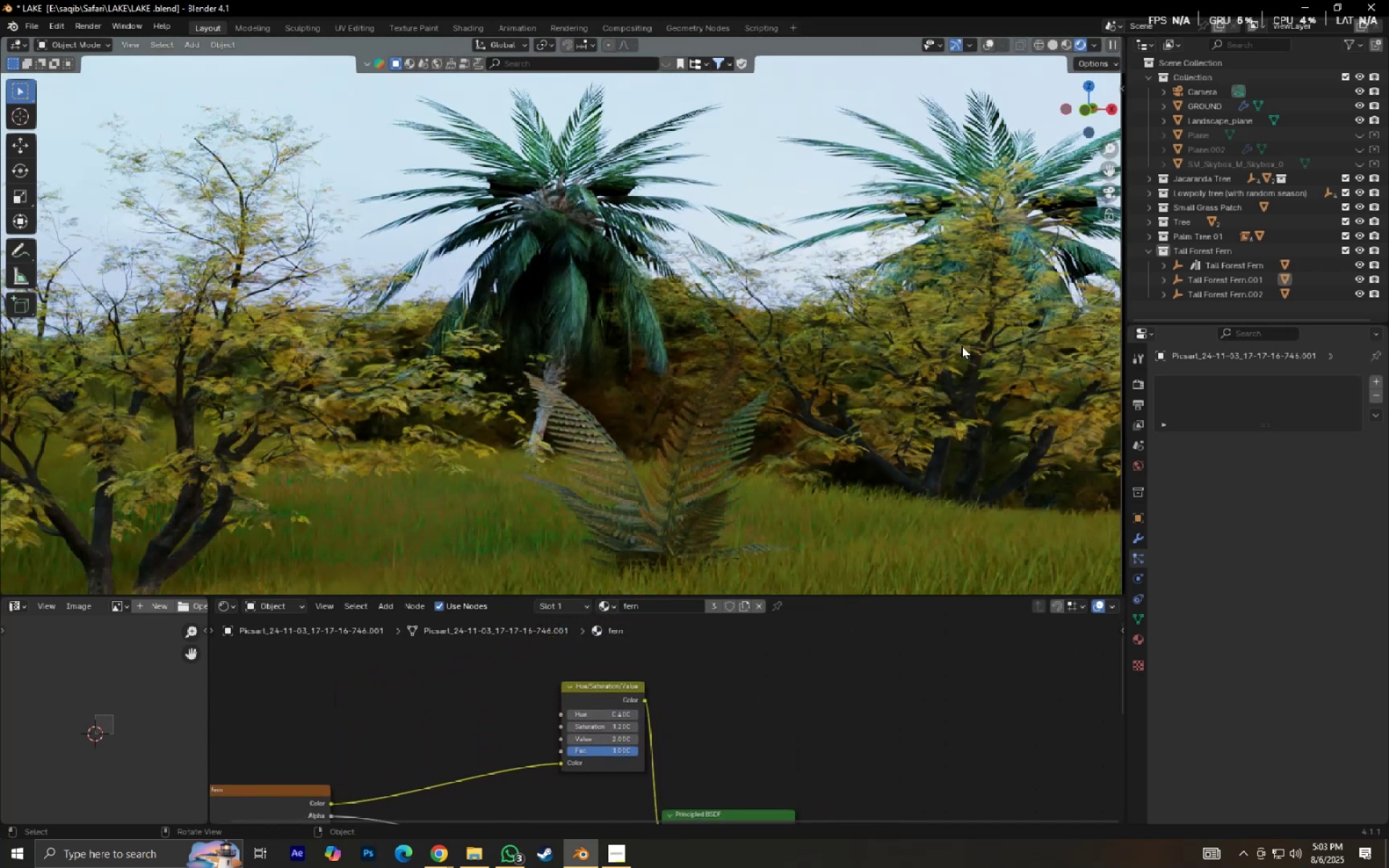 
left_click([962, 339])
 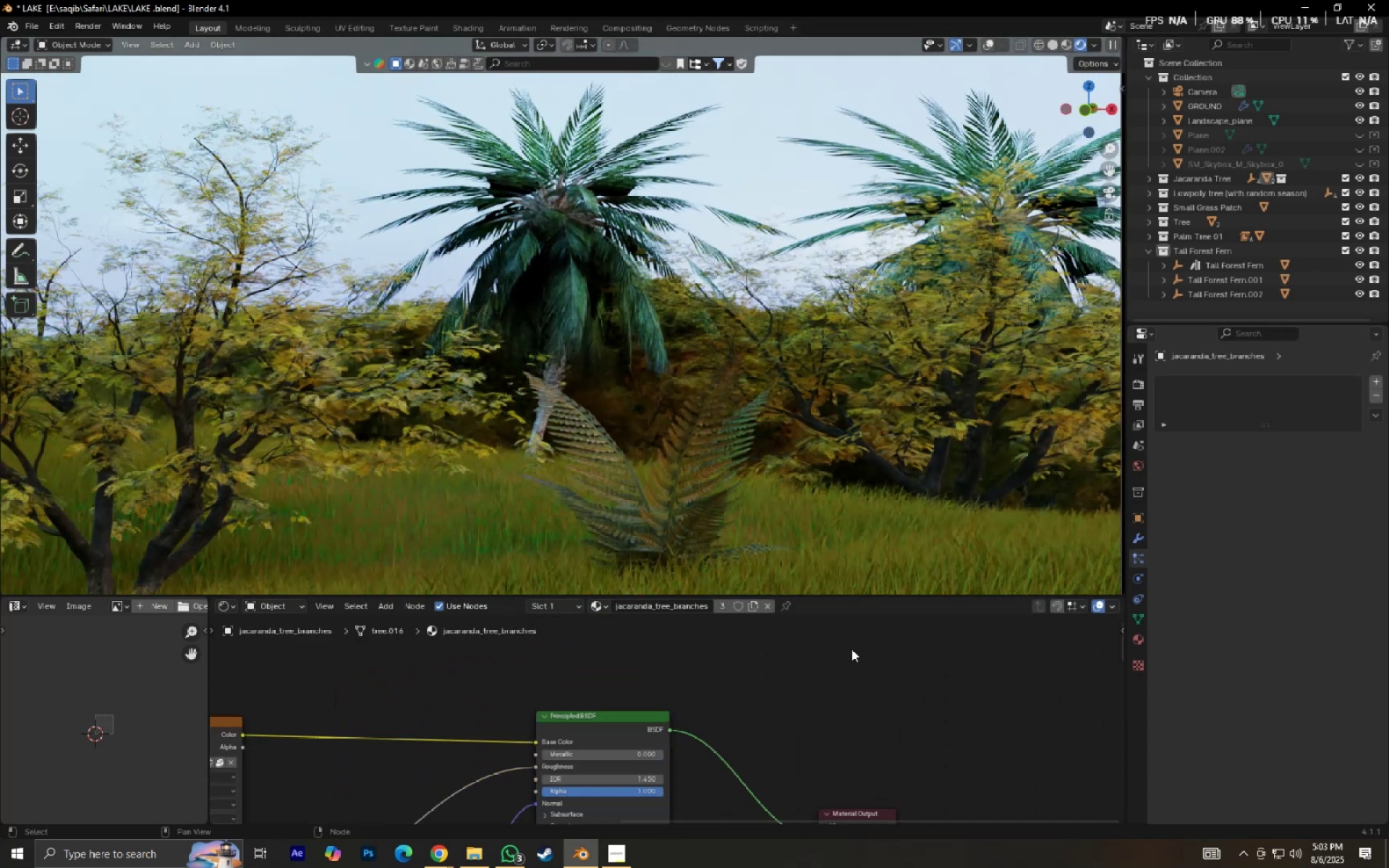 
scroll: coordinate [751, 763], scroll_direction: down, amount: 6.0
 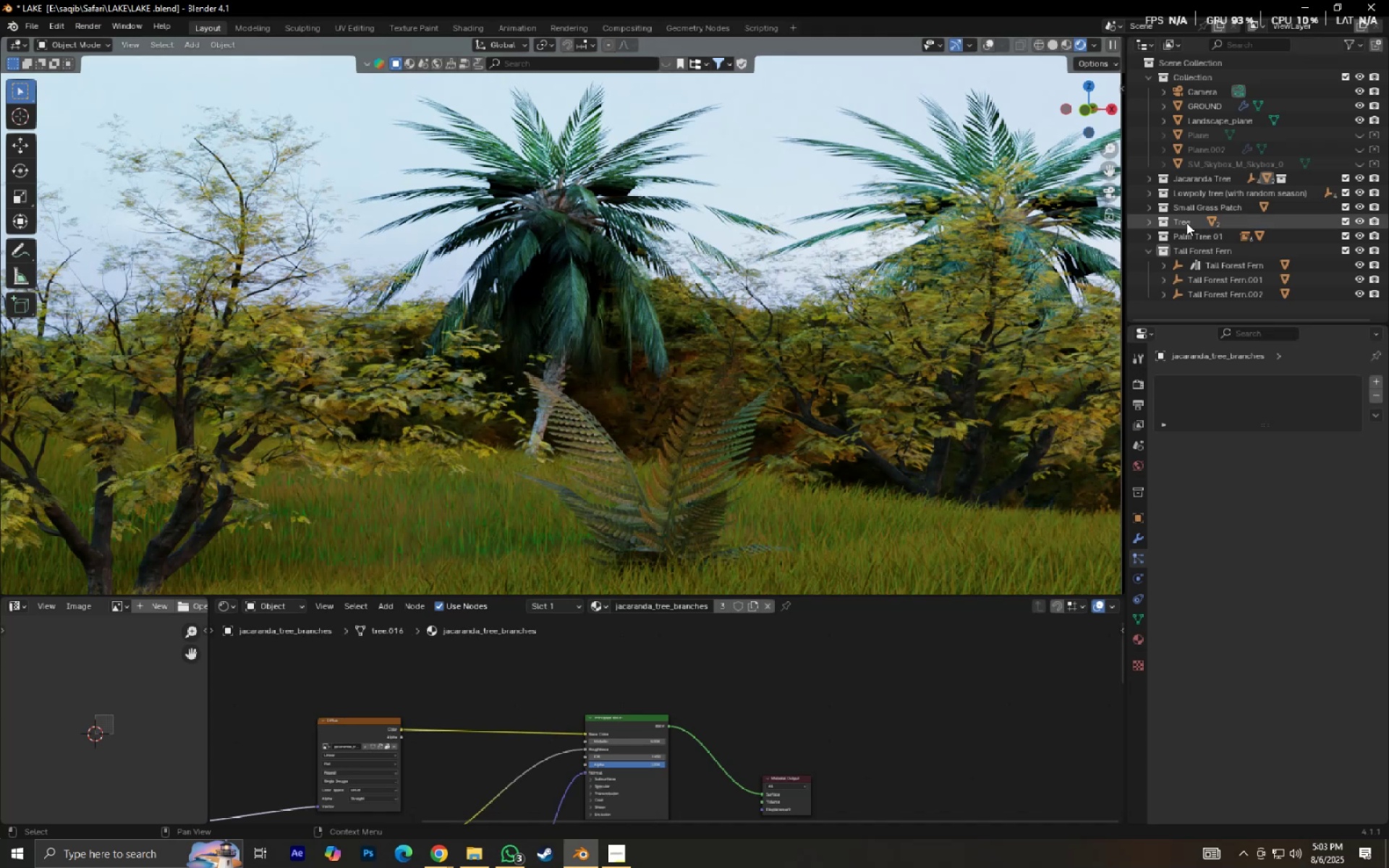 
key(NumpadDecimal)
 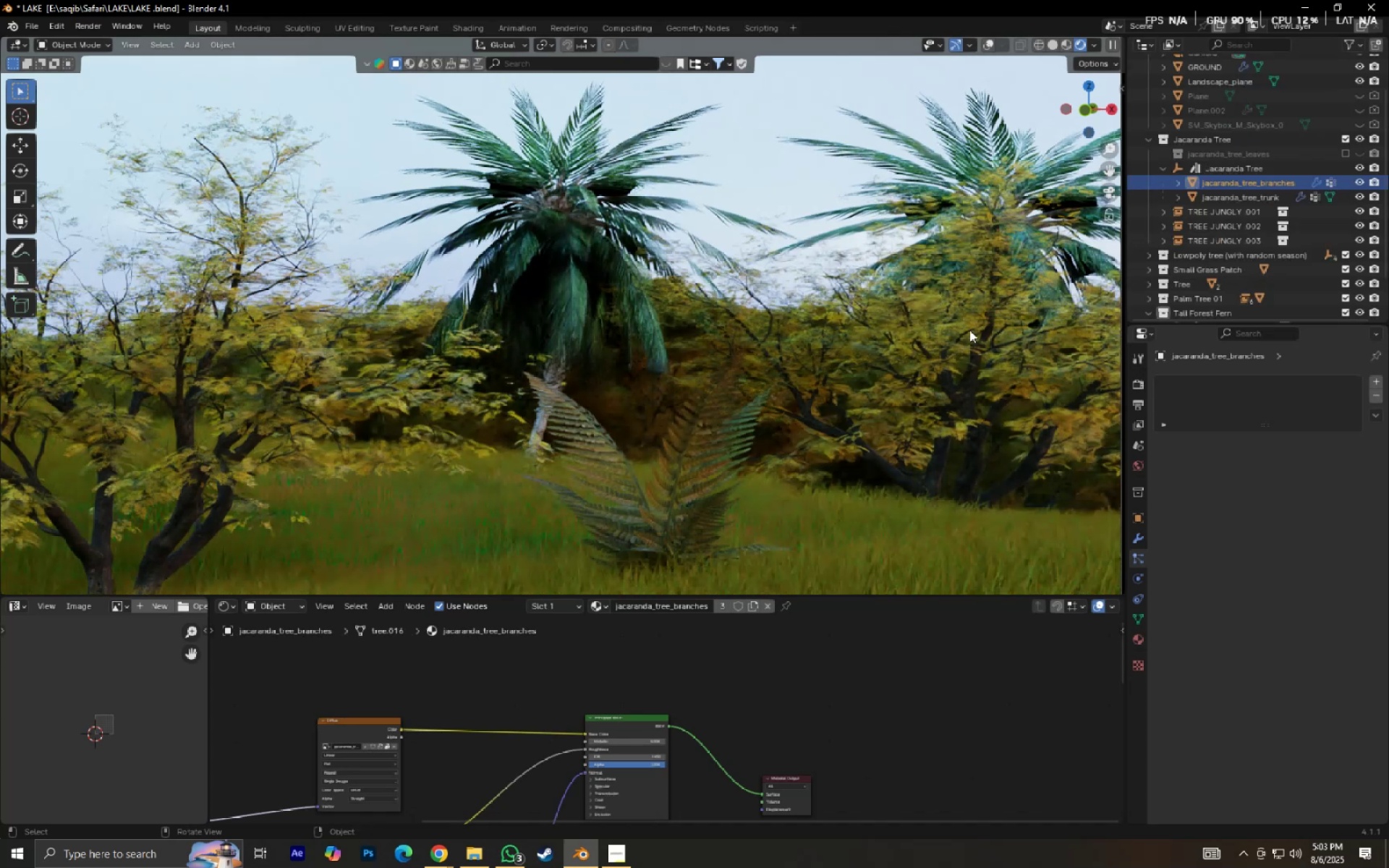 
scroll: coordinate [517, 344], scroll_direction: down, amount: 5.0
 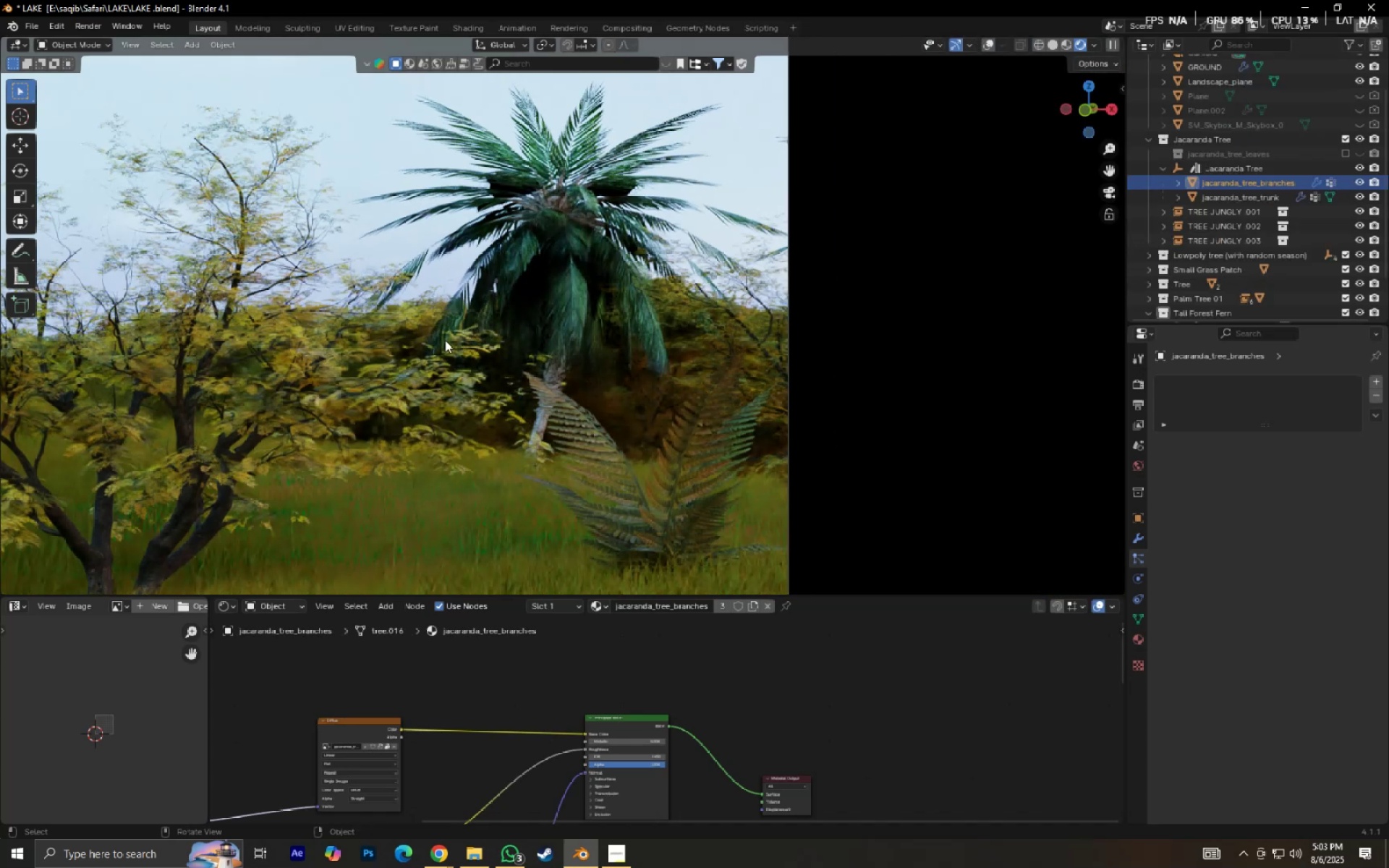 
hold_key(key=ShiftLeft, duration=1.07)
 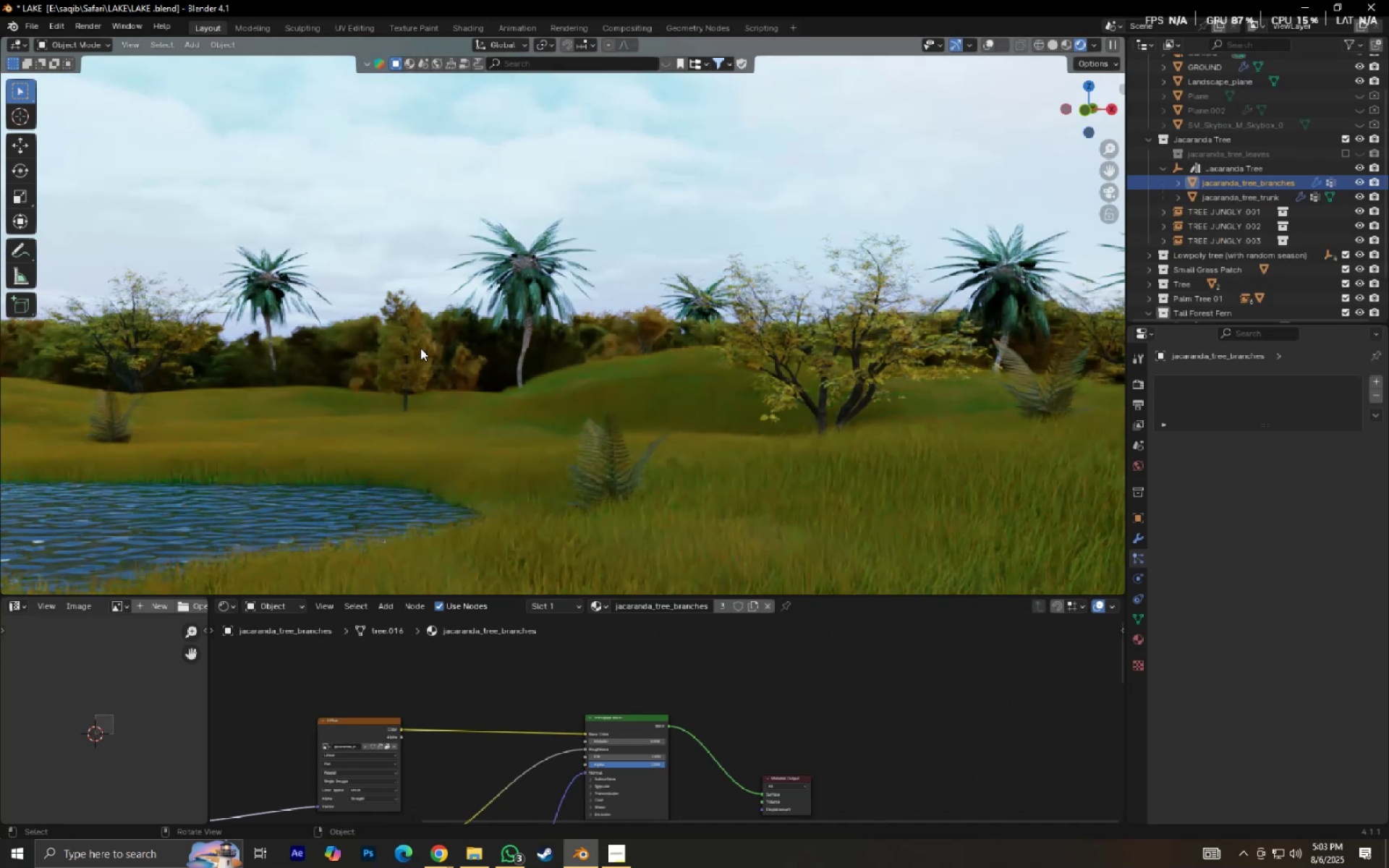 
left_click([420, 348])
 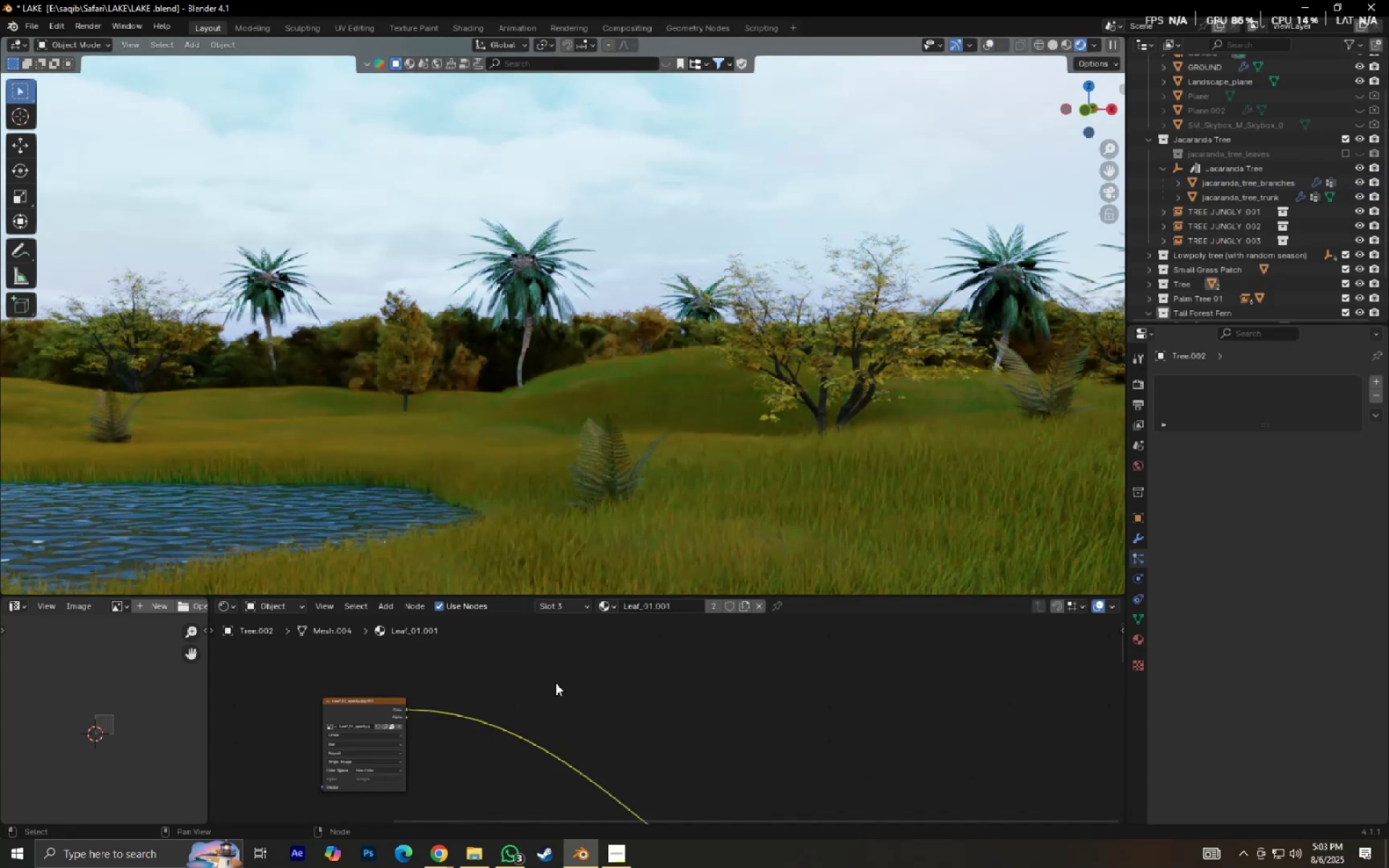 
scroll: coordinate [577, 677], scroll_direction: down, amount: 5.0
 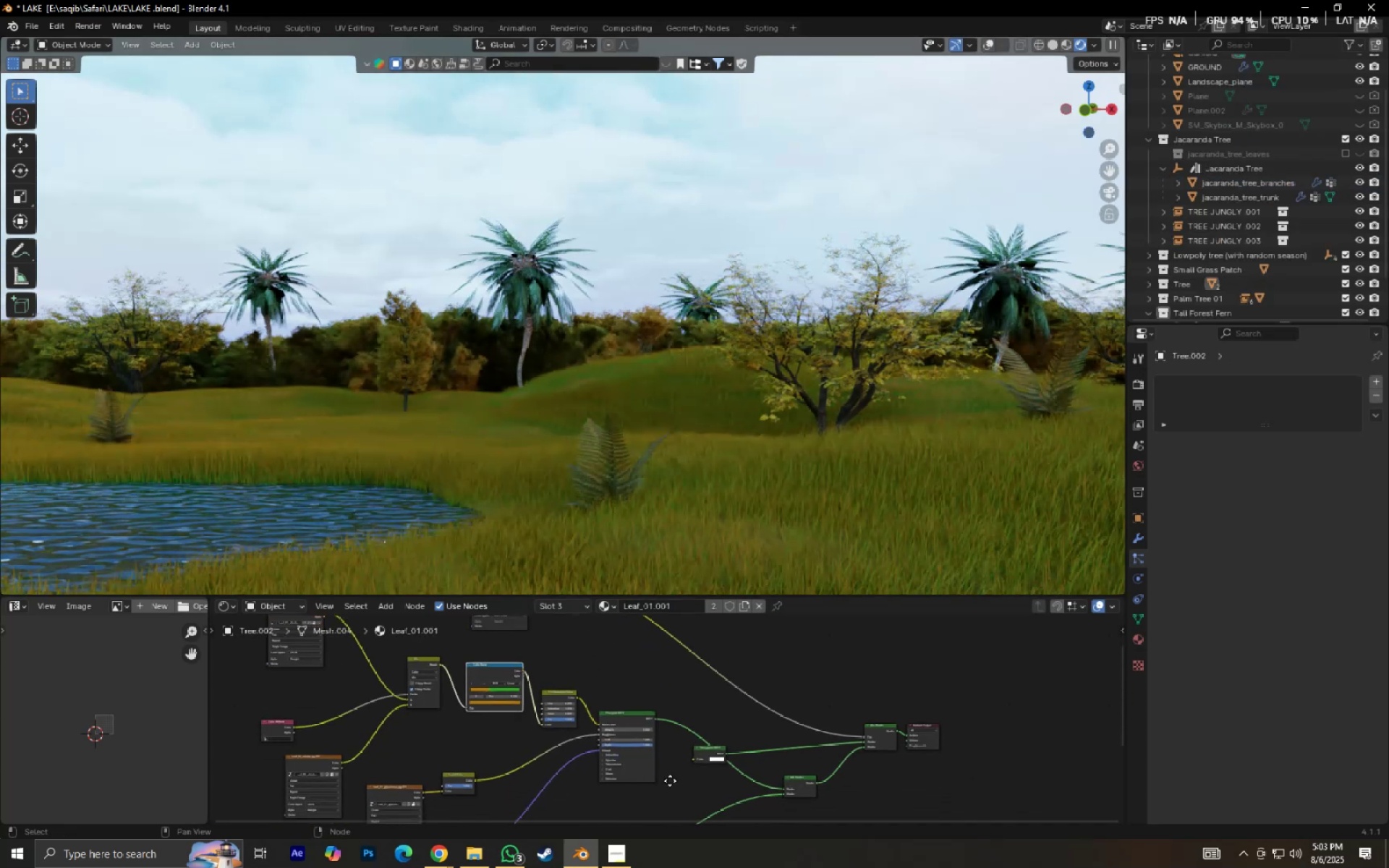 
scroll: coordinate [663, 804], scroll_direction: up, amount: 12.0
 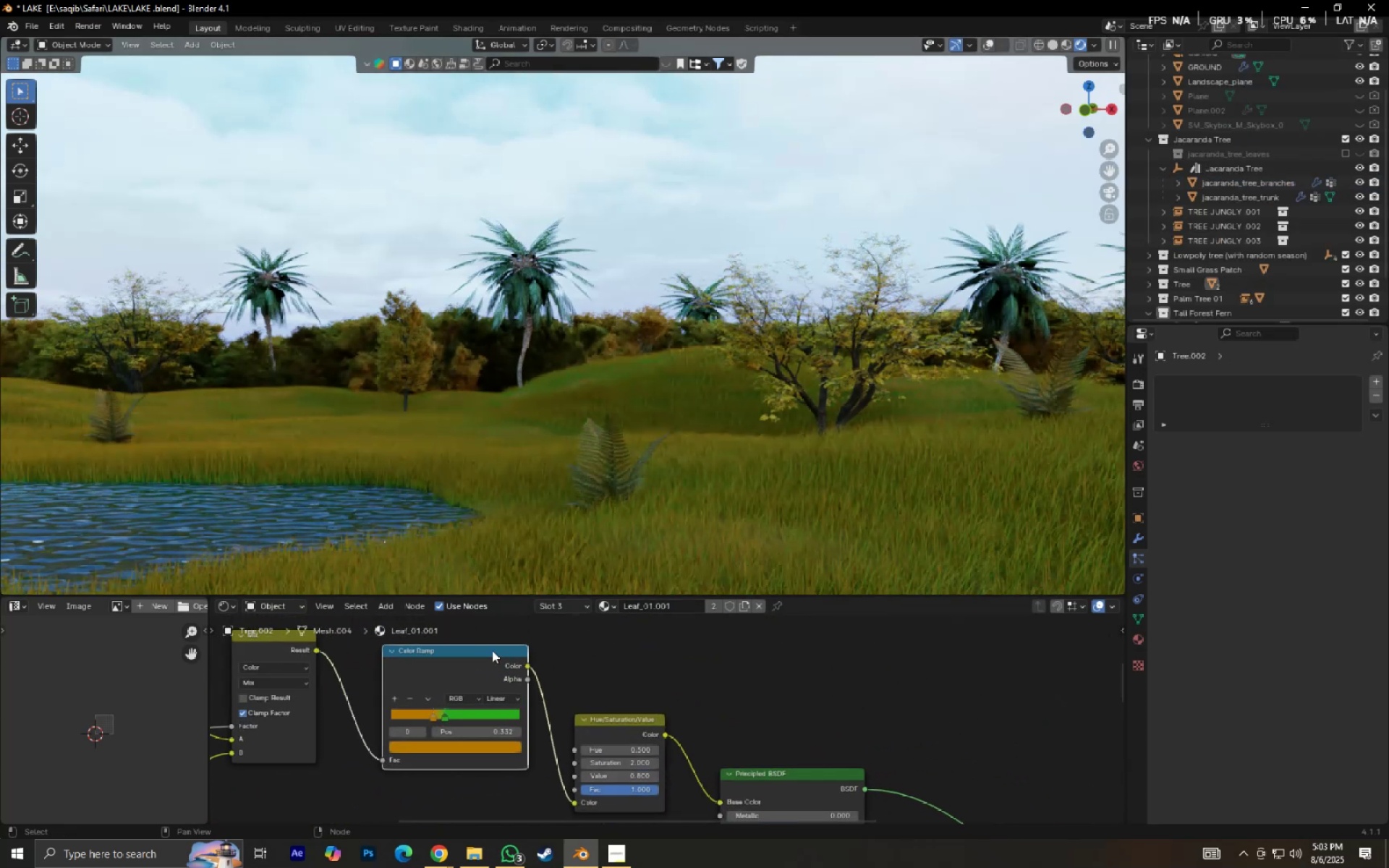 
left_click([483, 650])
 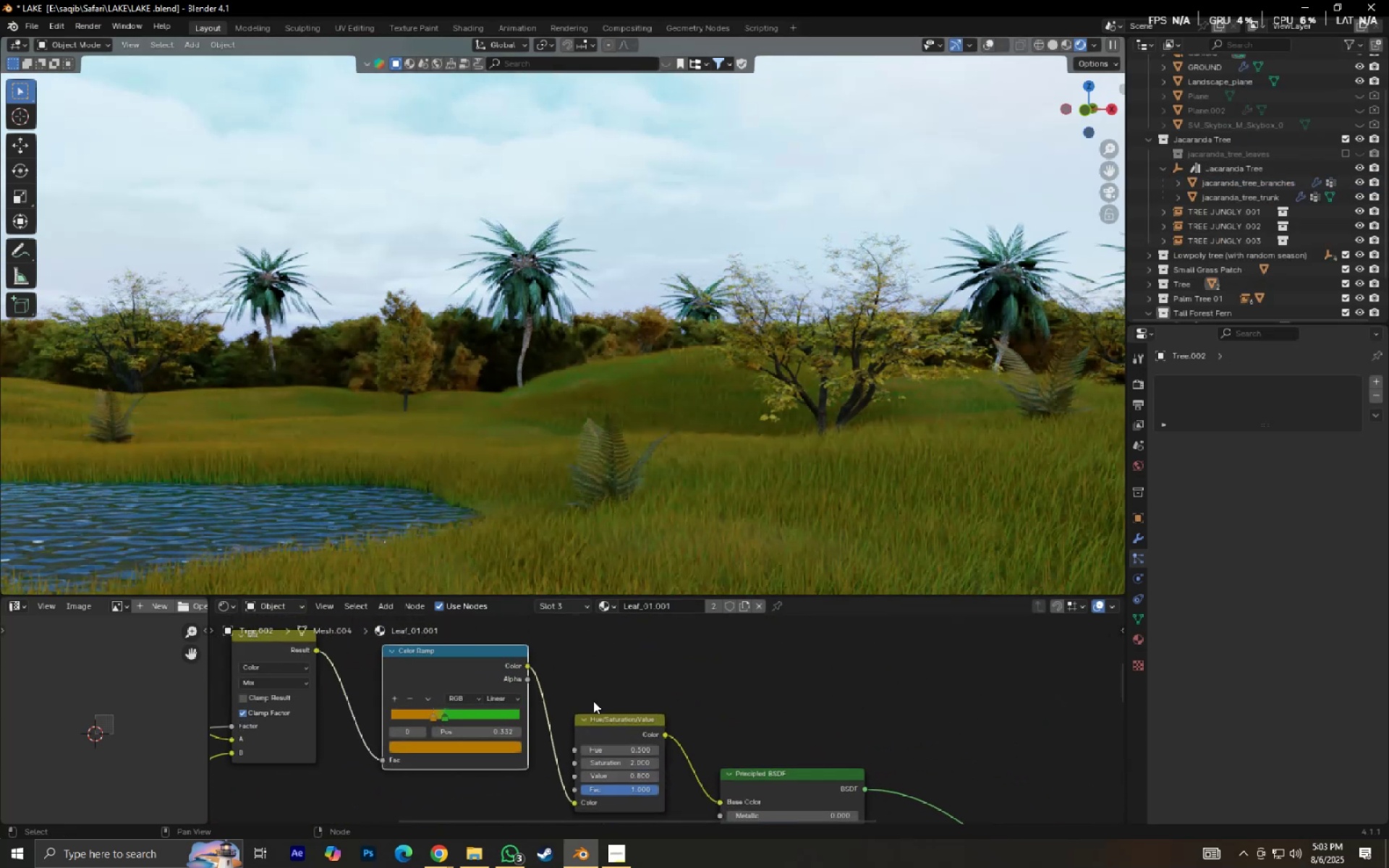 
hold_key(key=ControlLeft, duration=0.69)
 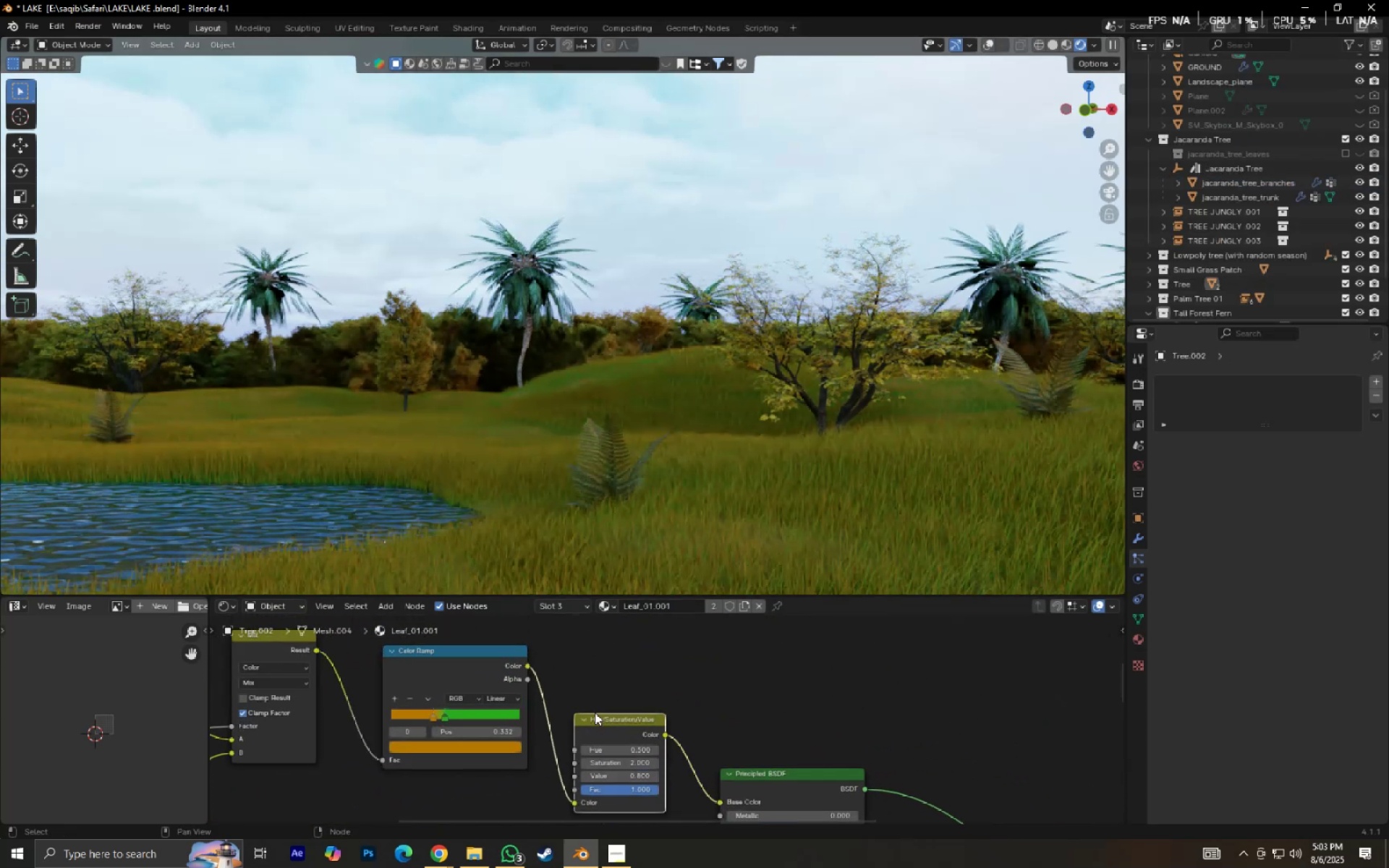 
hold_key(key=ShiftLeft, duration=0.53)
left_click([466, 676])
 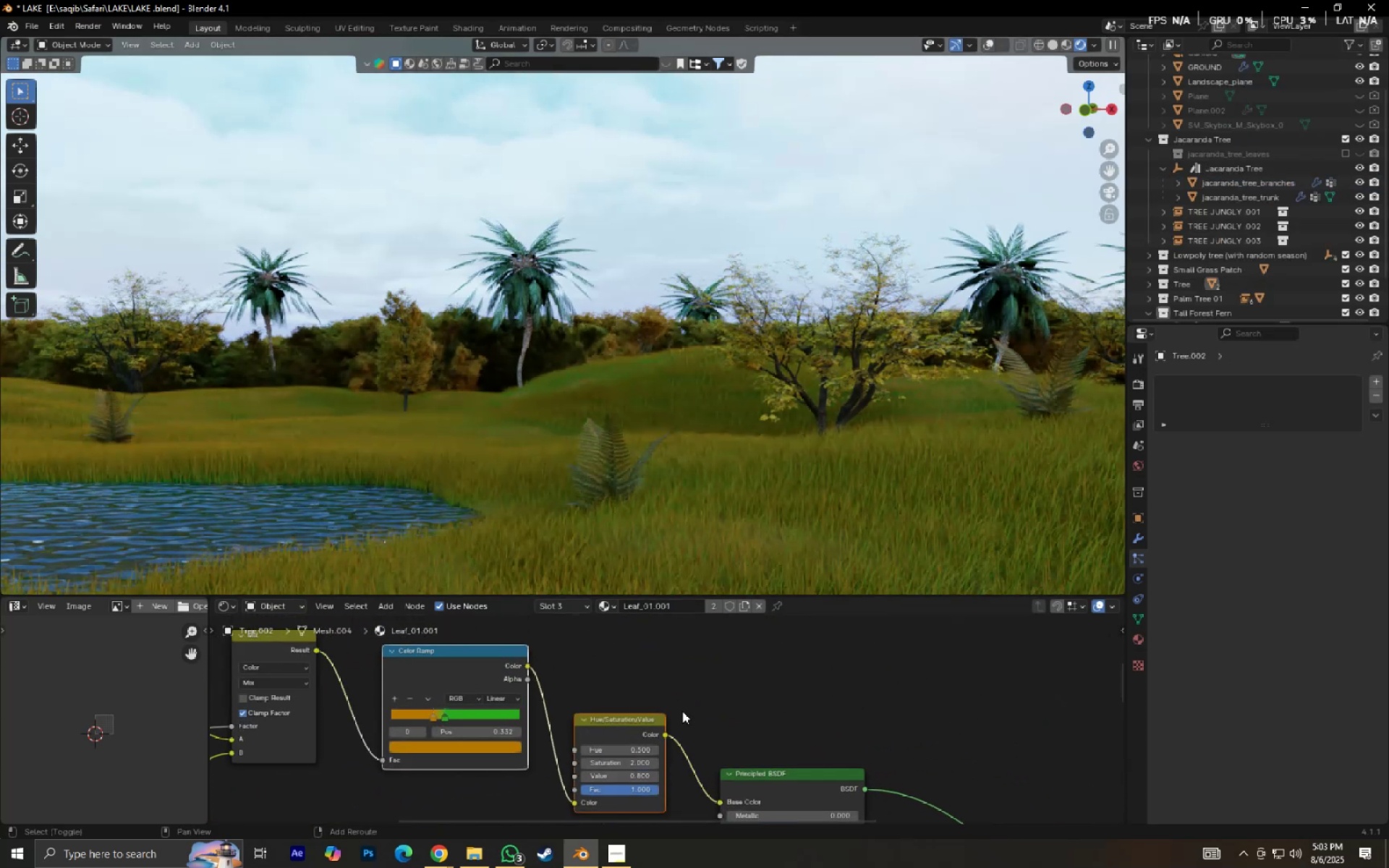 
right_click([682, 711])
 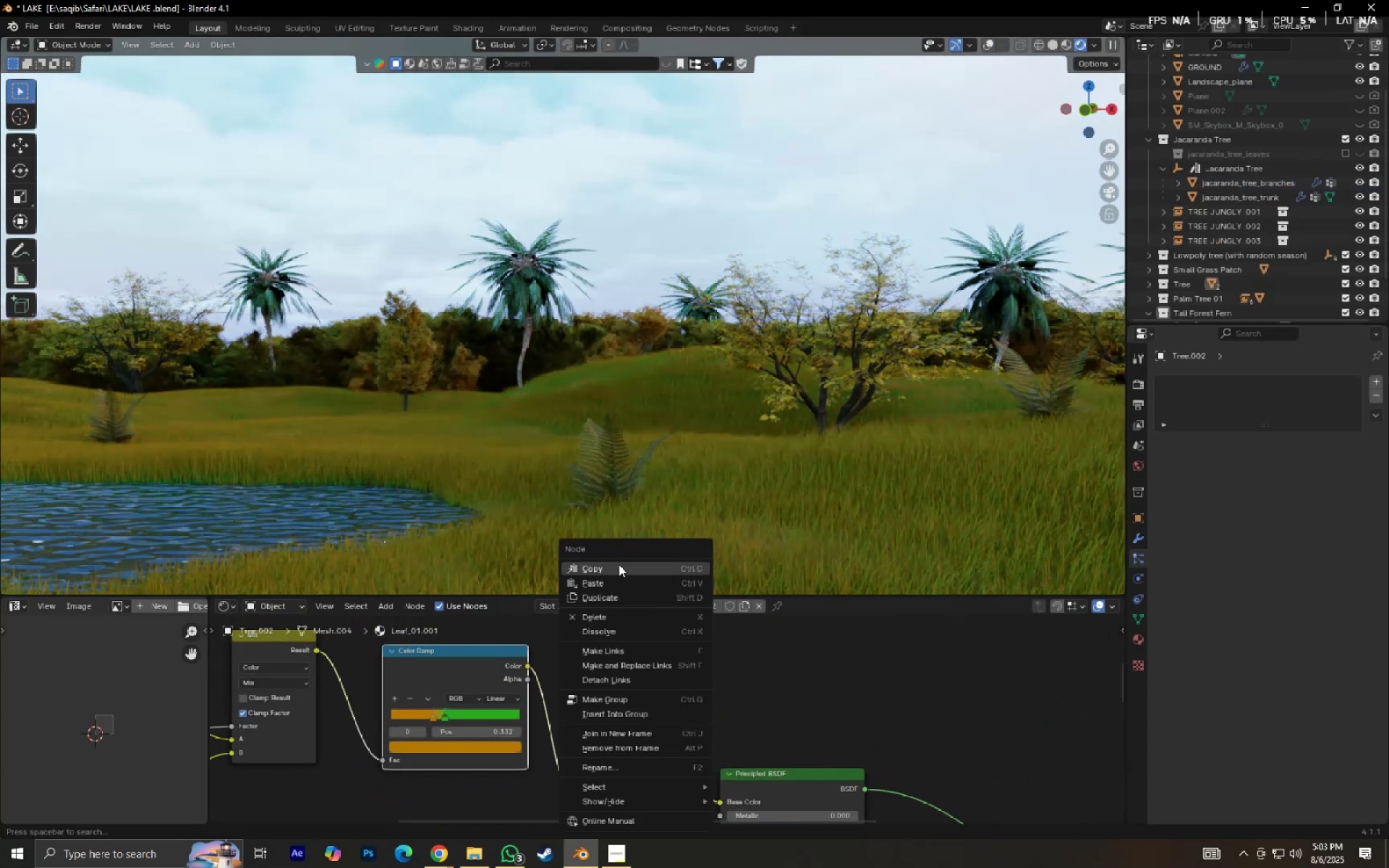 
left_click([619, 564])
 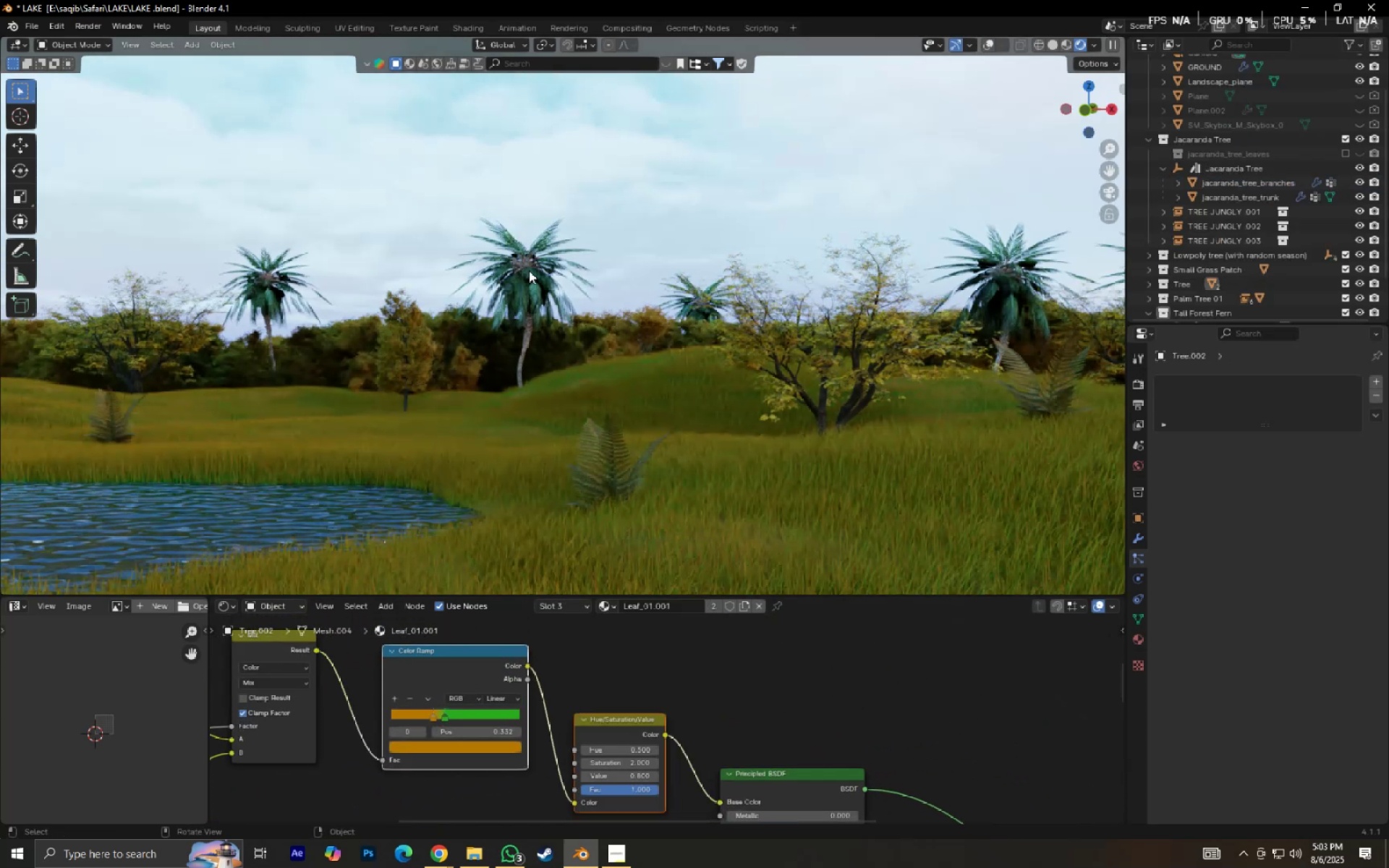 
left_click([538, 284])
 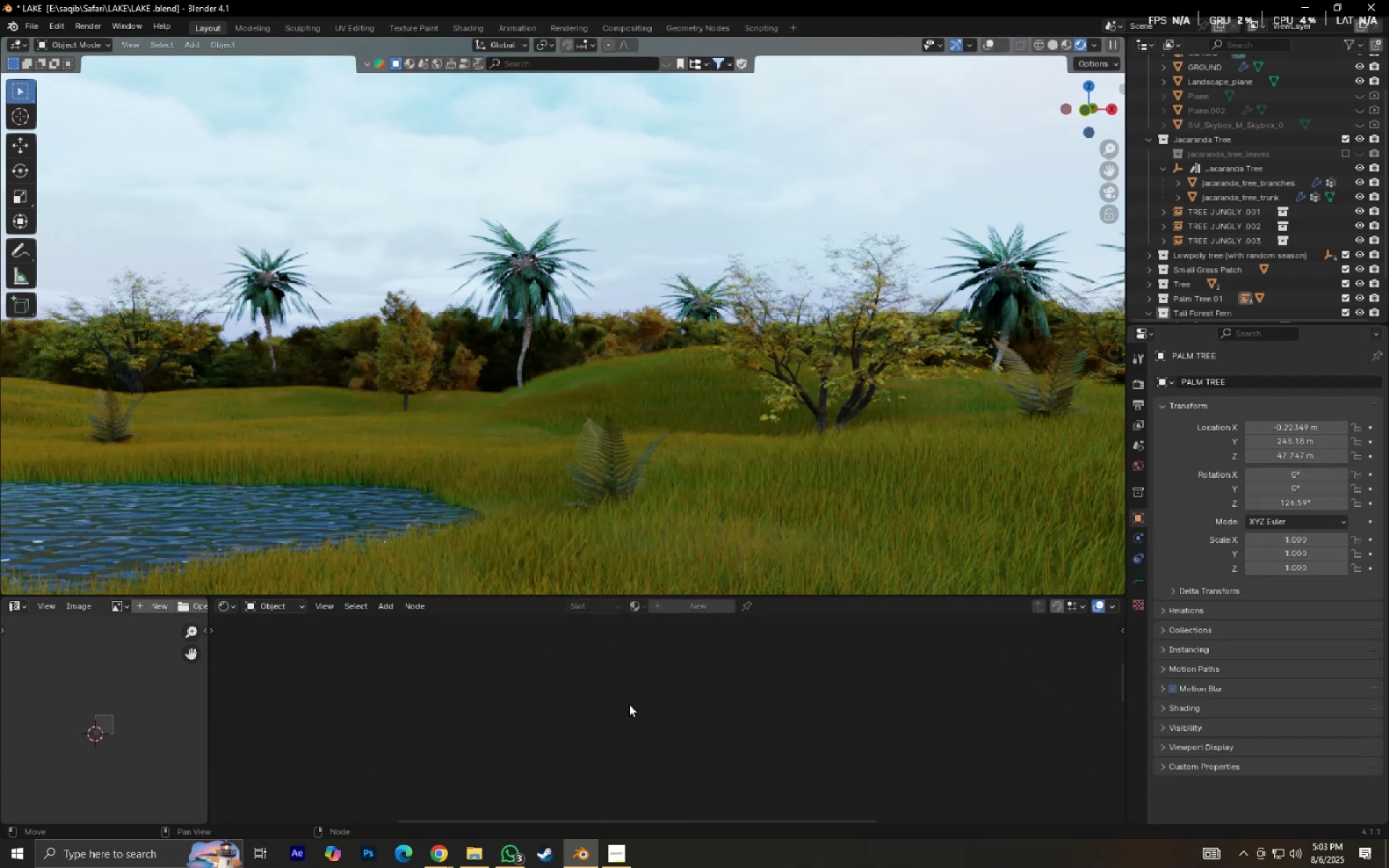 
key(NumpadDecimal)
 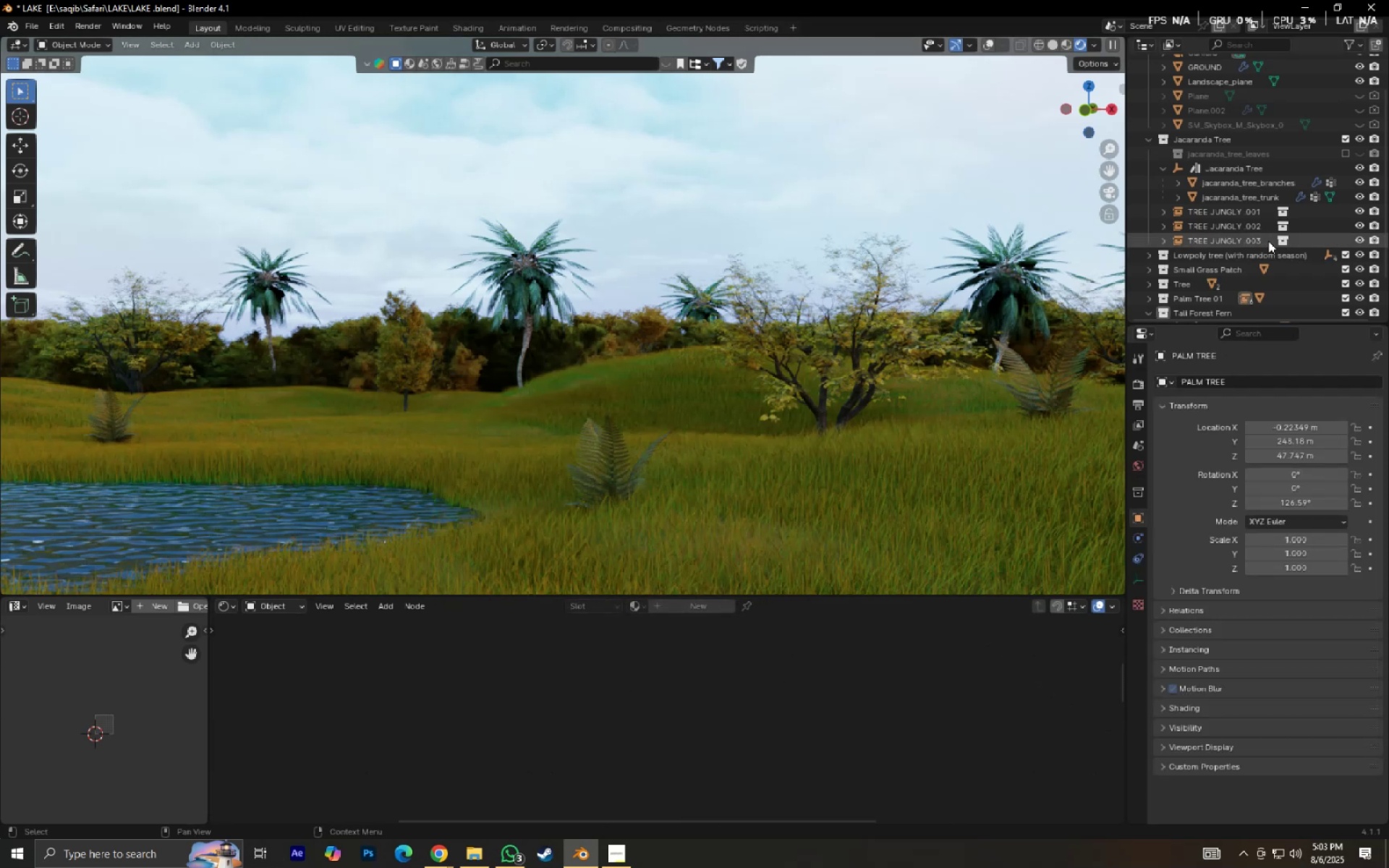 
key(NumpadDecimal)
 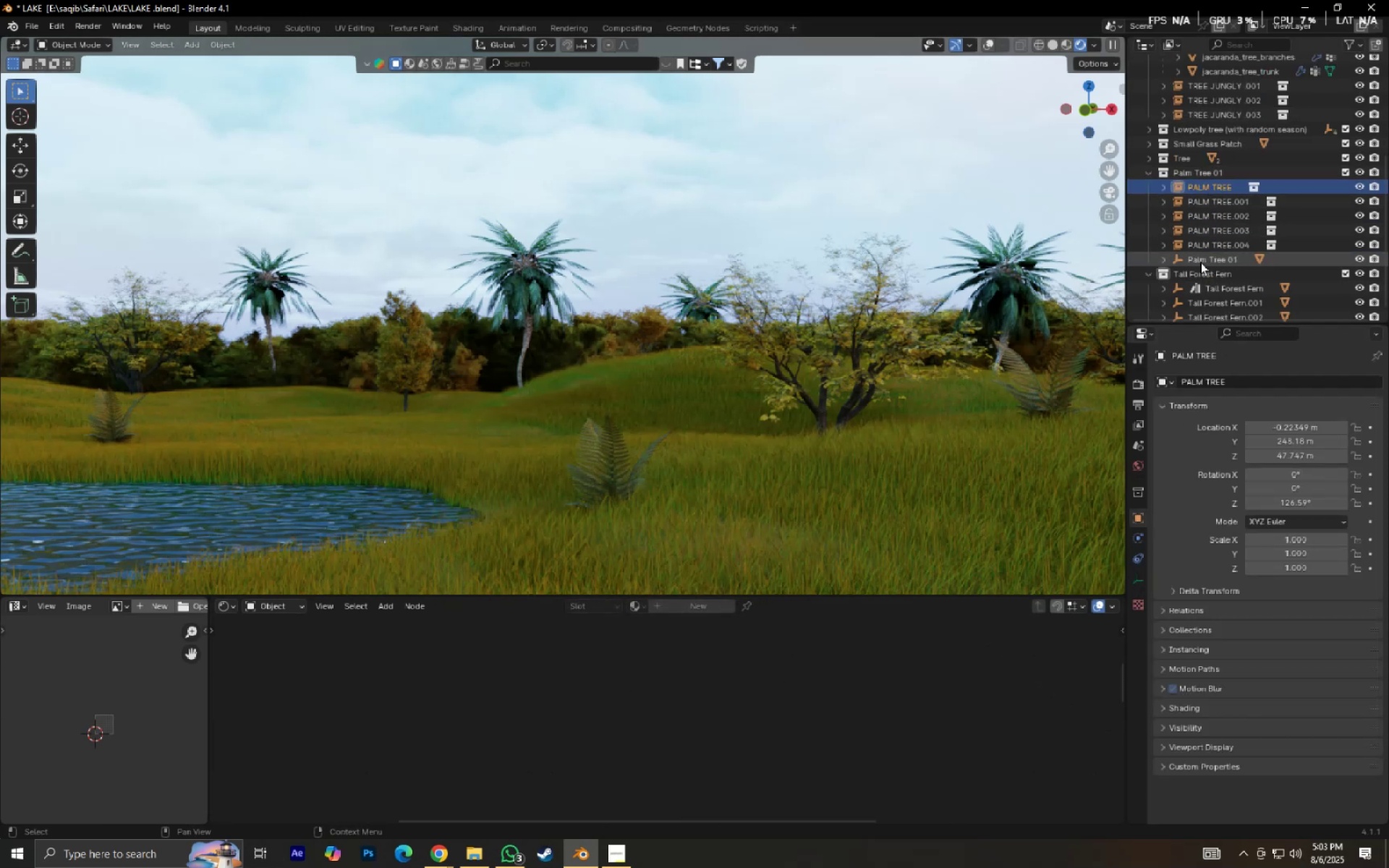 
double_click([1216, 274])
 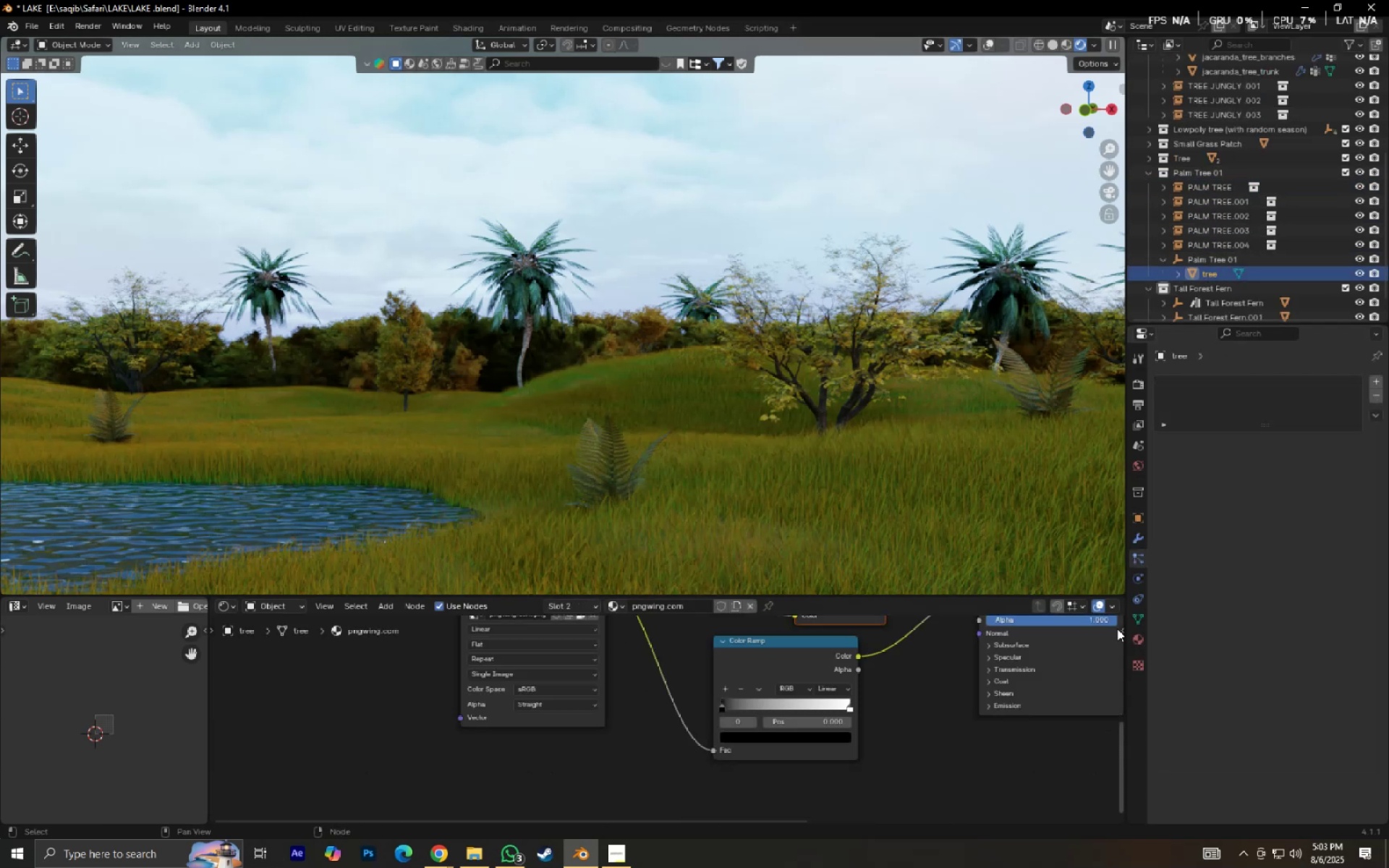 
left_click([1129, 633])
 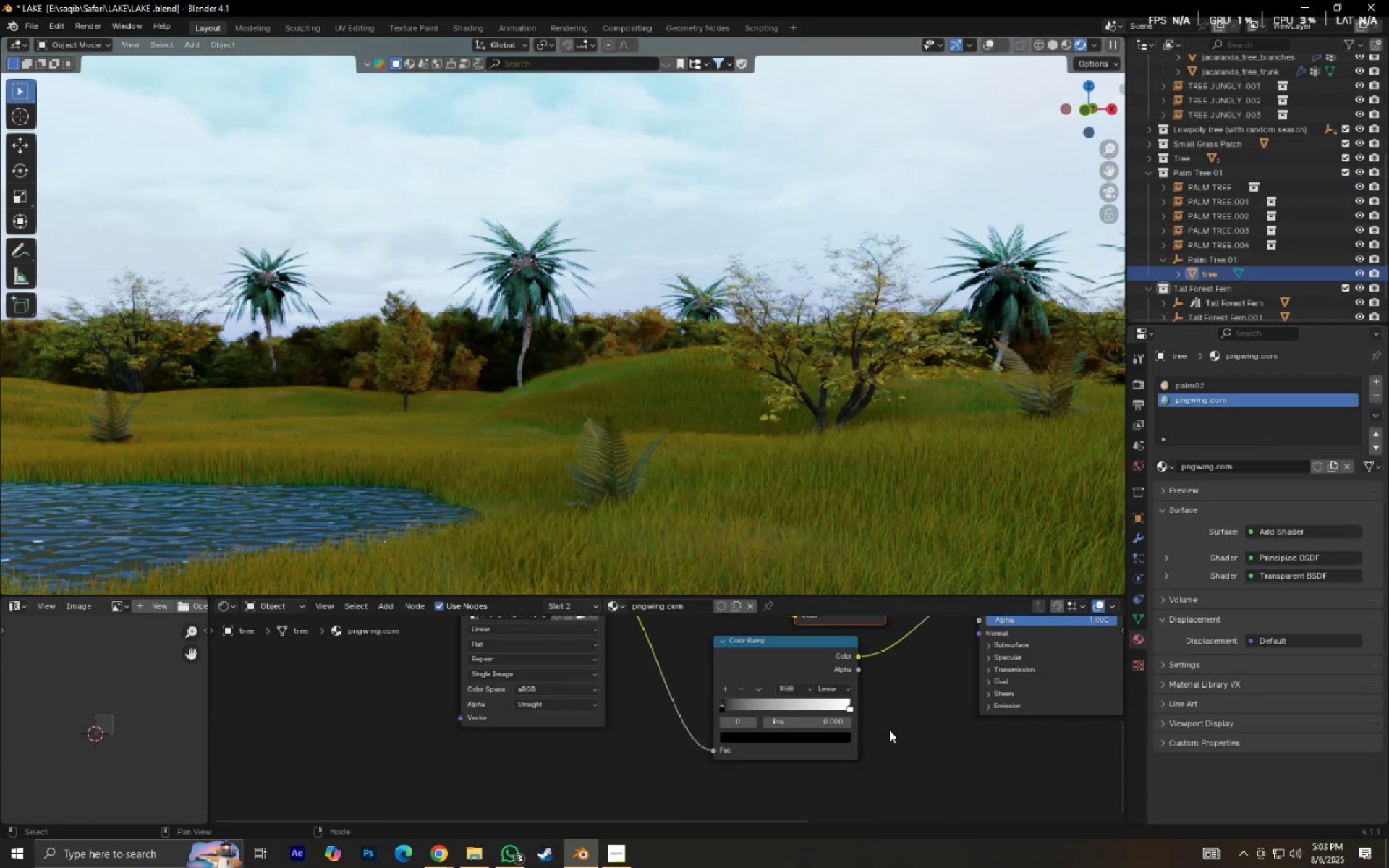 
key(NumpadDecimal)
 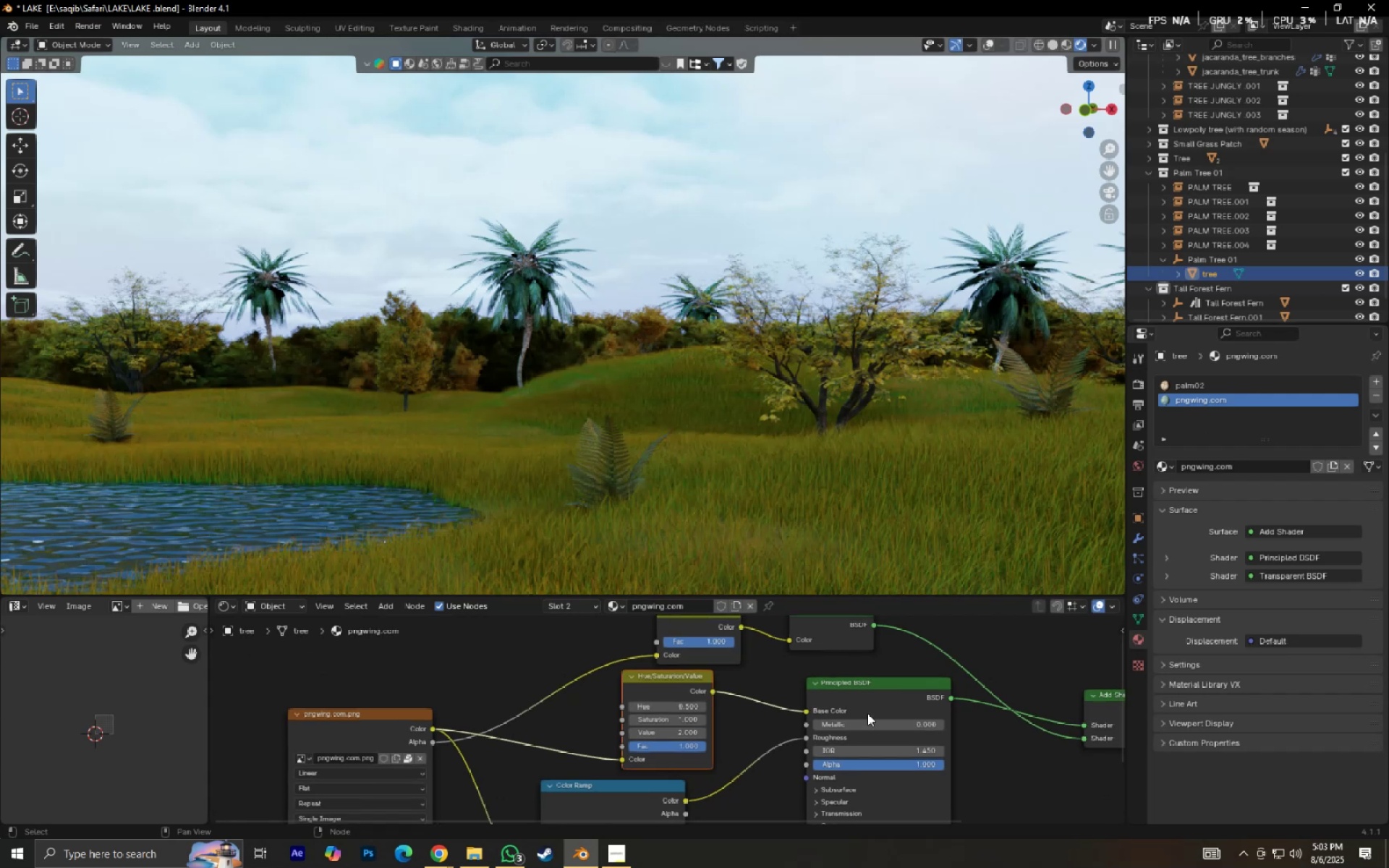 
scroll: coordinate [739, 752], scroll_direction: none, amount: 0.0
 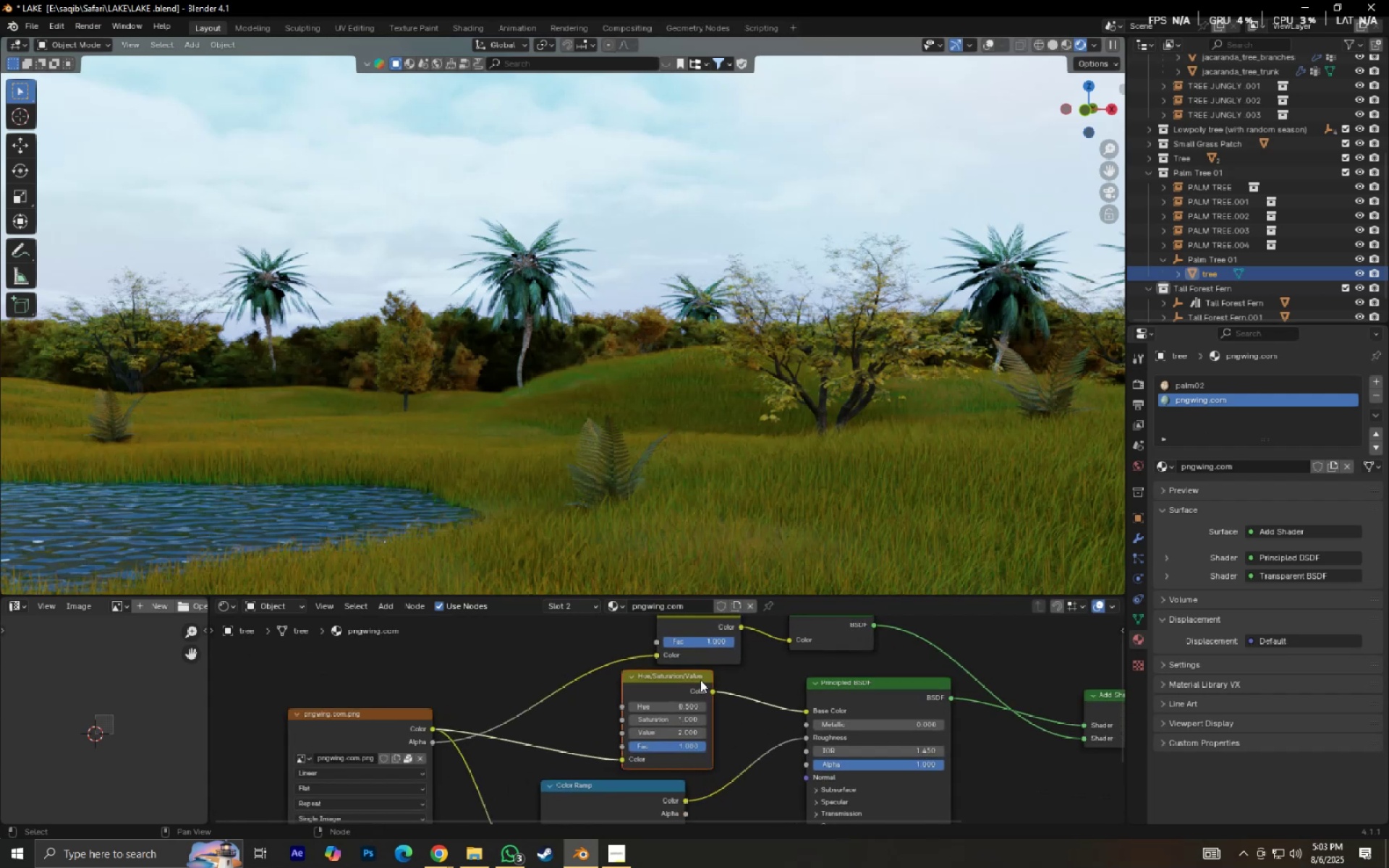 
left_click([694, 681])
 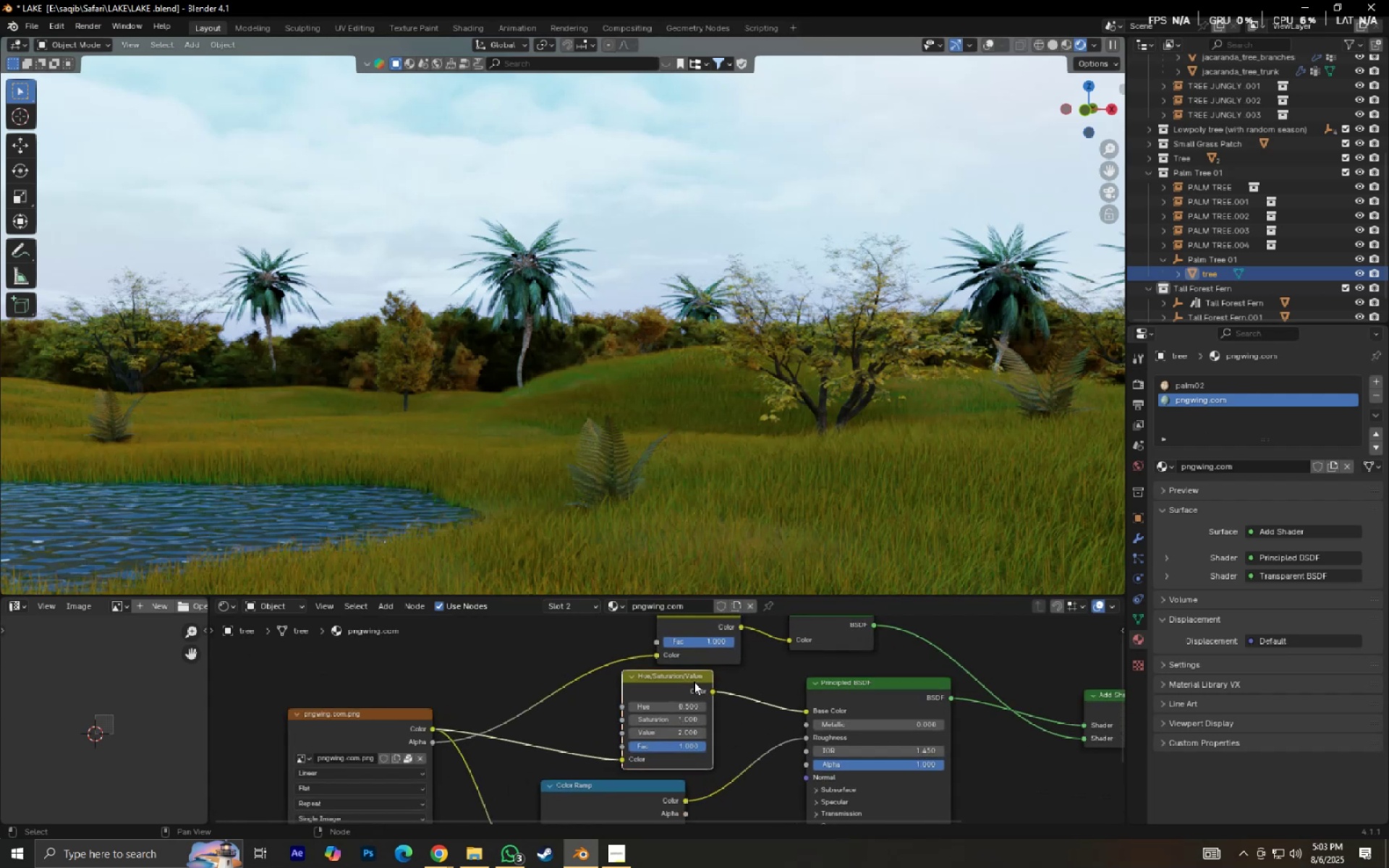 
key(Control+X)
 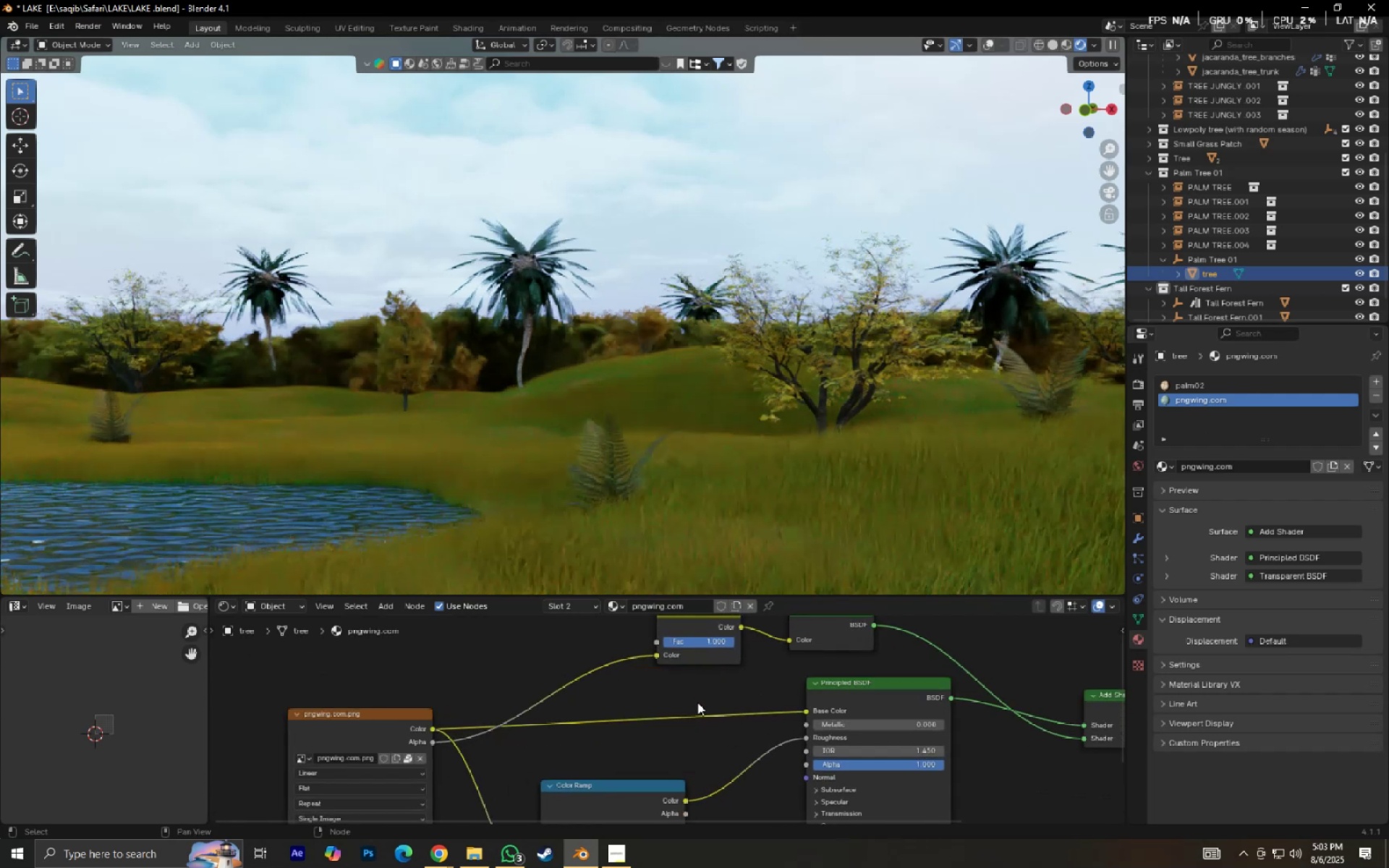 
key(Control+V)
 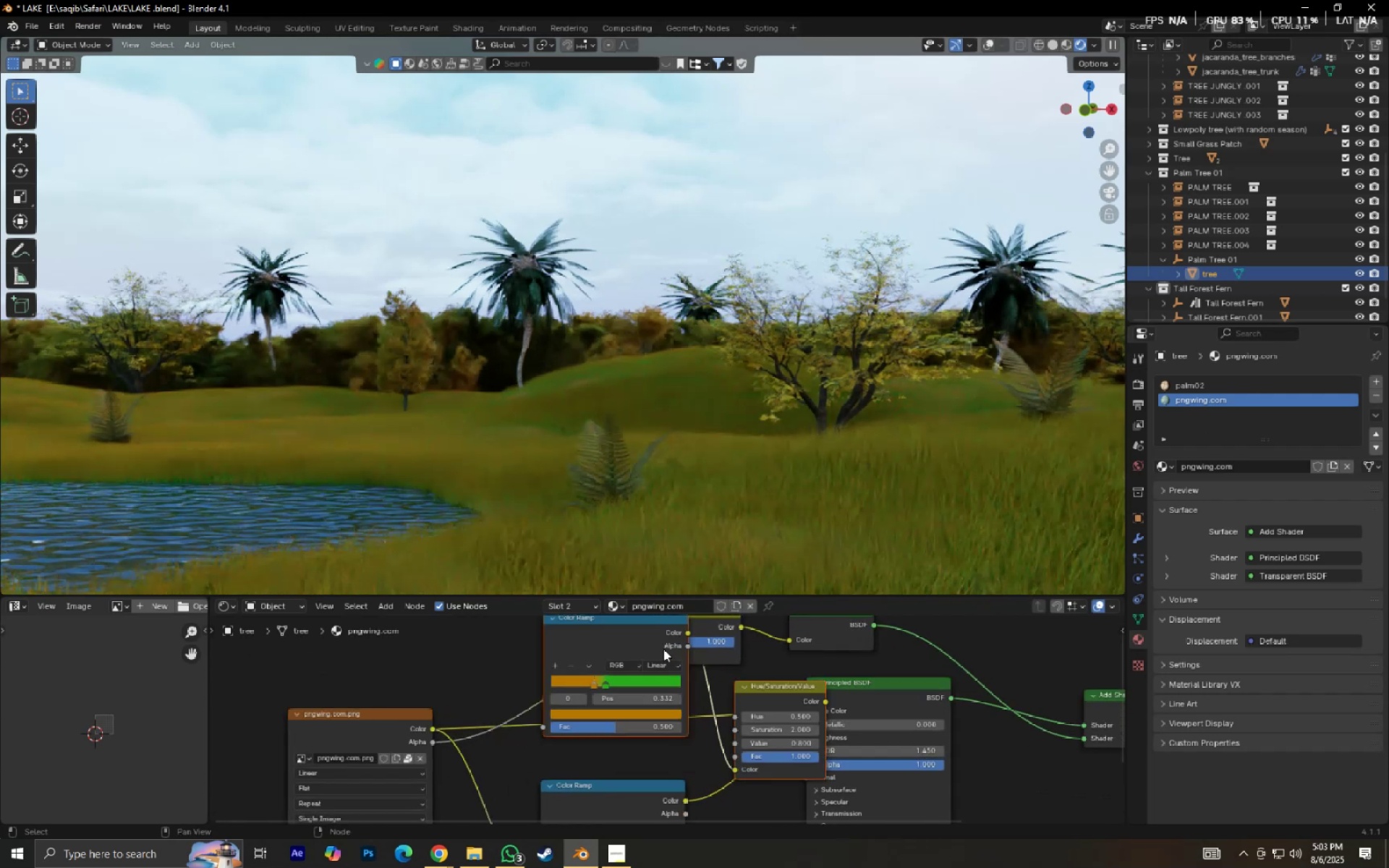 
left_click_drag(start_coordinate=[618, 623], to_coordinate=[607, 688])
 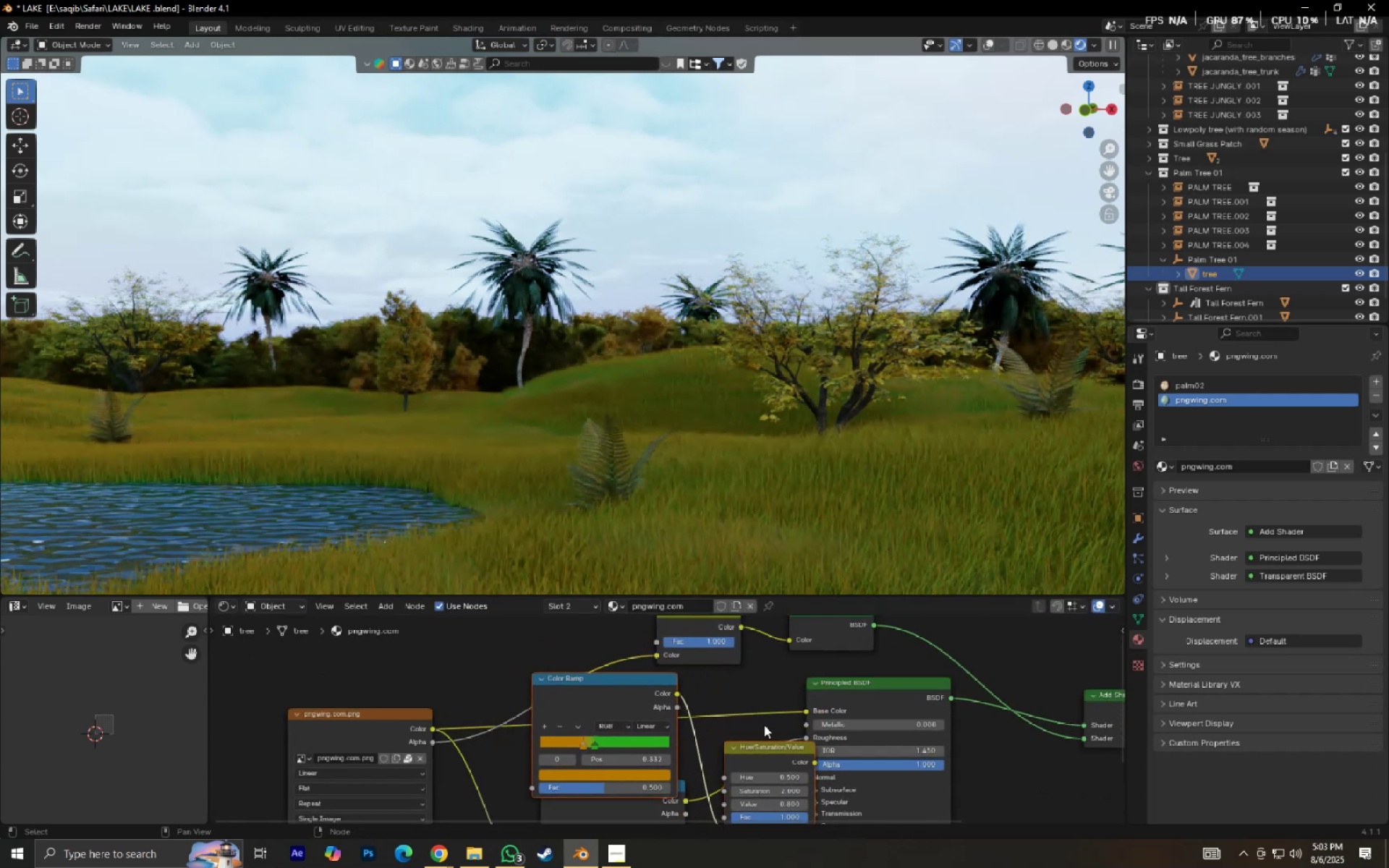 
scroll: coordinate [747, 725], scroll_direction: down, amount: 4.0
 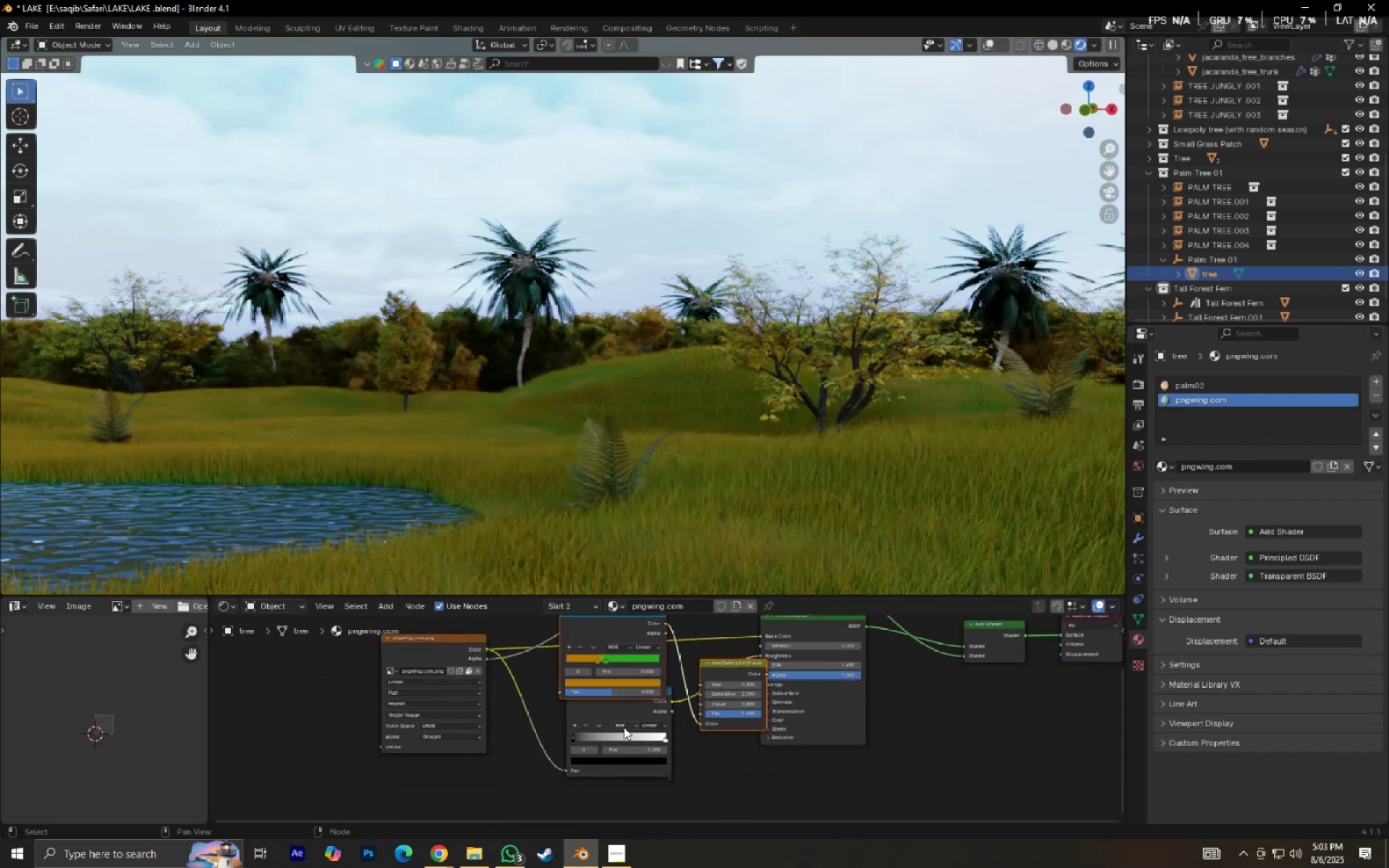 
left_click_drag(start_coordinate=[616, 709], to_coordinate=[592, 811])
 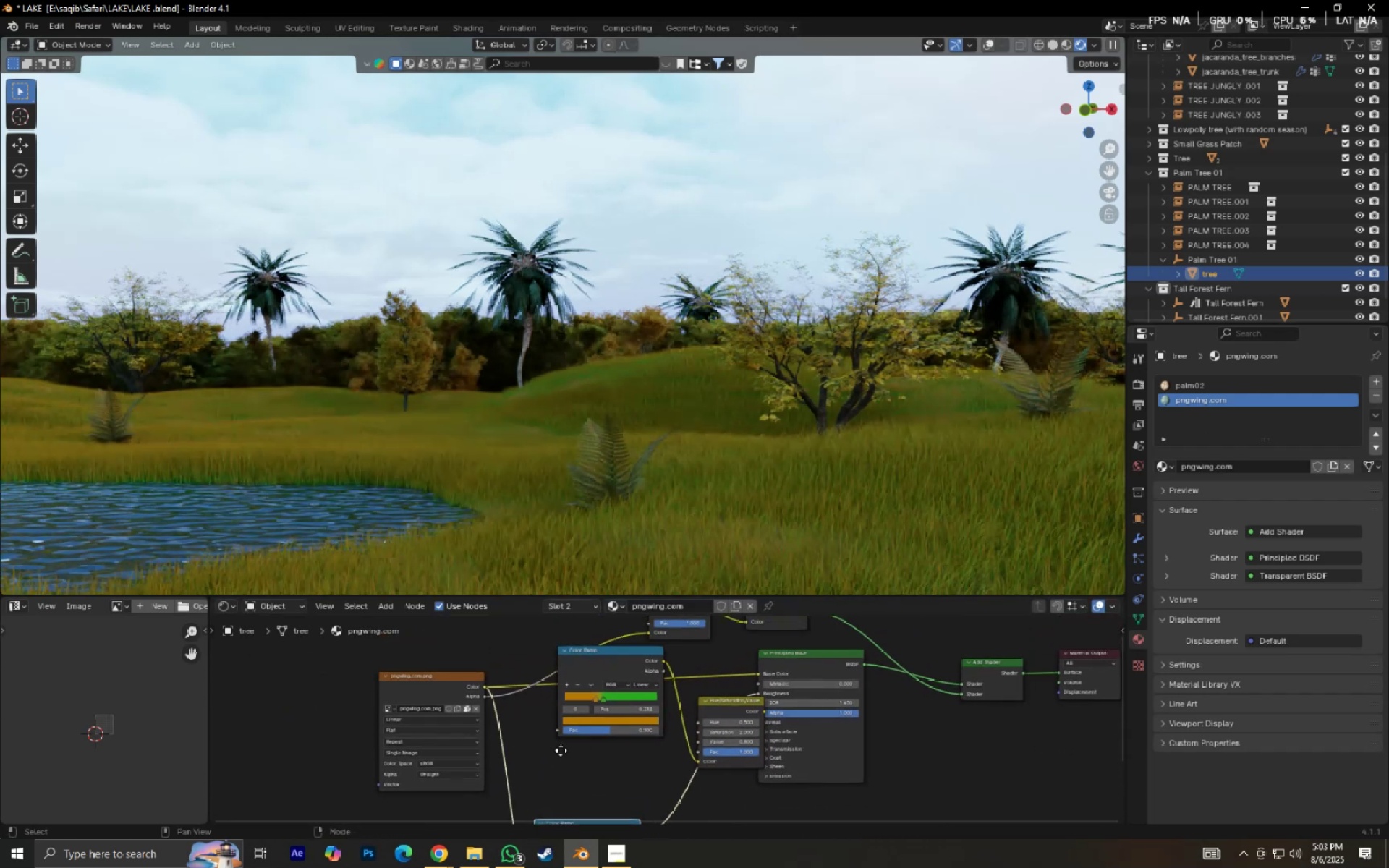 
scroll: coordinate [535, 746], scroll_direction: up, amount: 4.0
 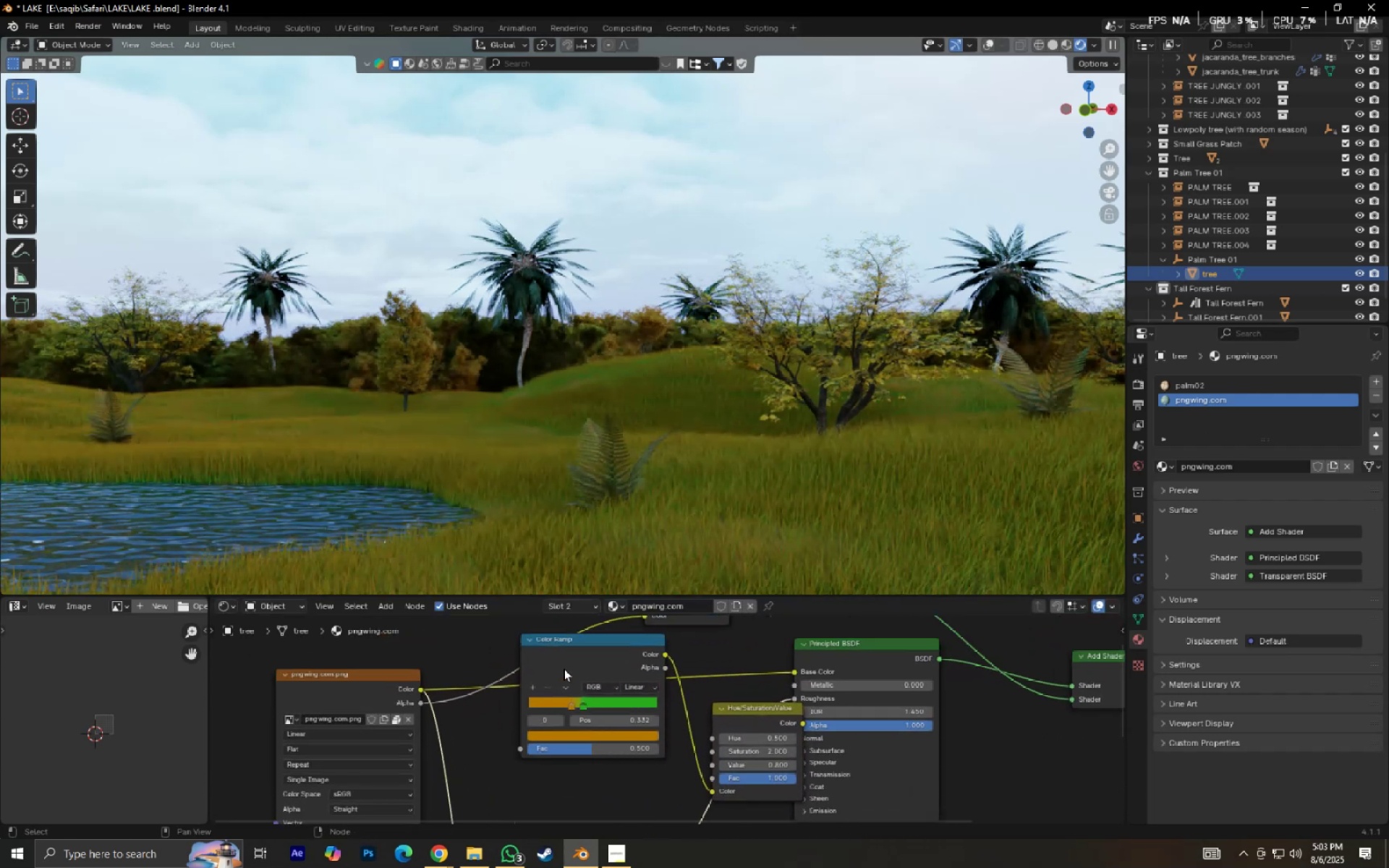 
left_click_drag(start_coordinate=[564, 653], to_coordinate=[563, 748])
 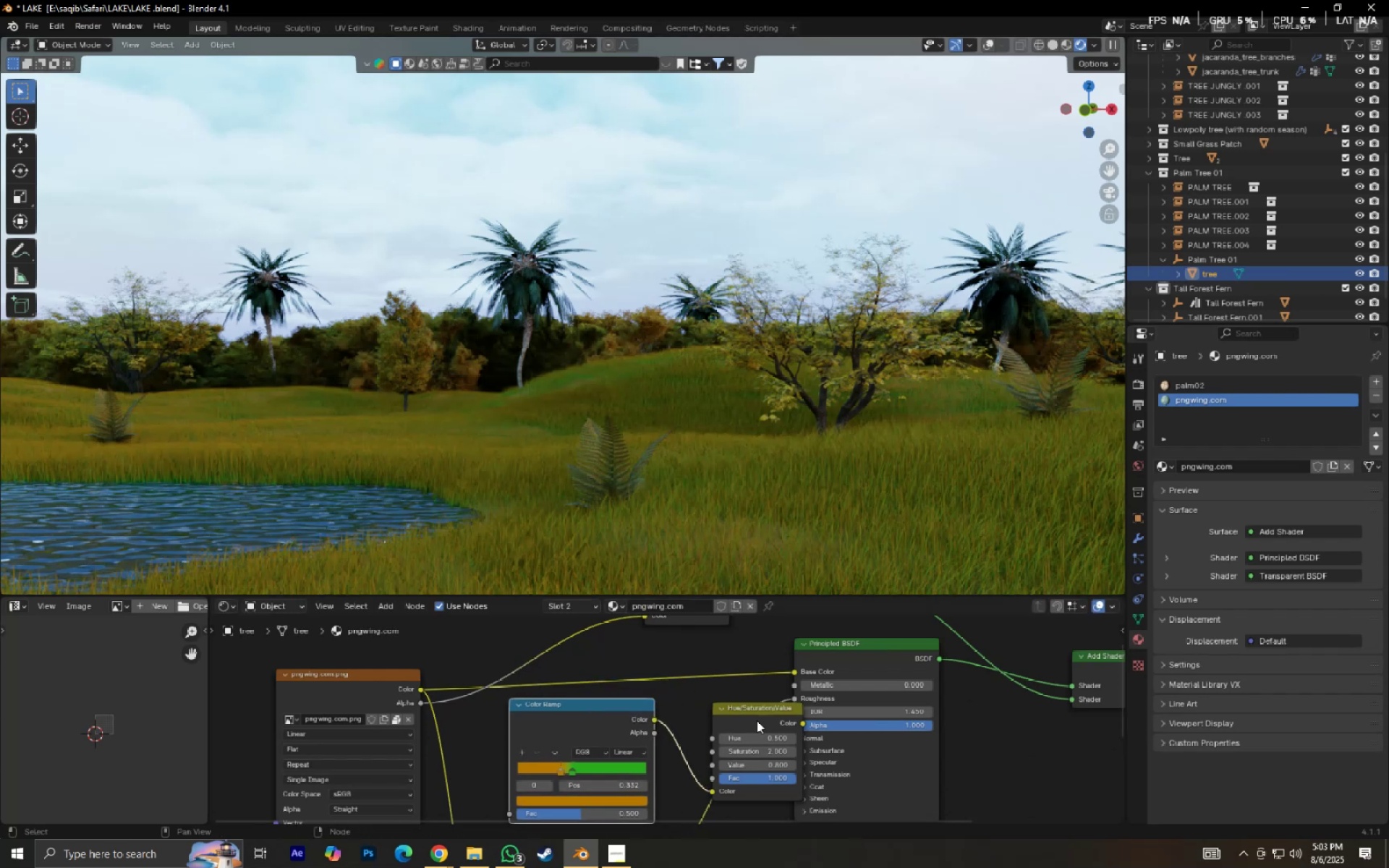 
left_click_drag(start_coordinate=[757, 720], to_coordinate=[671, 678])
 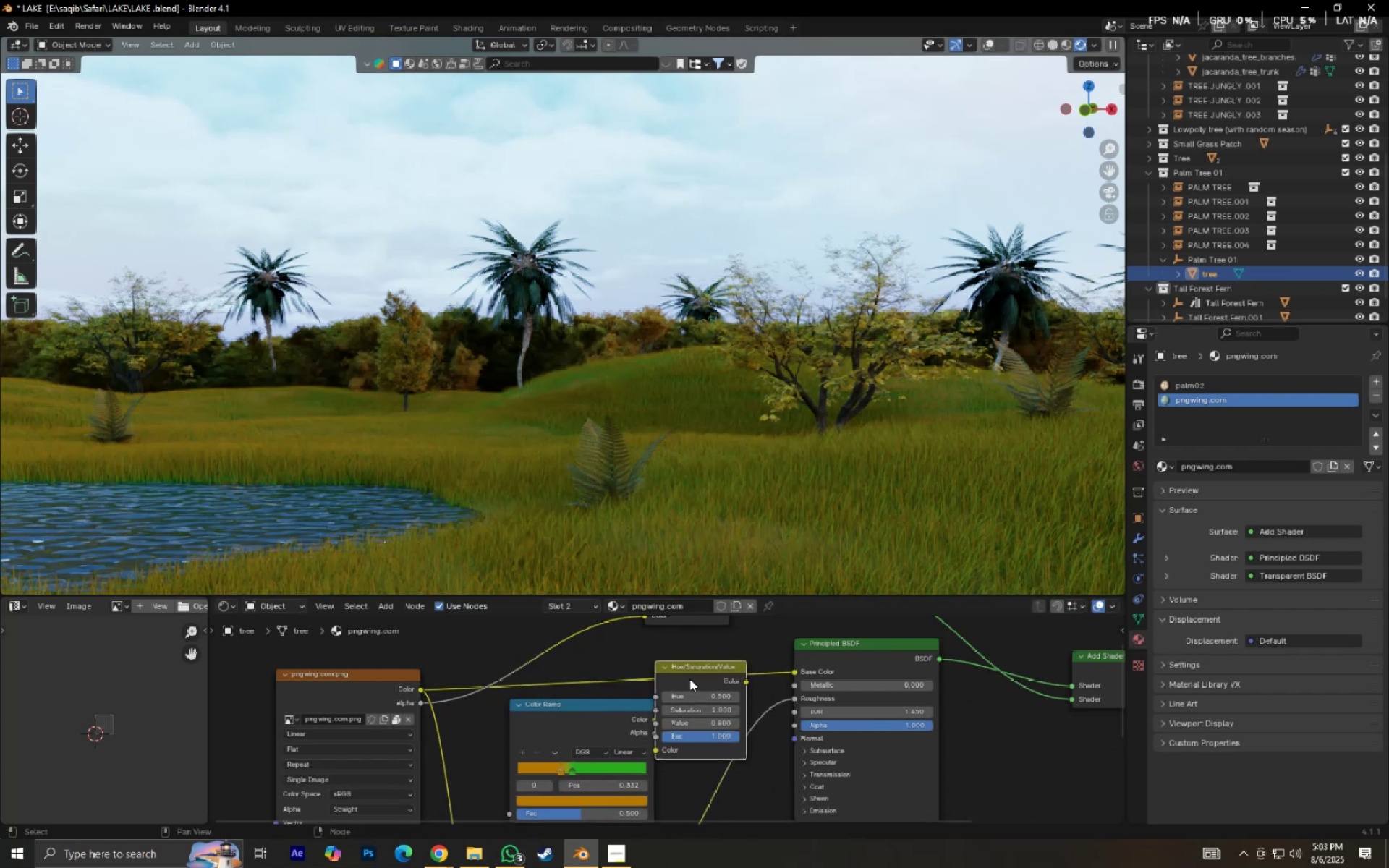 
left_click_drag(start_coordinate=[692, 677], to_coordinate=[705, 673])
 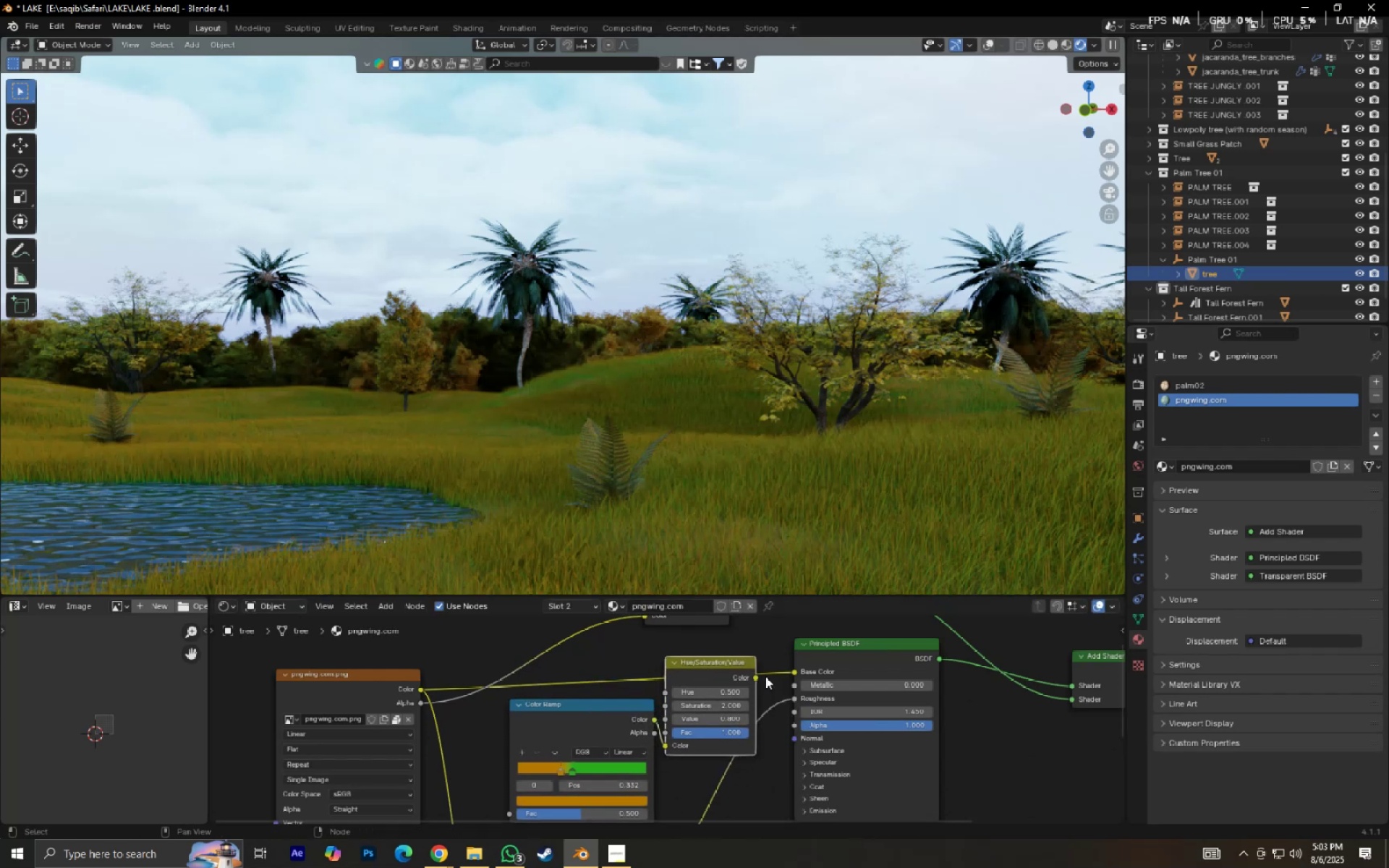 
left_click_drag(start_coordinate=[755, 676], to_coordinate=[794, 672])
 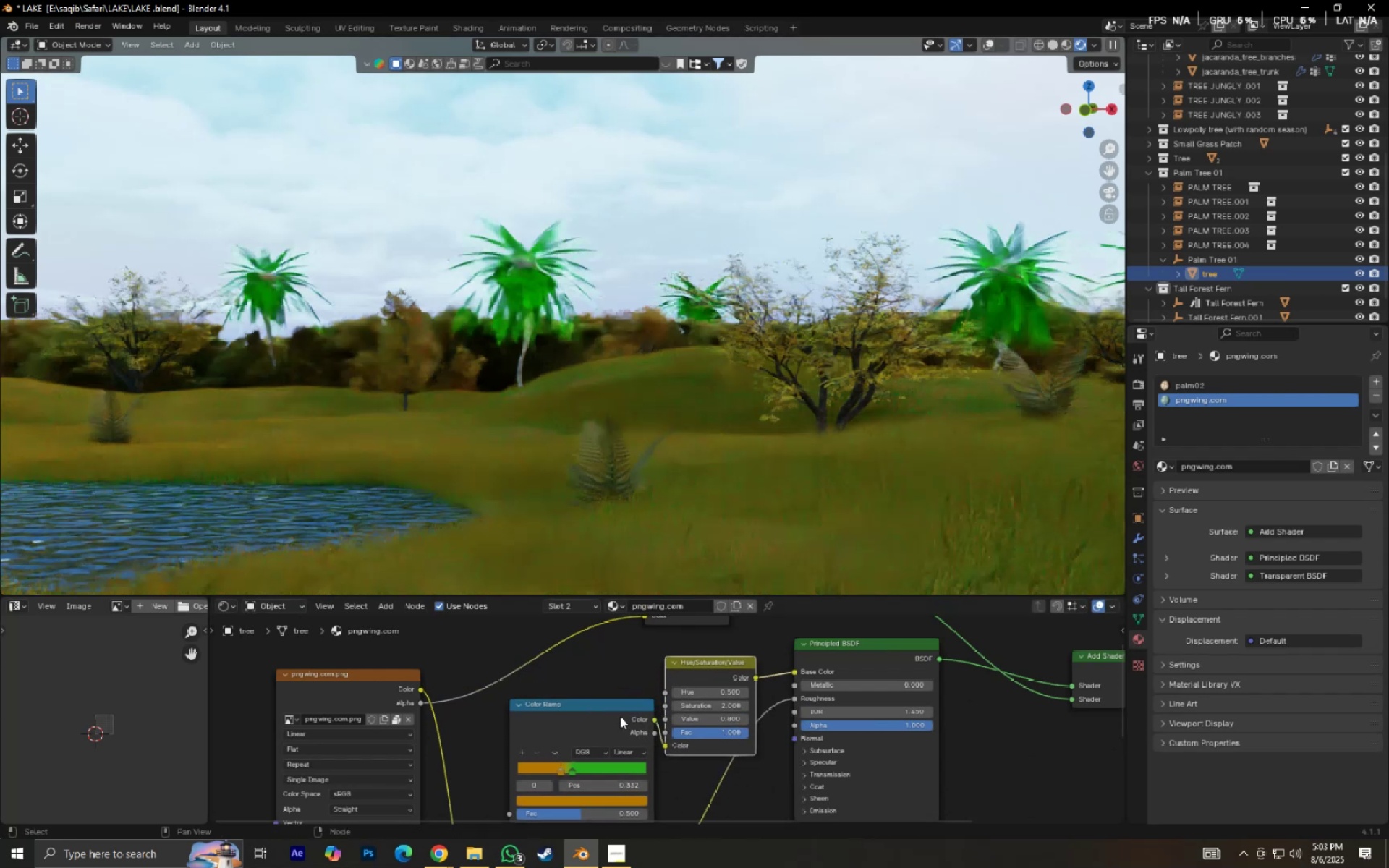 
left_click_drag(start_coordinate=[605, 724], to_coordinate=[615, 701])
 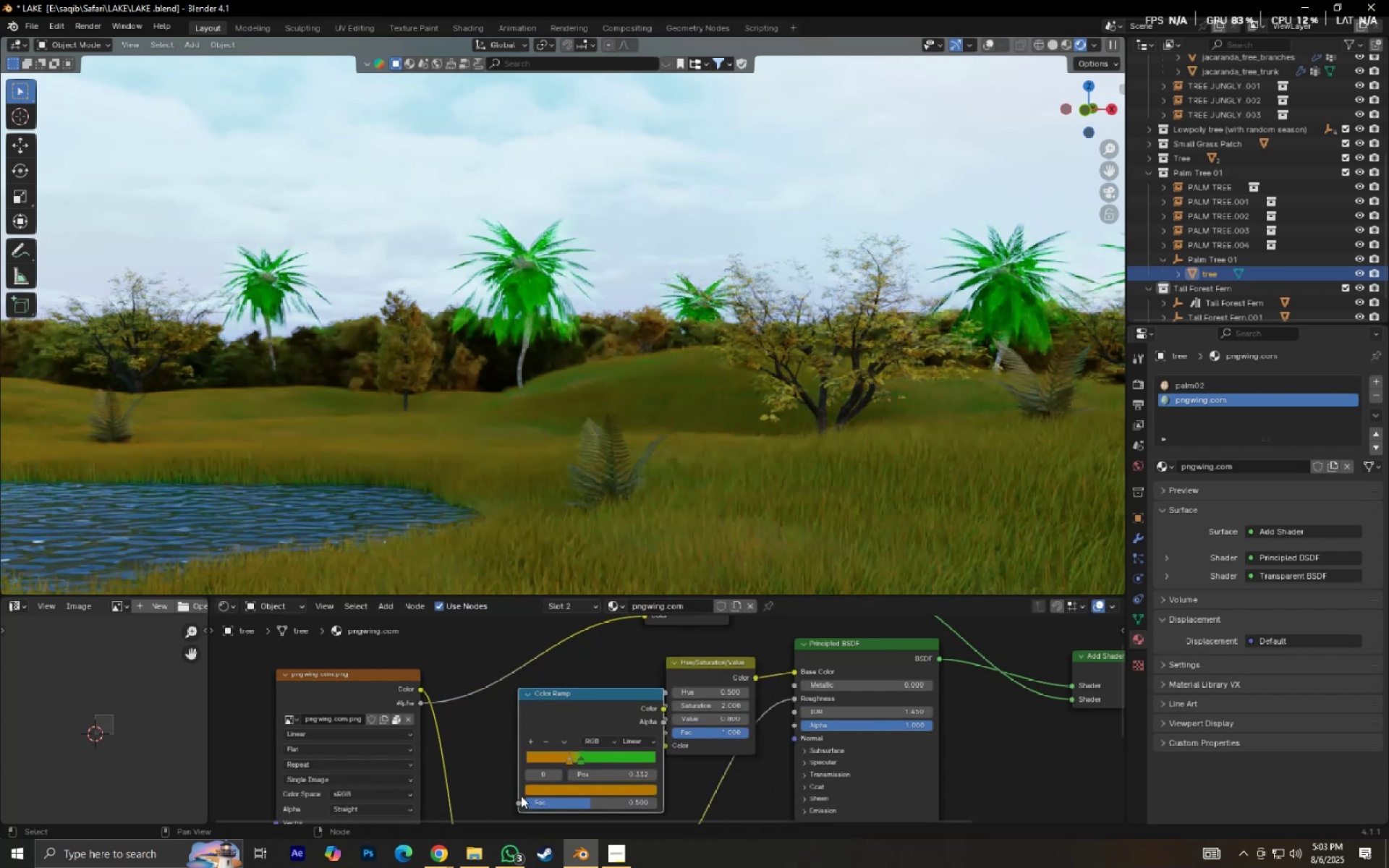 
left_click_drag(start_coordinate=[518, 800], to_coordinate=[422, 688])
 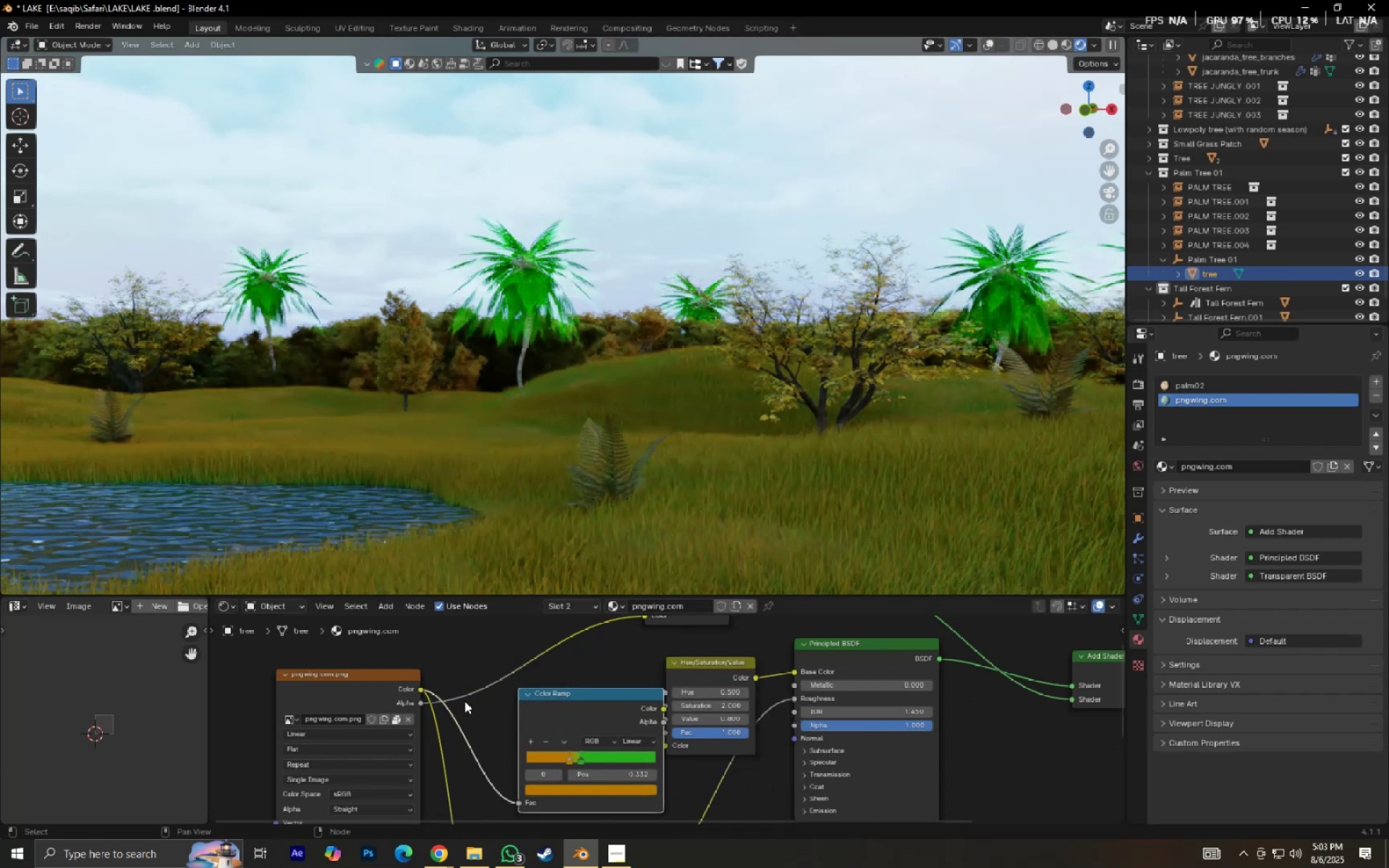 
scroll: coordinate [514, 702], scroll_direction: down, amount: 5.0
 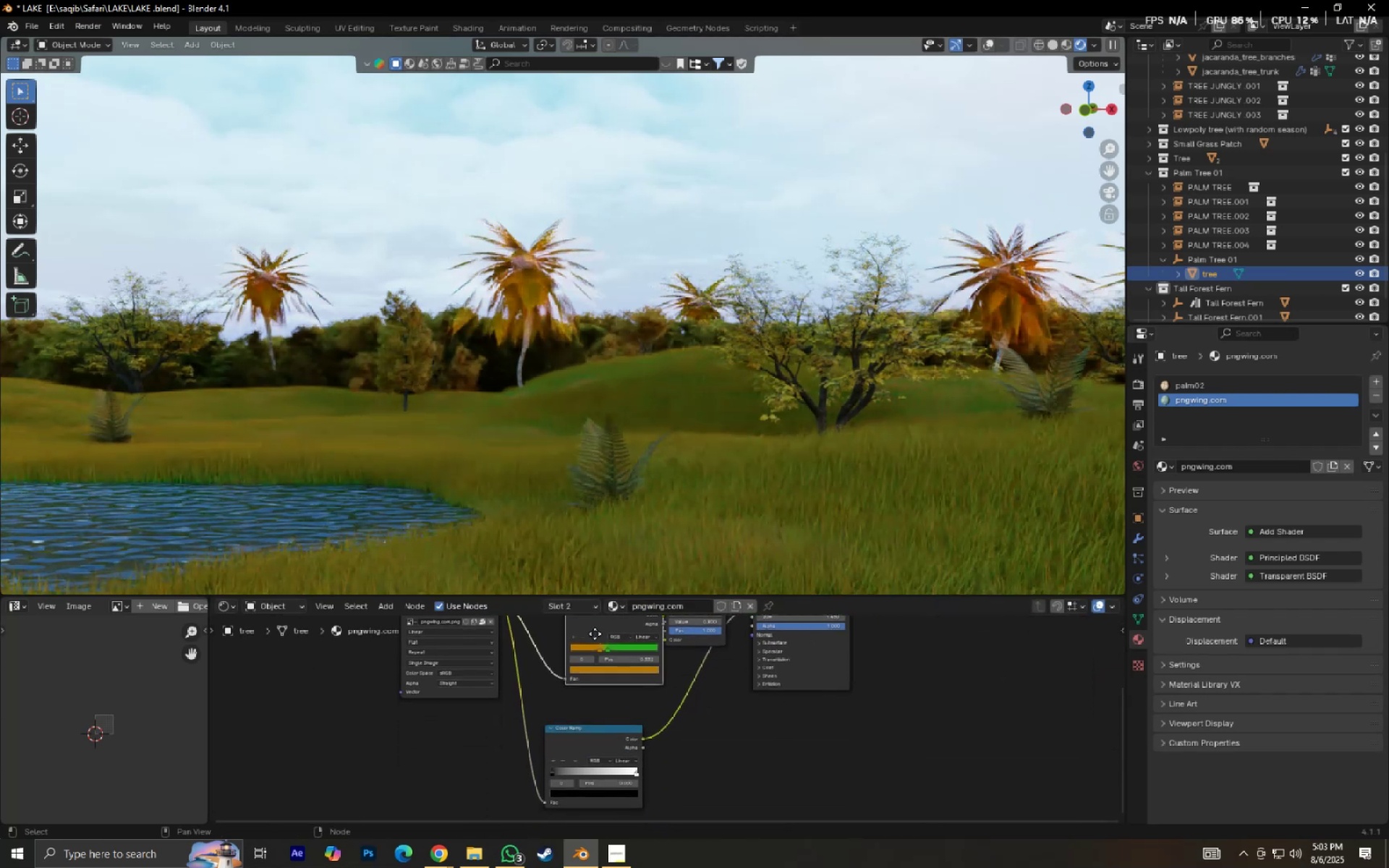 
scroll: coordinate [593, 463], scroll_direction: up, amount: 7.0
 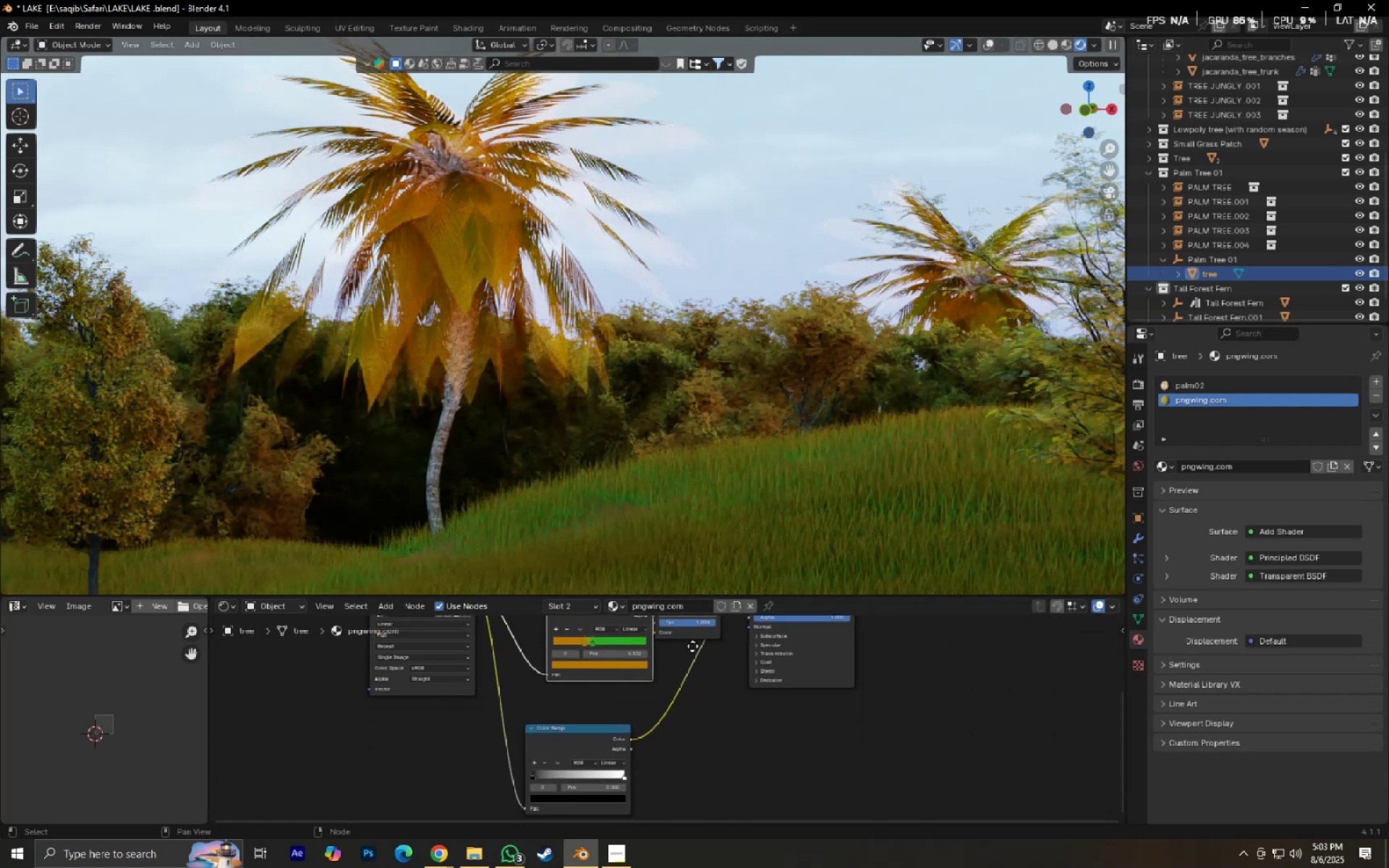 
left_click_drag(start_coordinate=[653, 681], to_coordinate=[678, 674])
 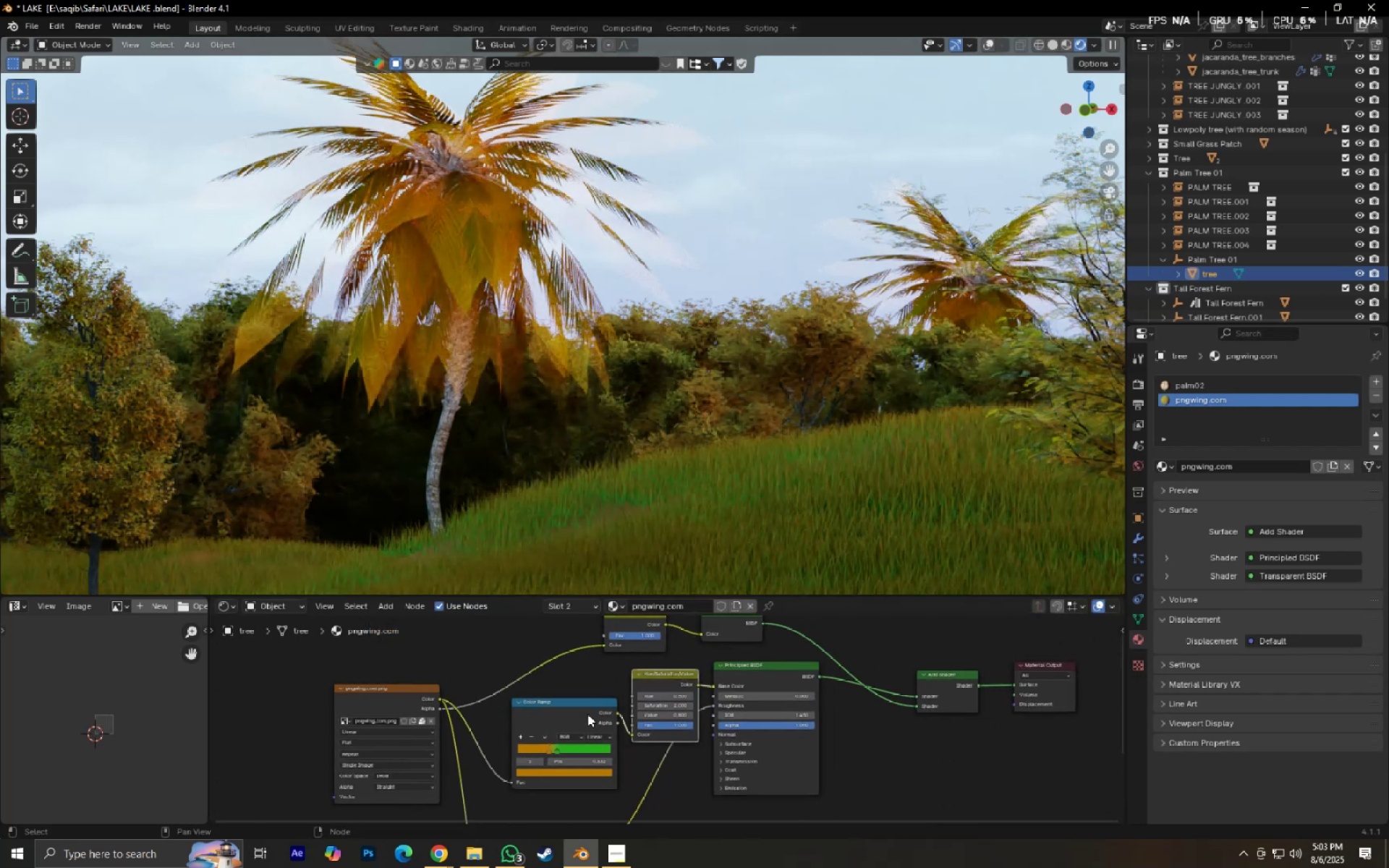 
left_click_drag(start_coordinate=[587, 714], to_coordinate=[572, 707])
 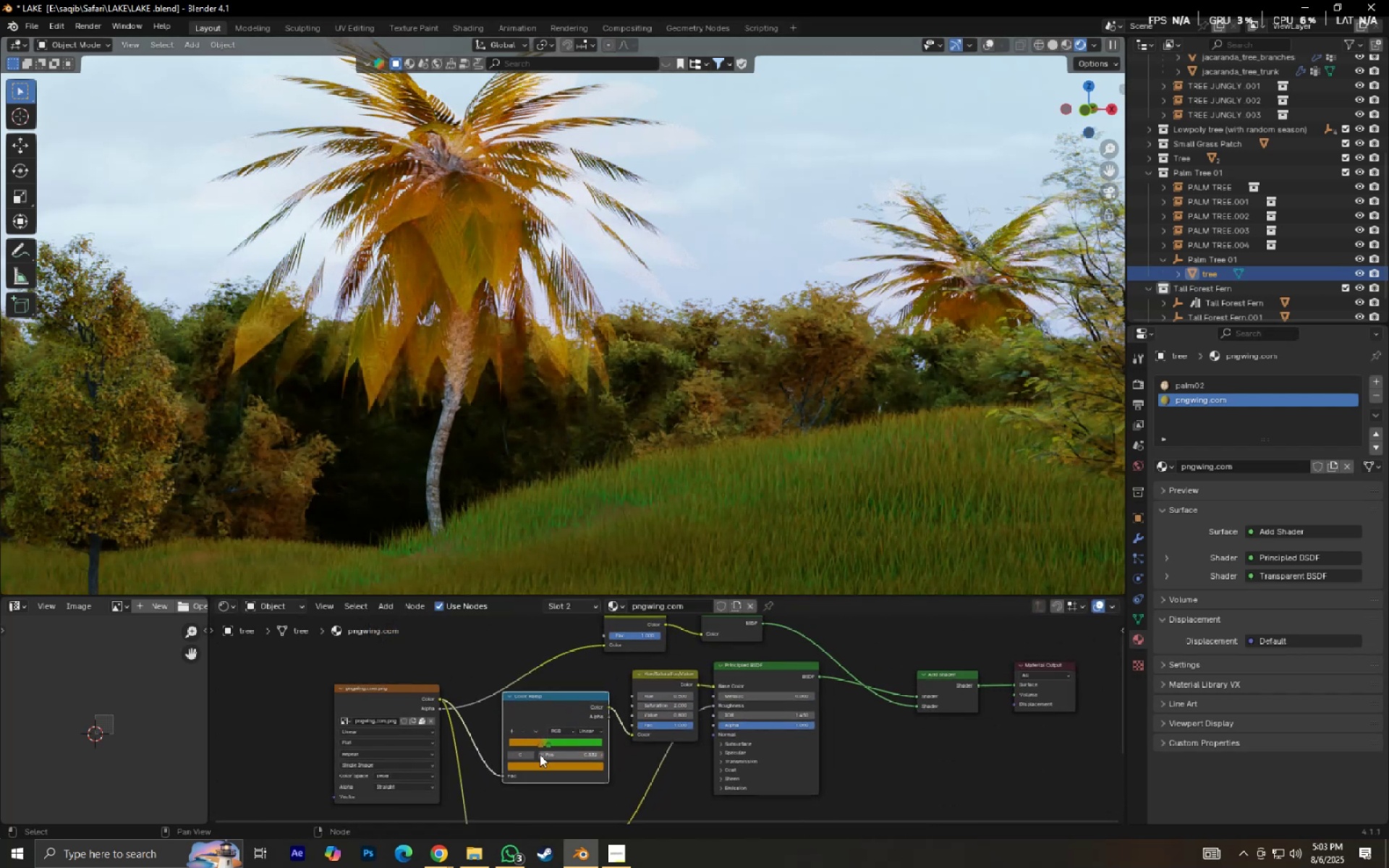 
left_click_drag(start_coordinate=[546, 742], to_coordinate=[527, 751])
 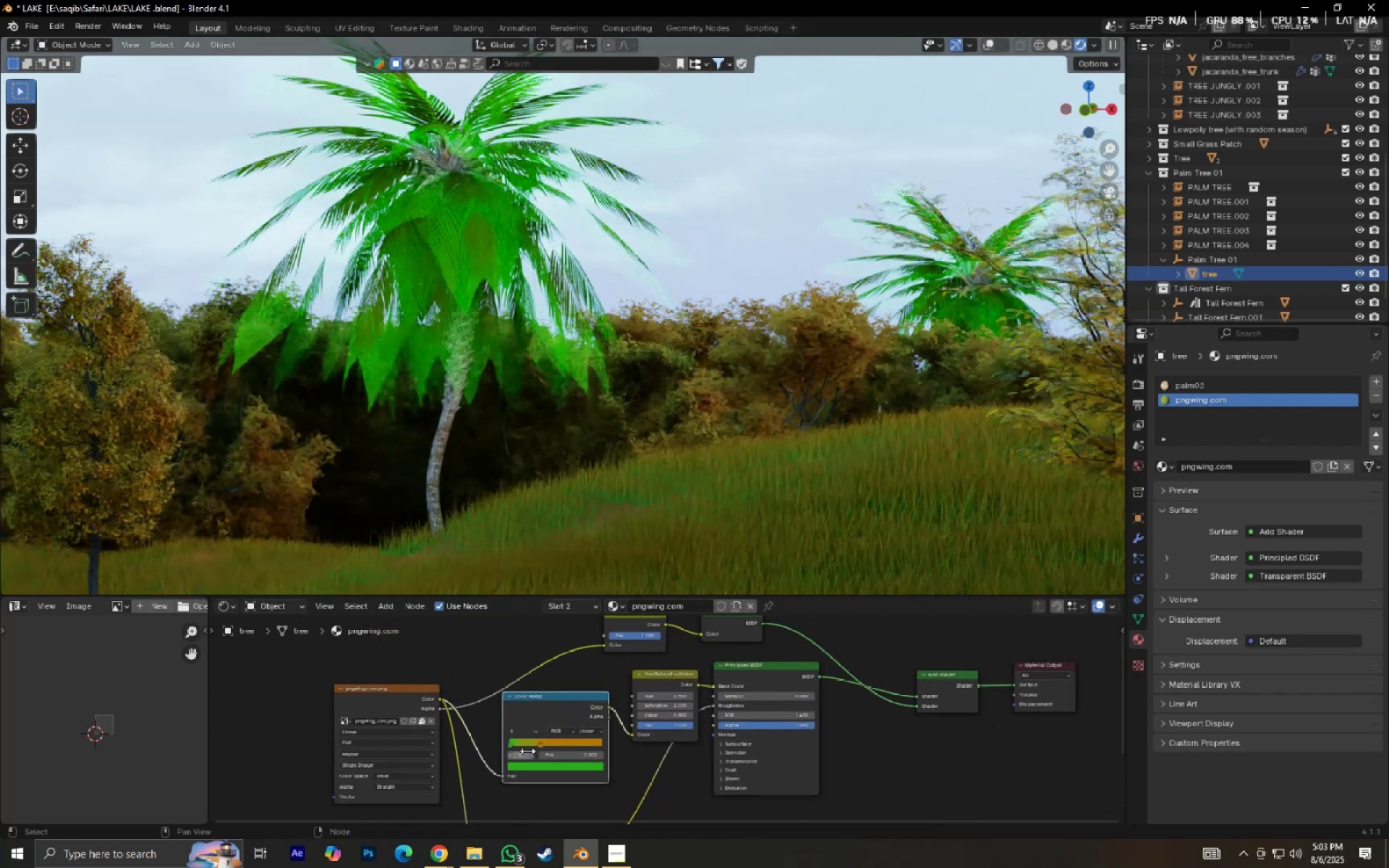 
key(Meta+X)
 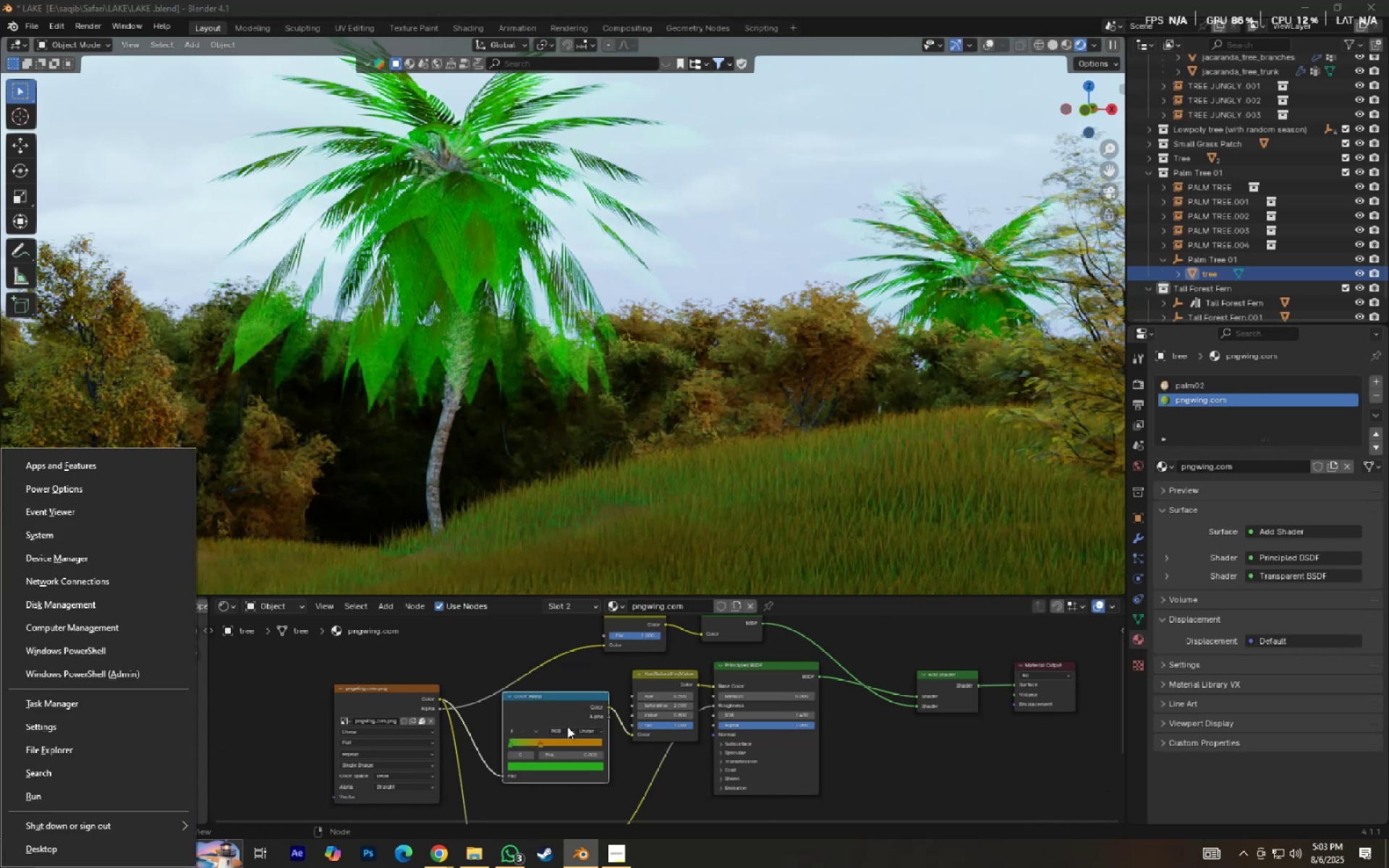 
left_click([514, 653])
 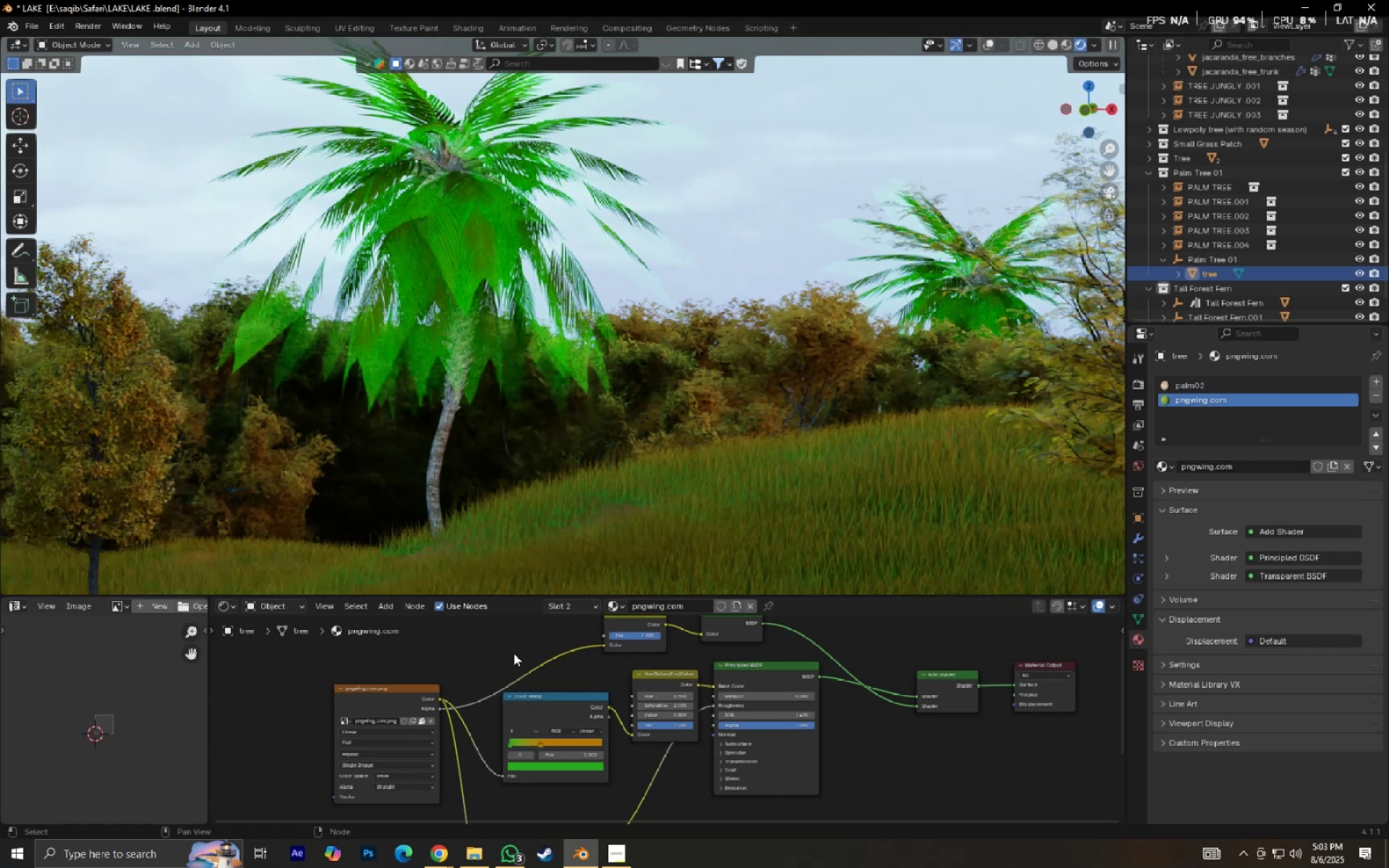 
key(Control+Z)
 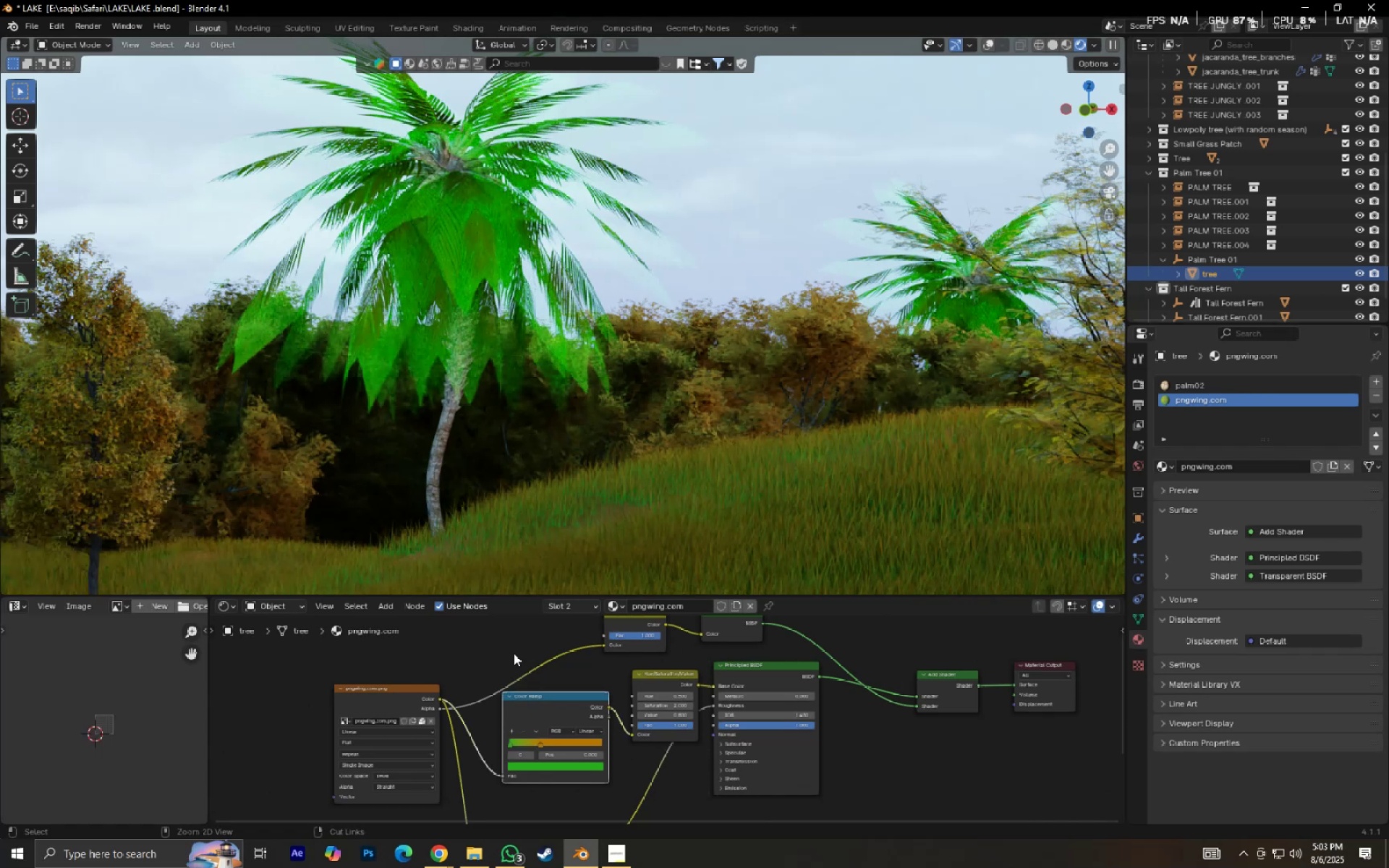 
key(Control+Z)
 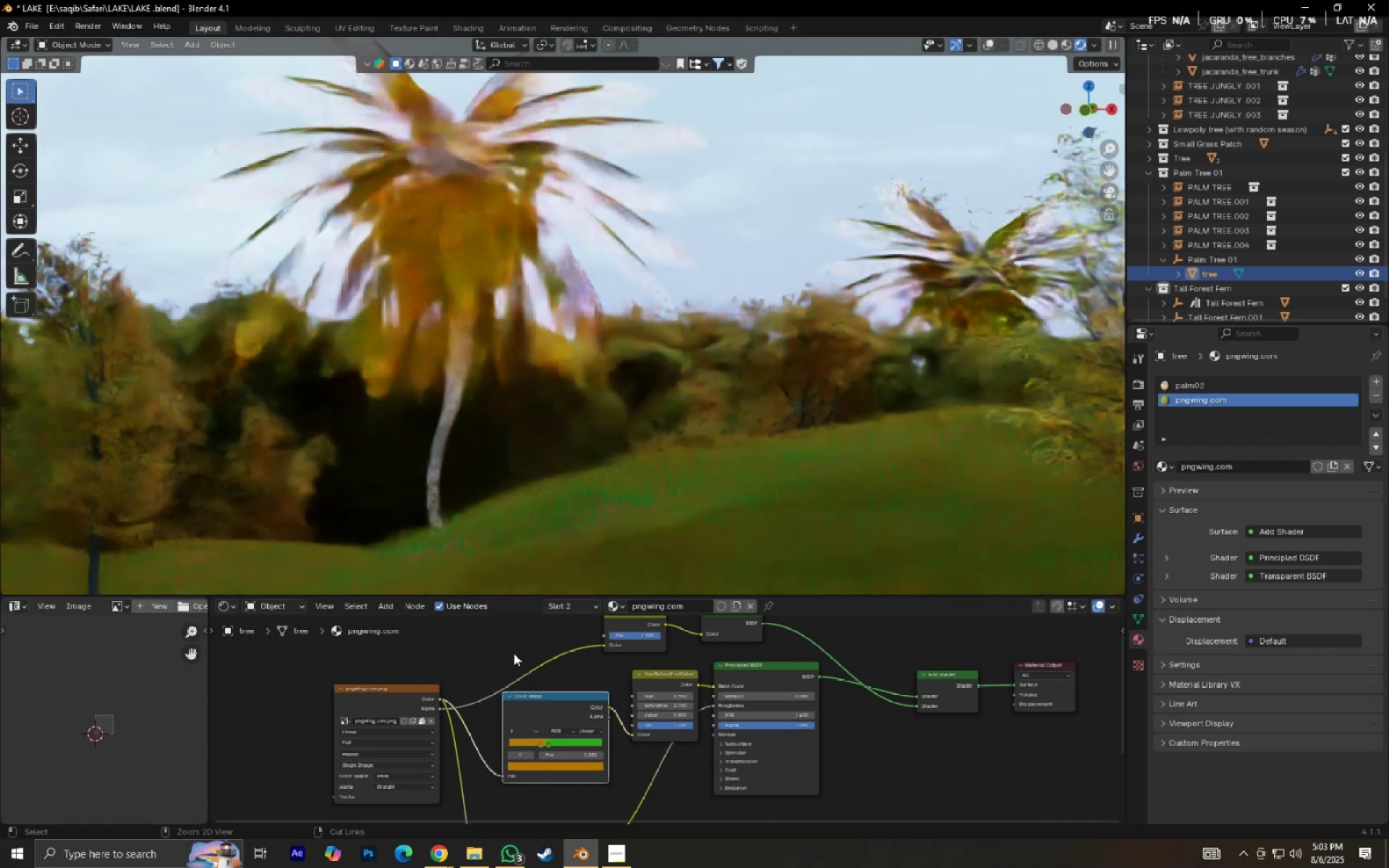 
key(Control+Z)
 